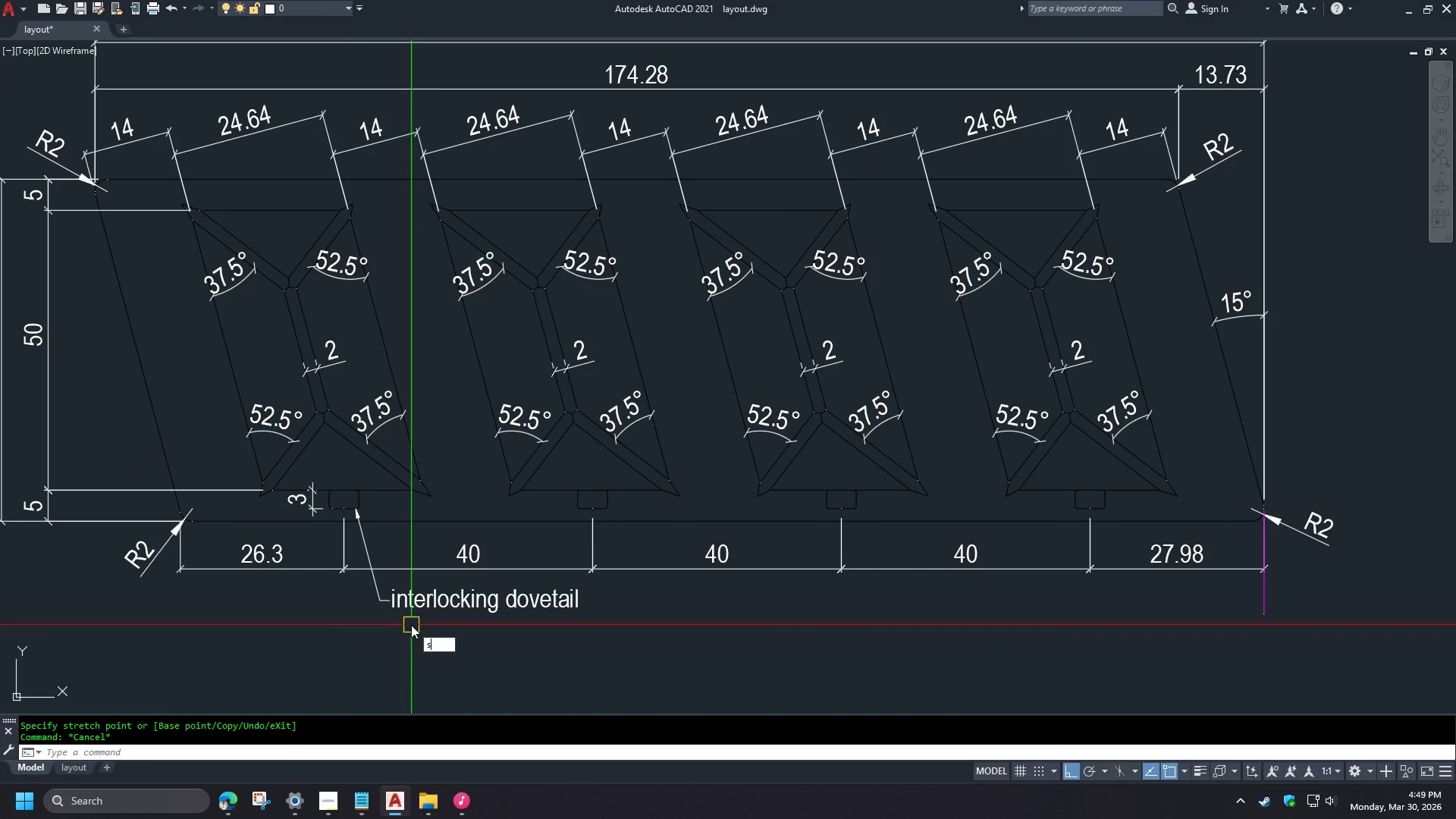 
key(Space)
 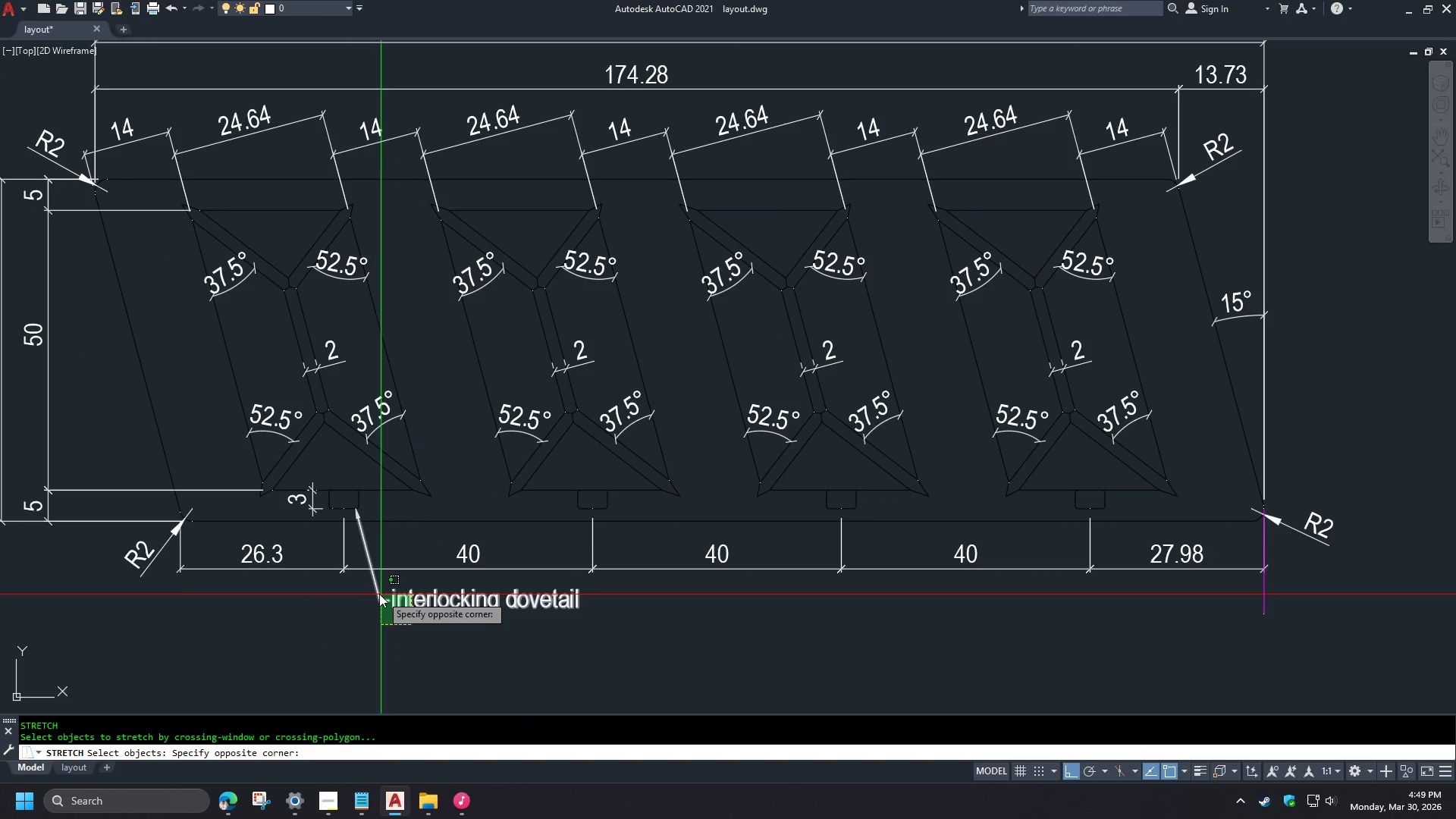 
double_click([375, 592])
 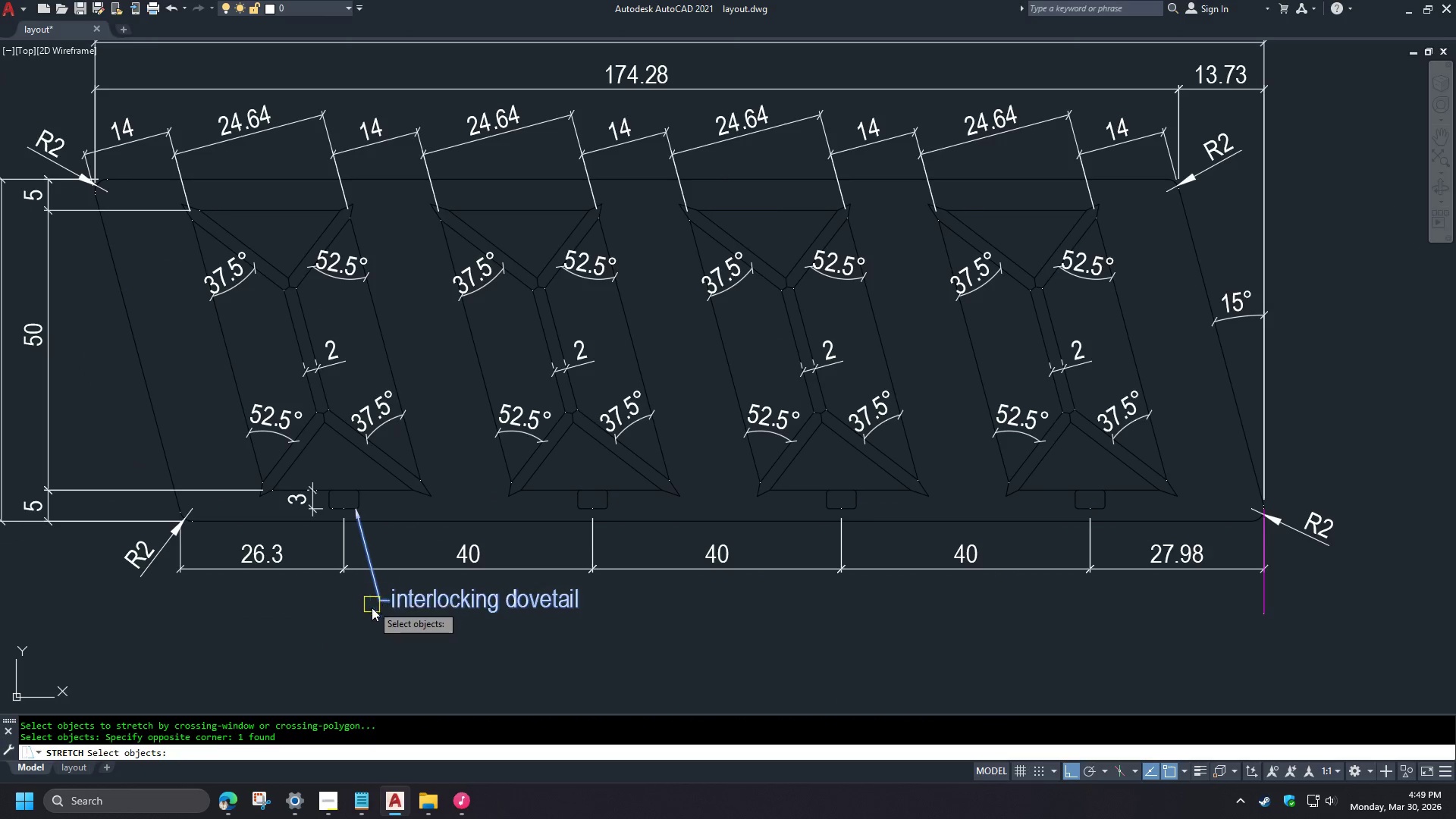 
scroll: coordinate [327, 487], scroll_direction: up, amount: 2.0
 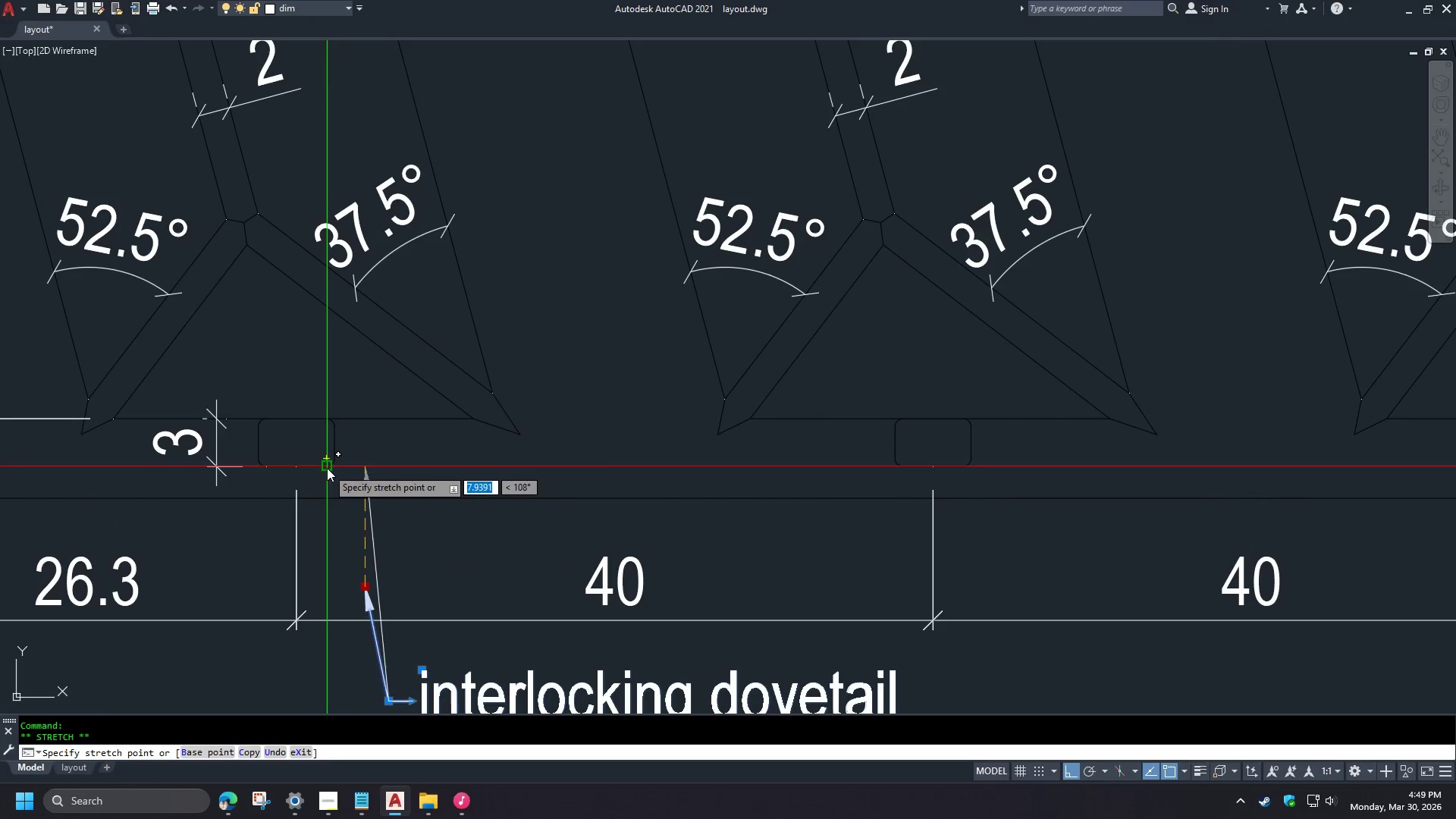 
key(Space)
 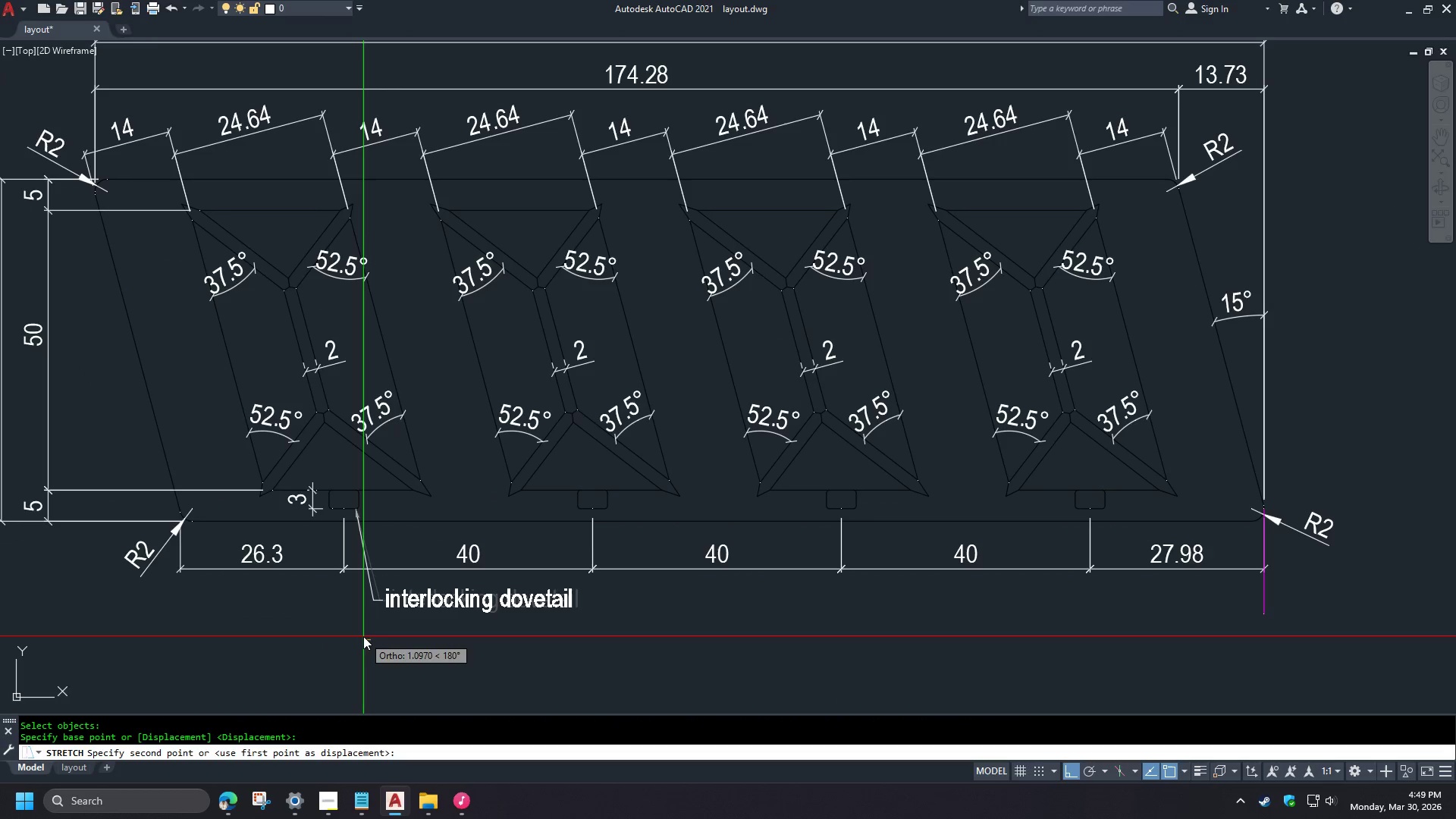 
triple_click([363, 636])
 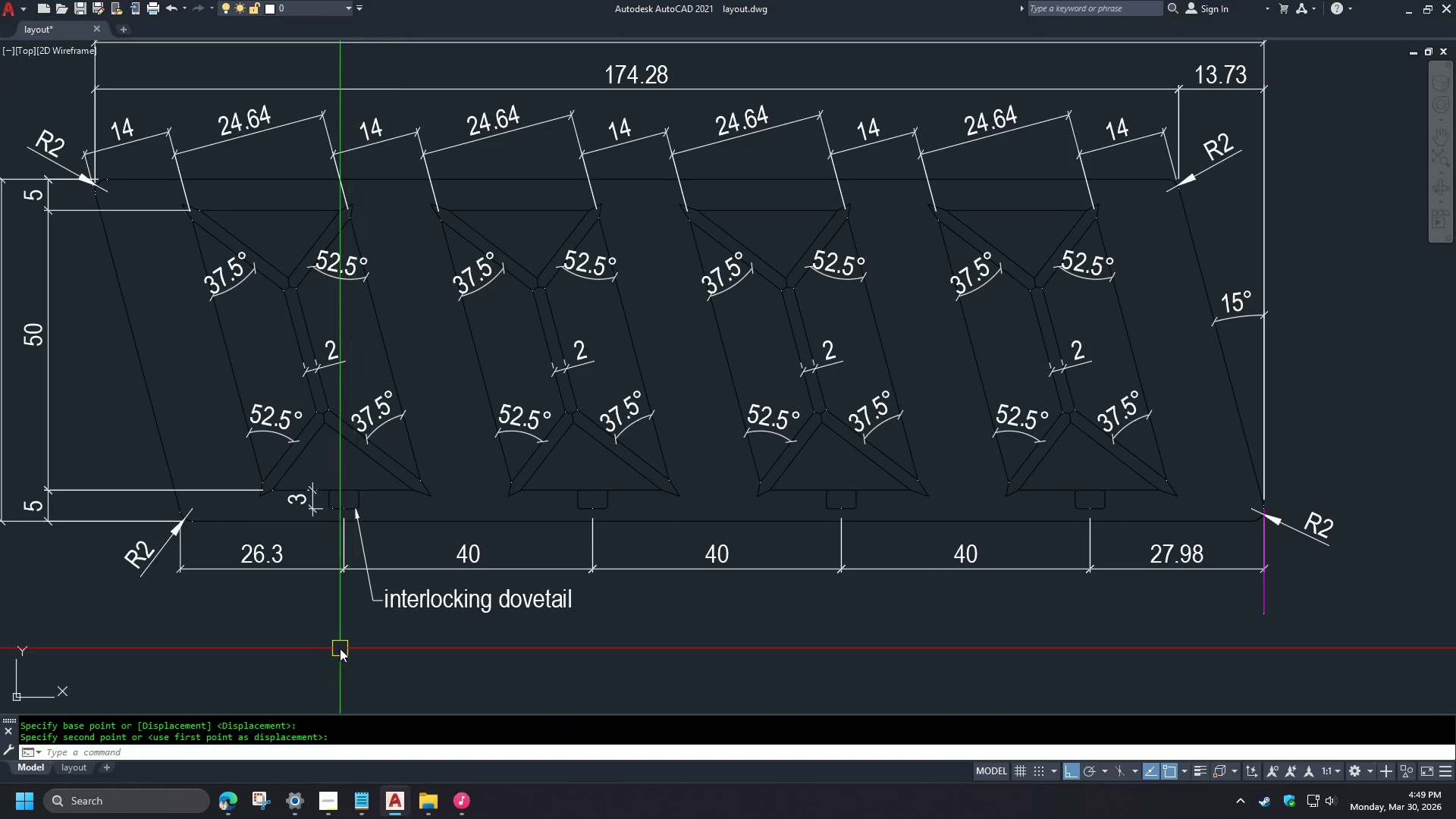 
scroll: coordinate [315, 660], scroll_direction: down, amount: 5.0
 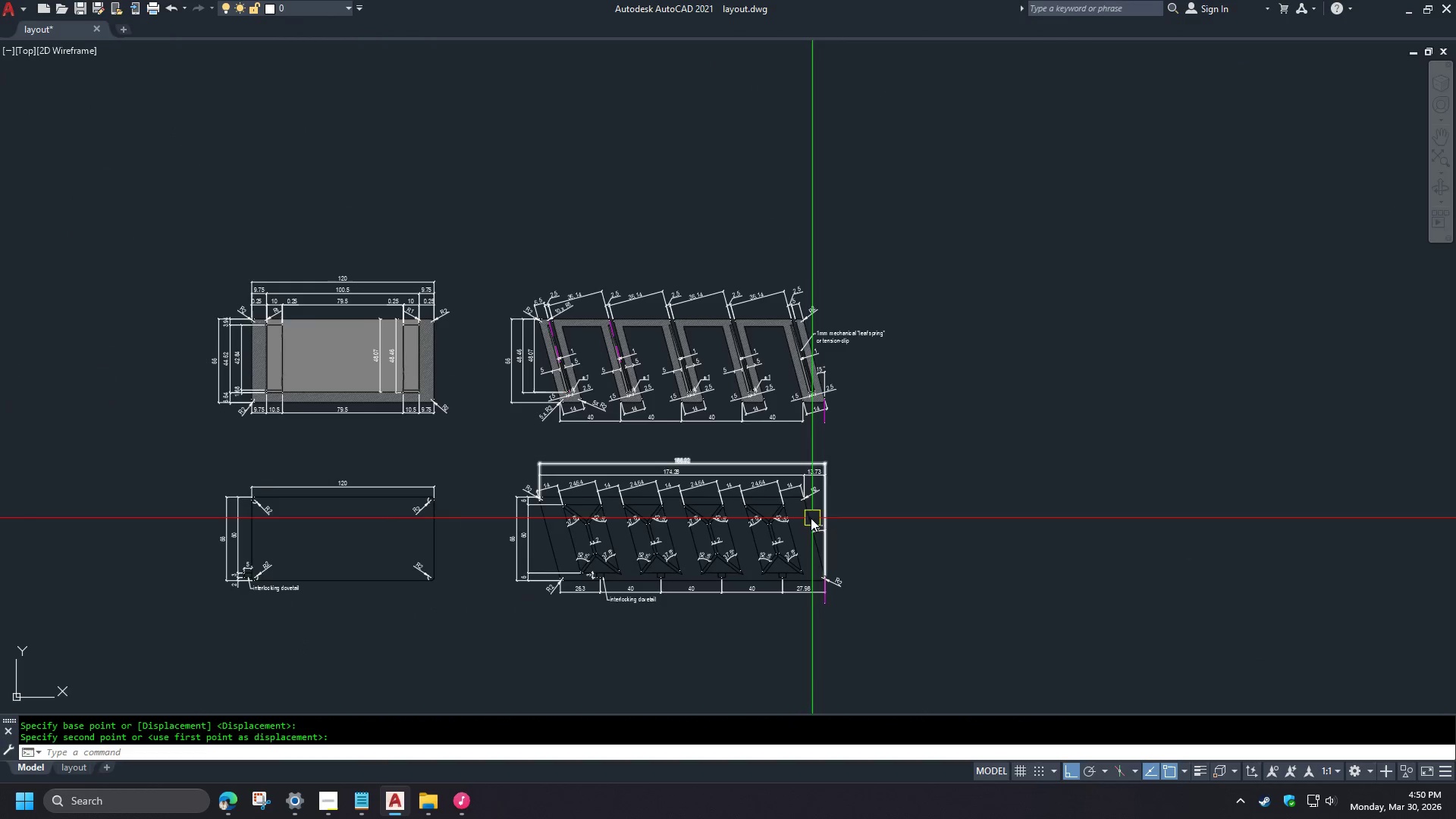 
scroll: coordinate [465, 472], scroll_direction: up, amount: 2.0
 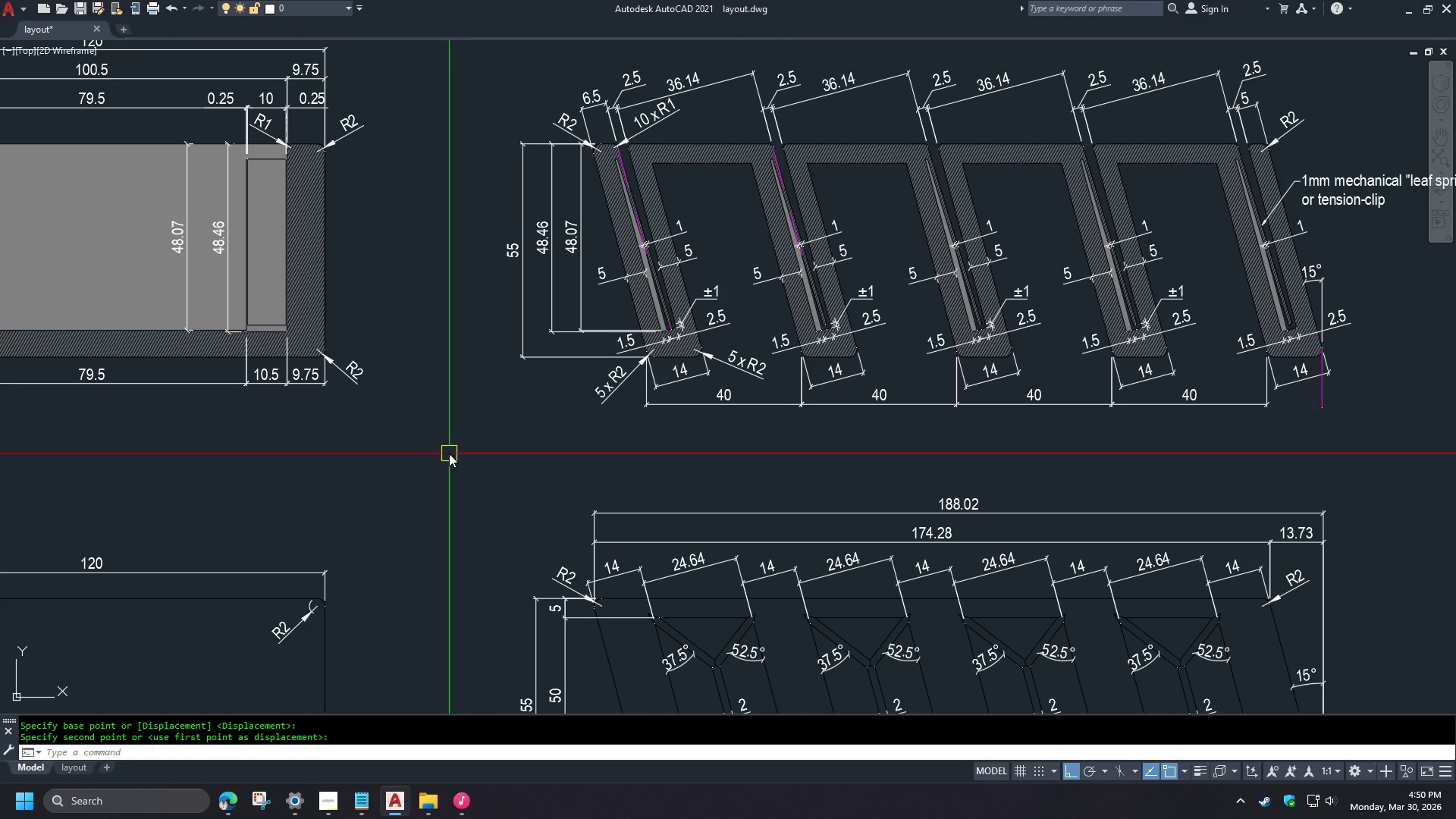 
scroll: coordinate [446, 451], scroll_direction: down, amount: 1.0
 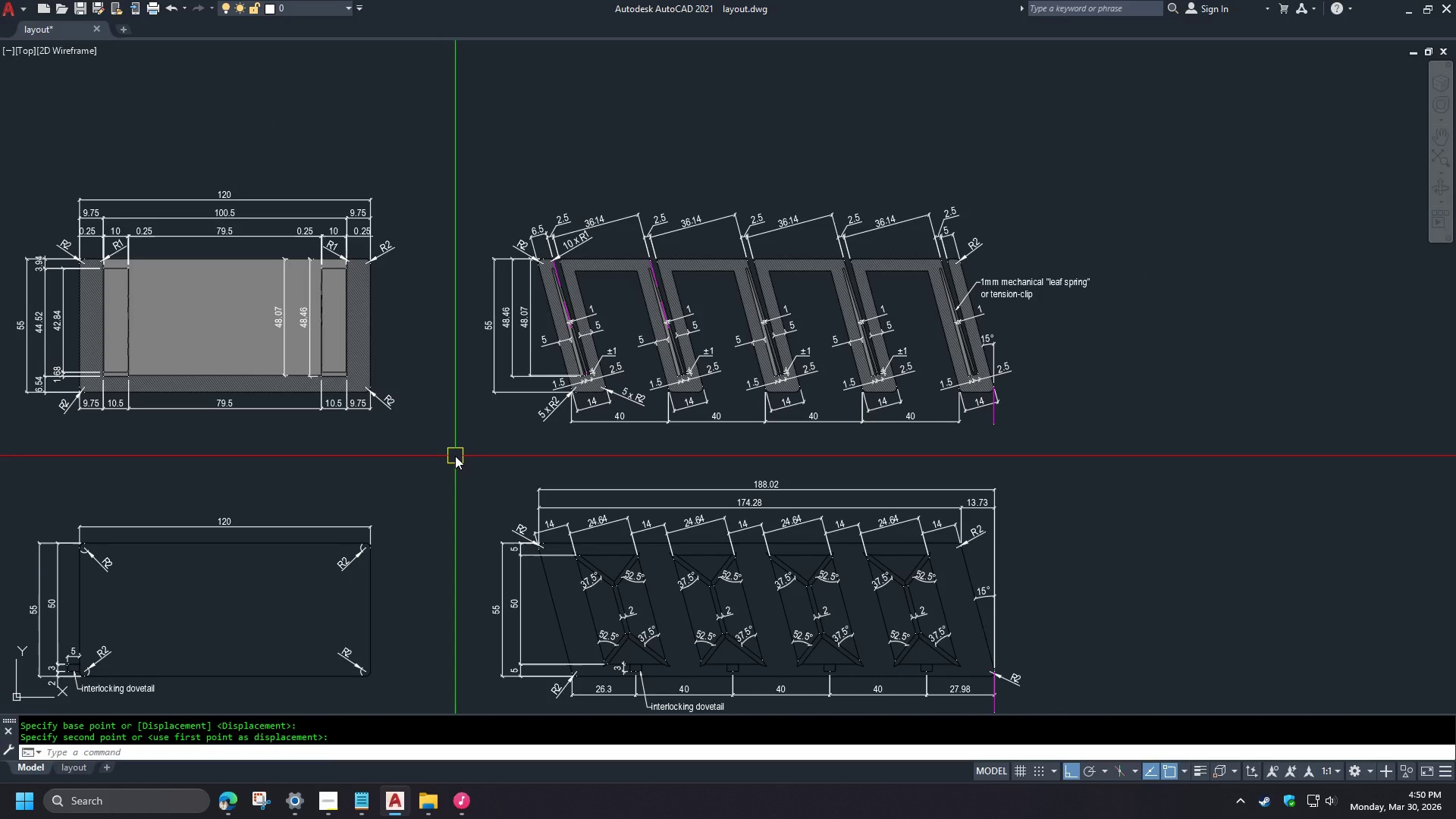 
left_click([68, 768])
 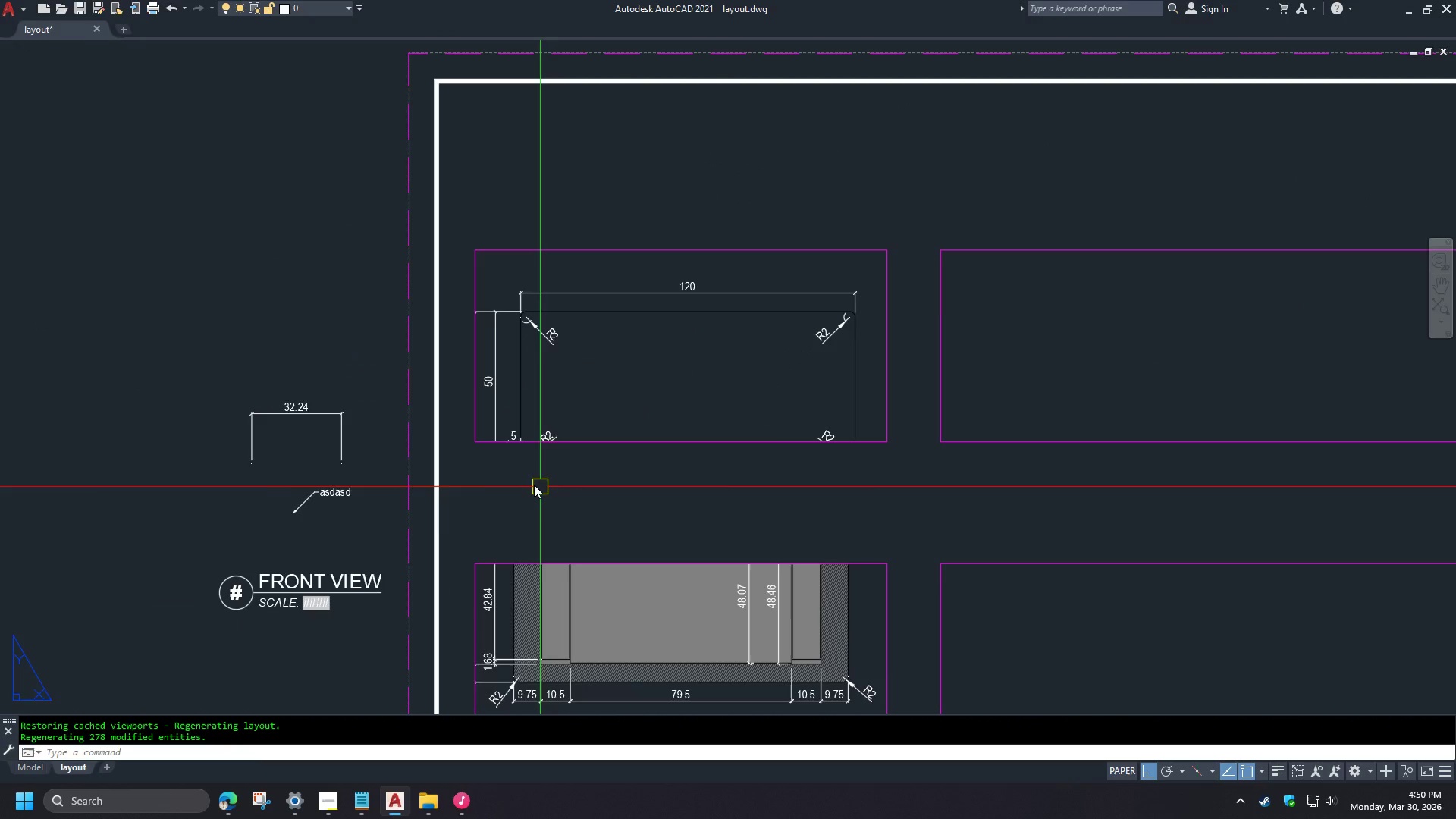 
scroll: coordinate [637, 492], scroll_direction: down, amount: 2.0
 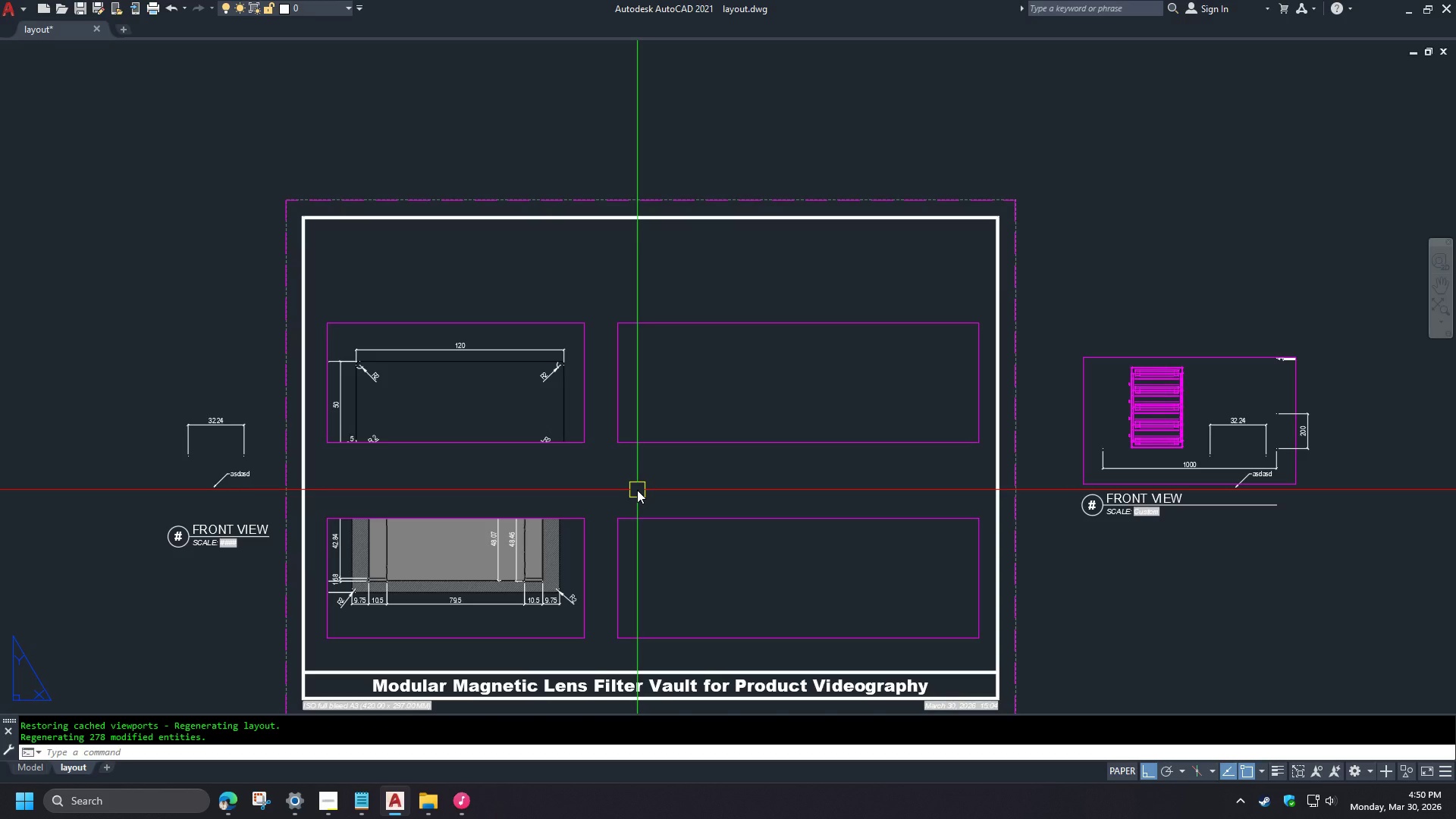 
wait(14.63)
 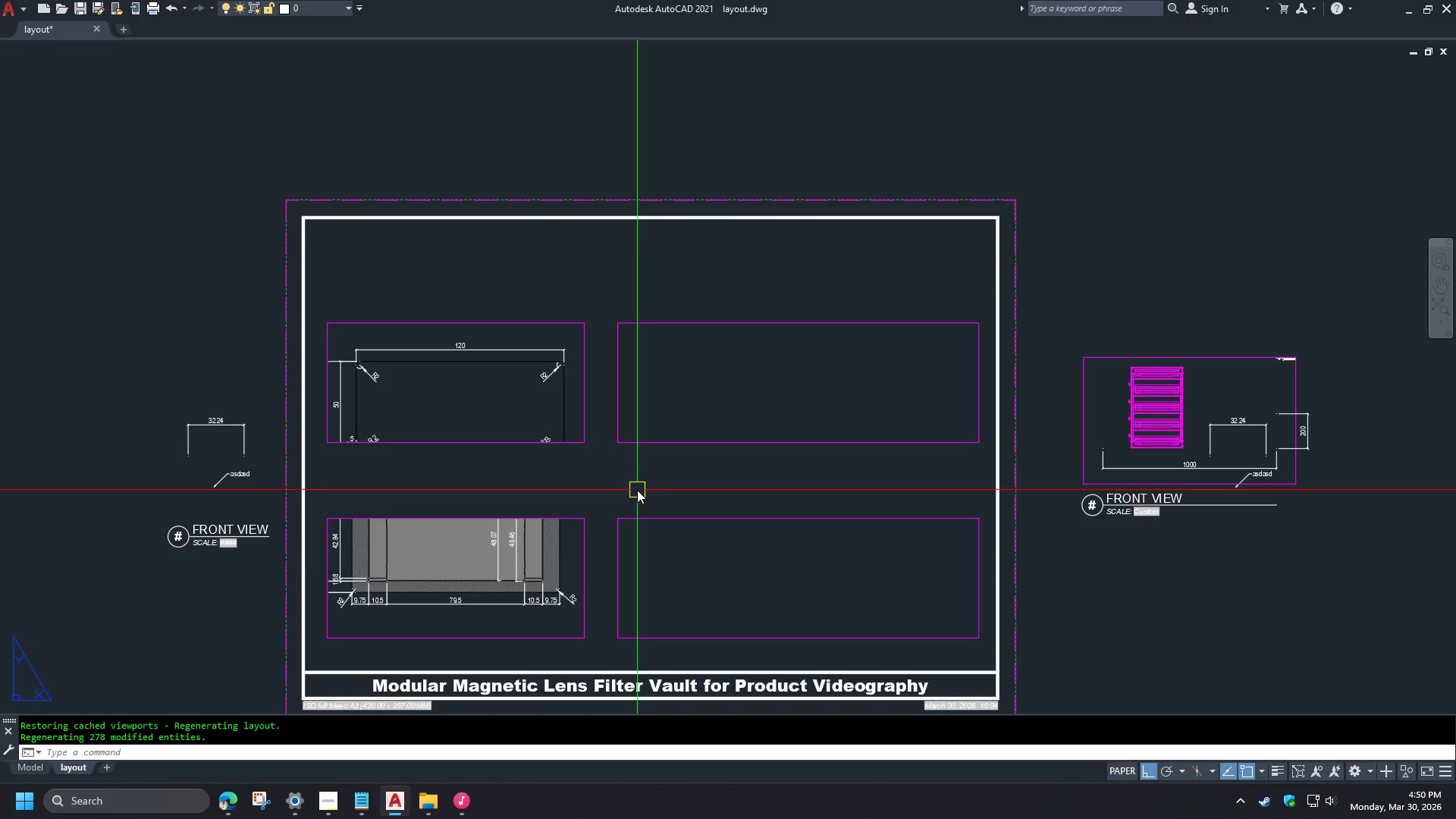 
double_click([466, 395])
 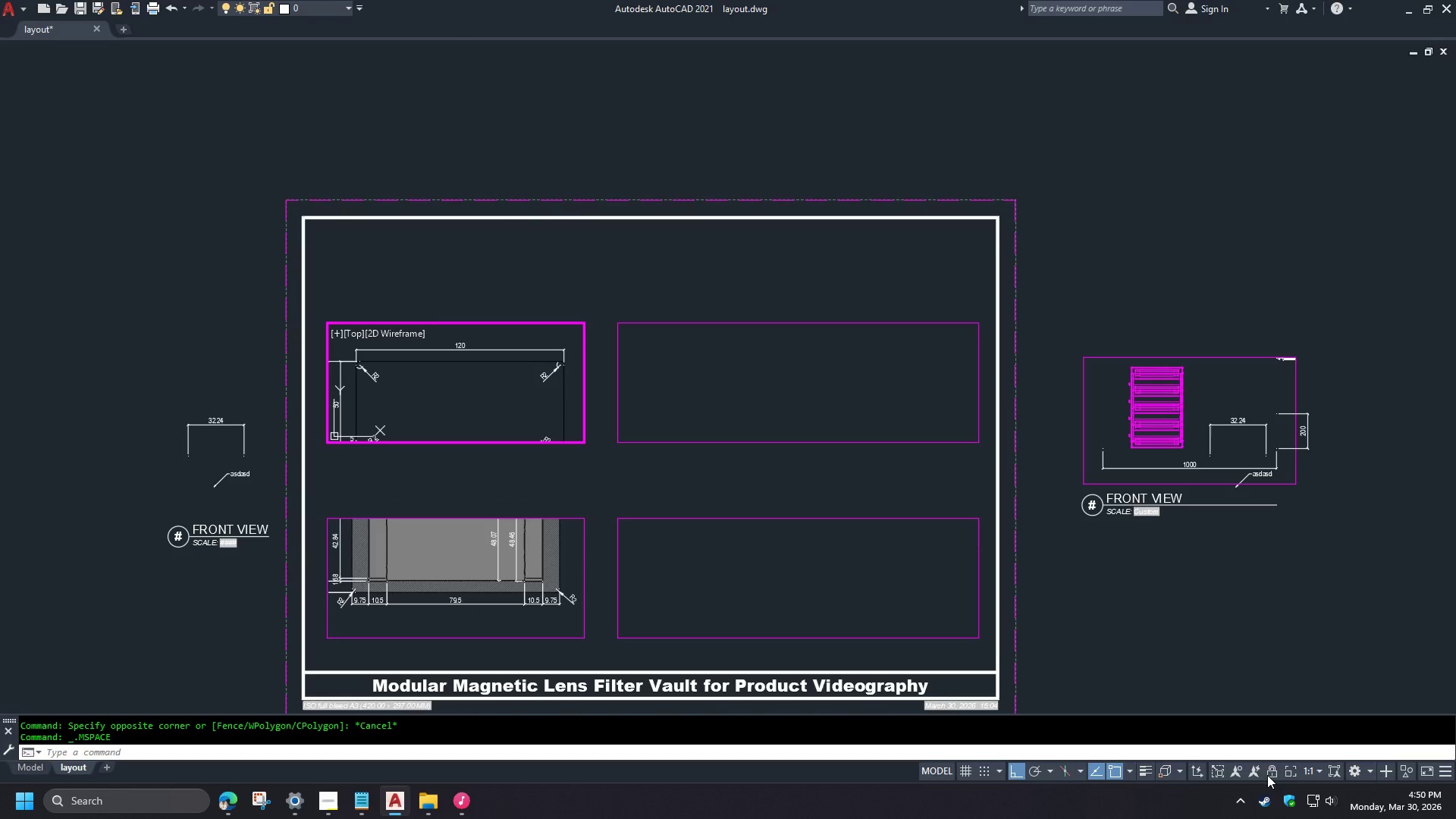 
wait(5.53)
 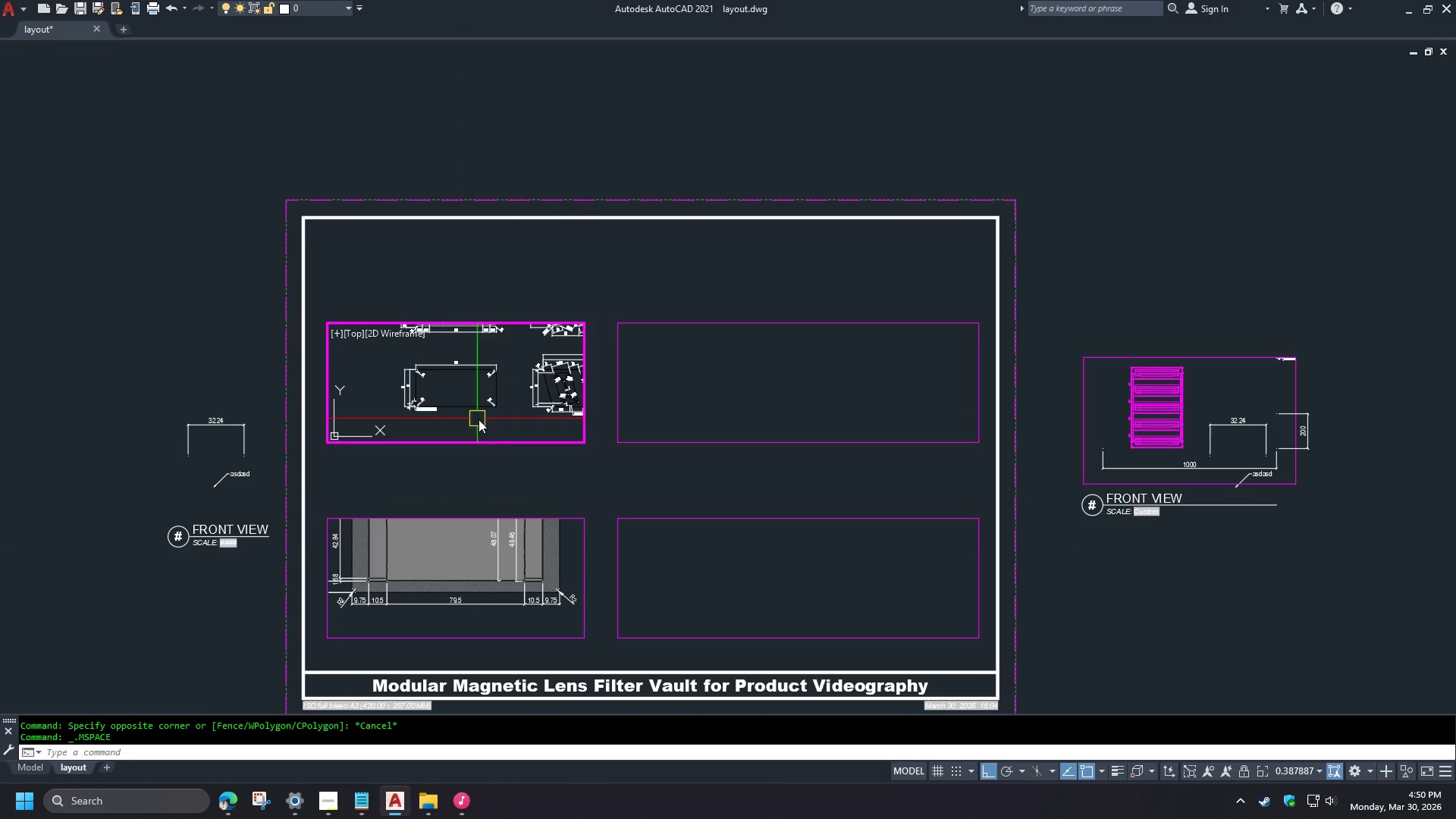 
key(Z)
 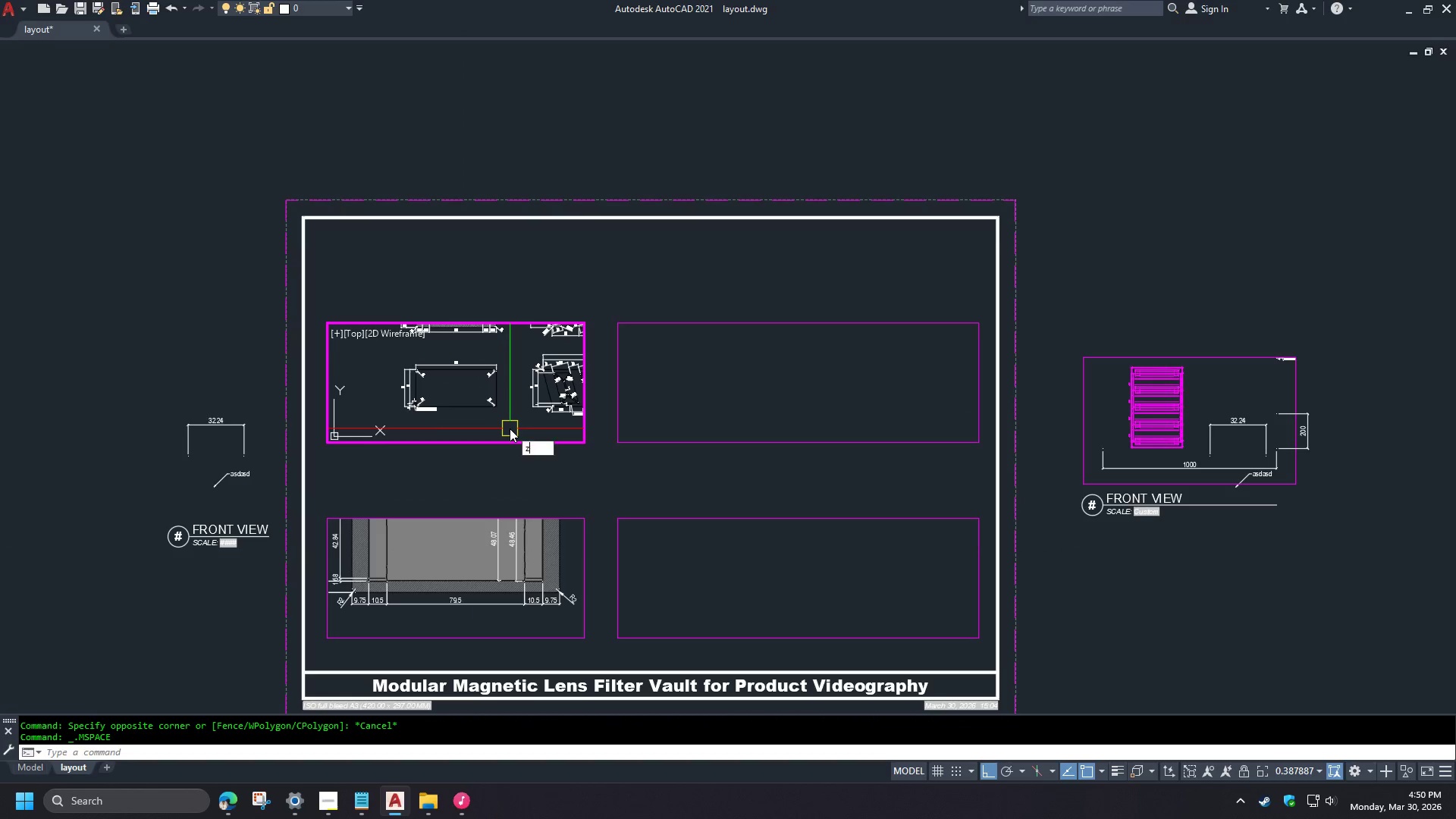 
key(Space)
 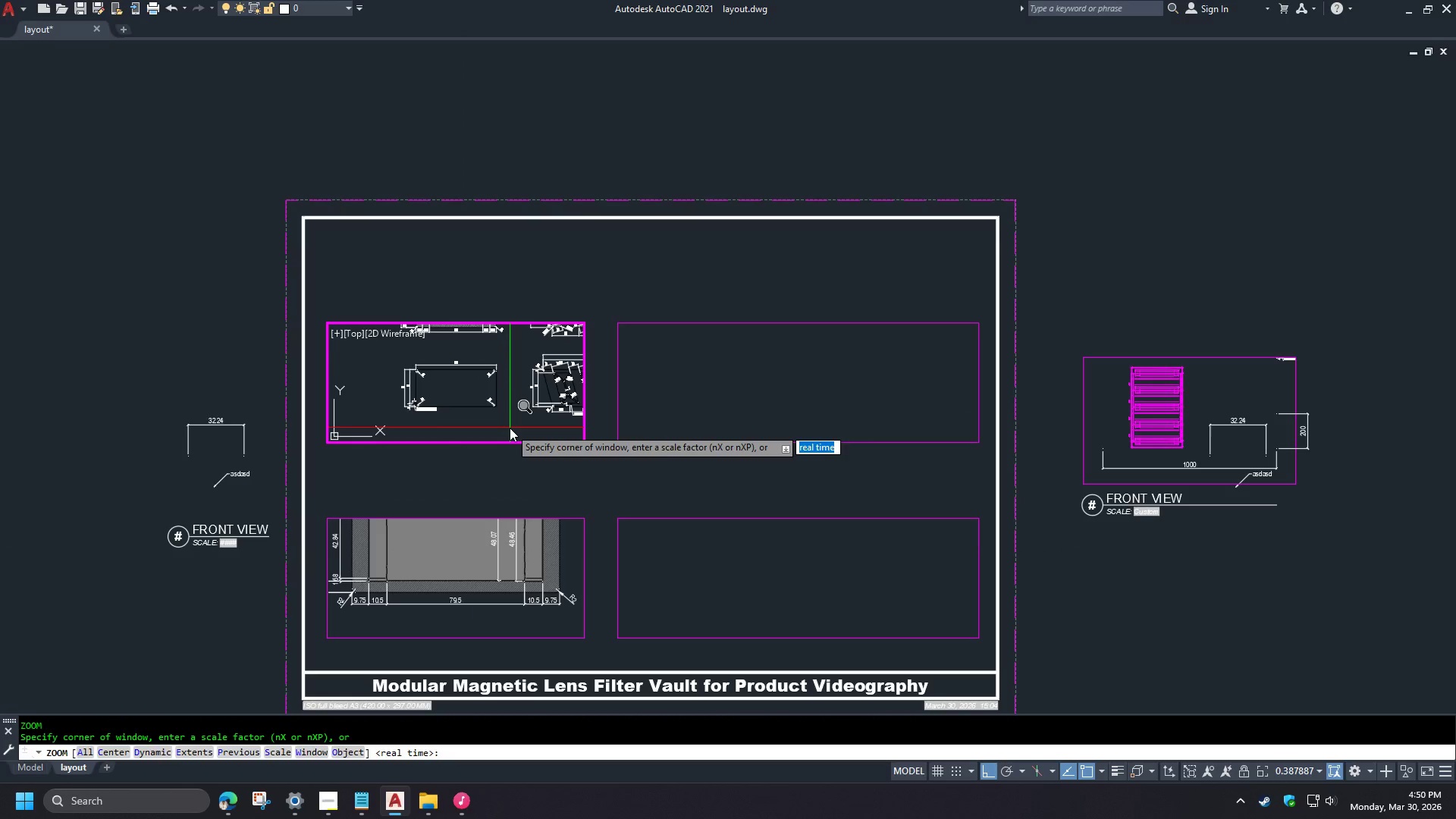 
key(O)
 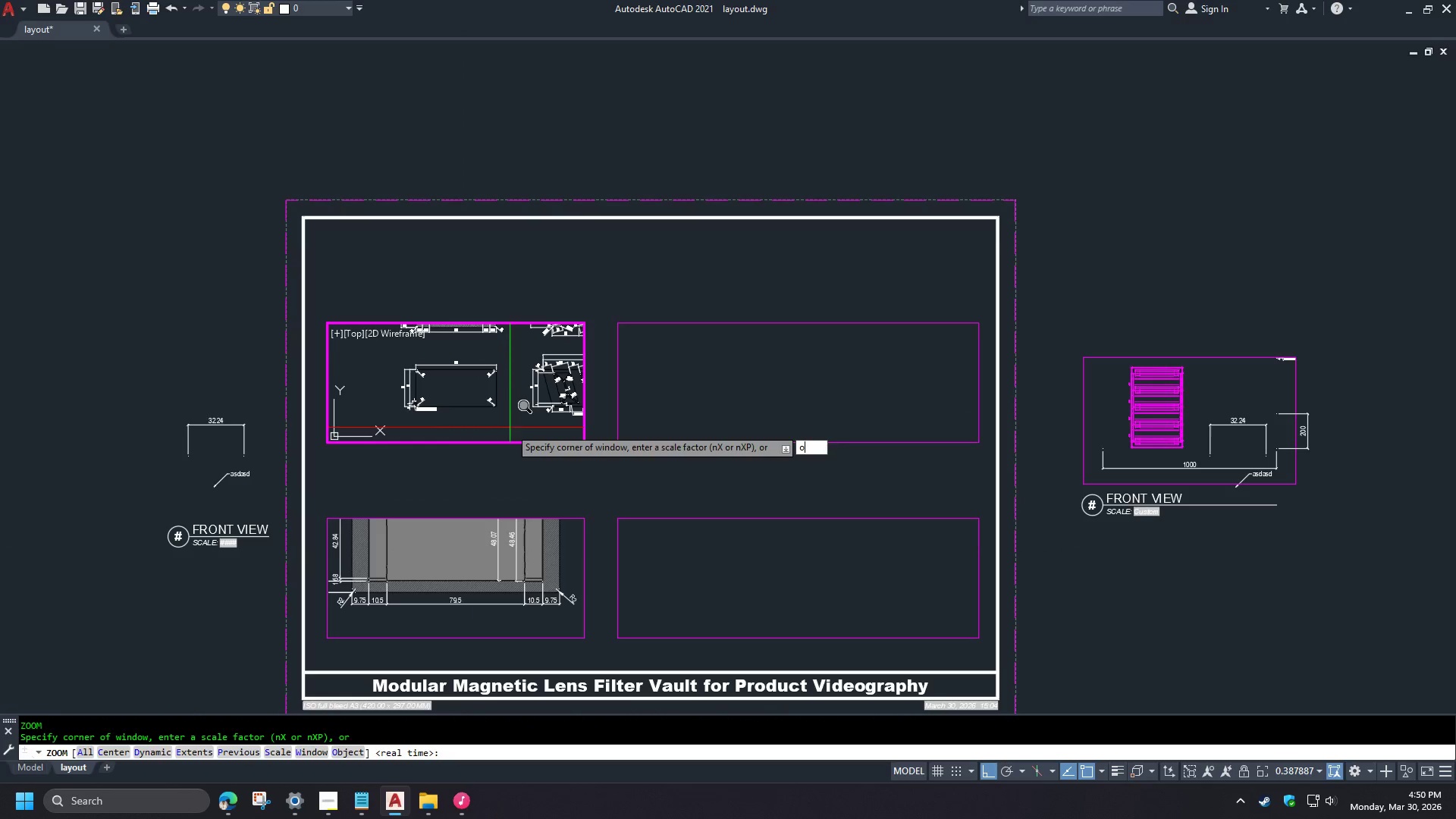 
key(Space)
 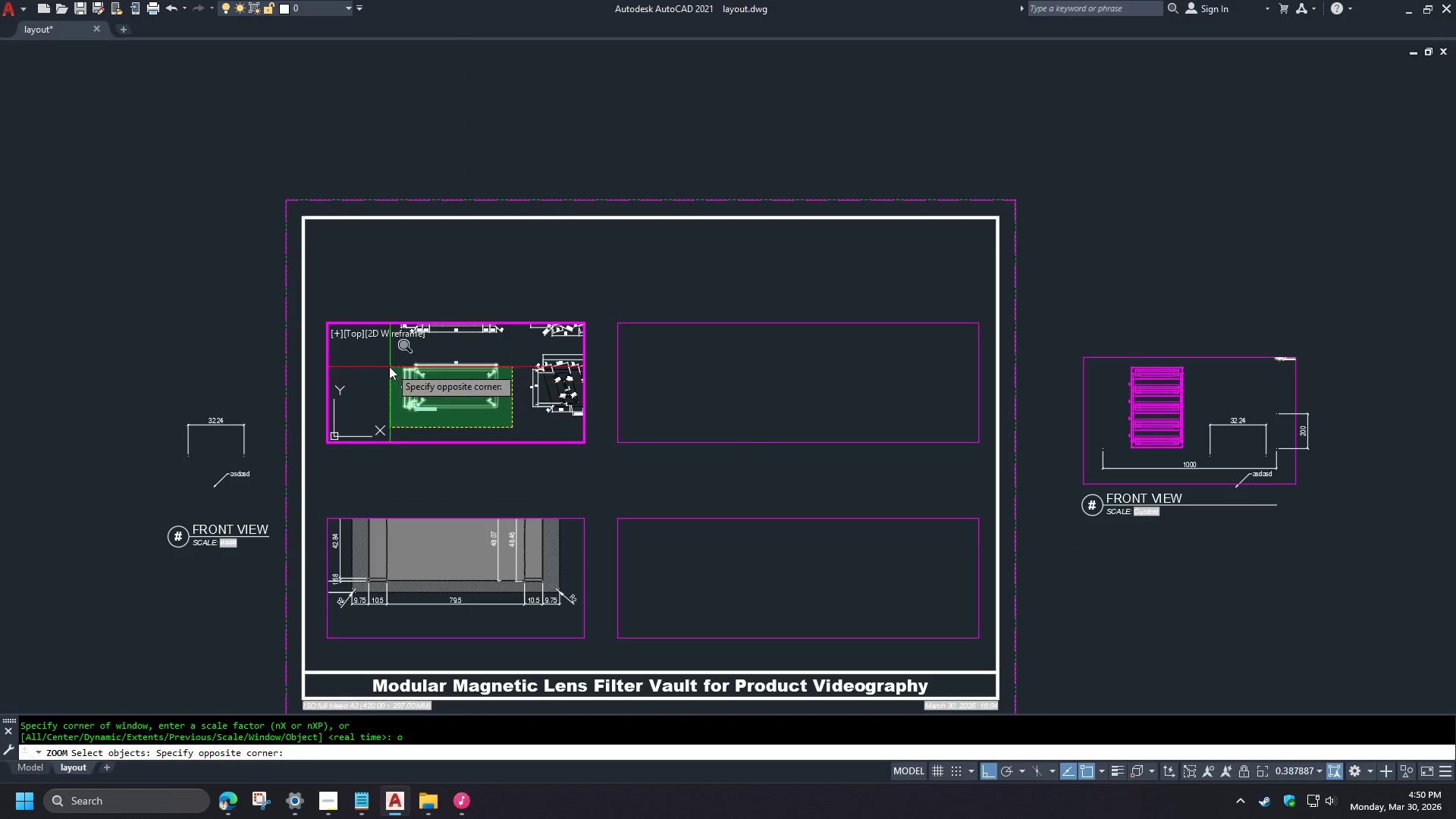 
scroll: coordinate [459, 380], scroll_direction: down, amount: 4.0
 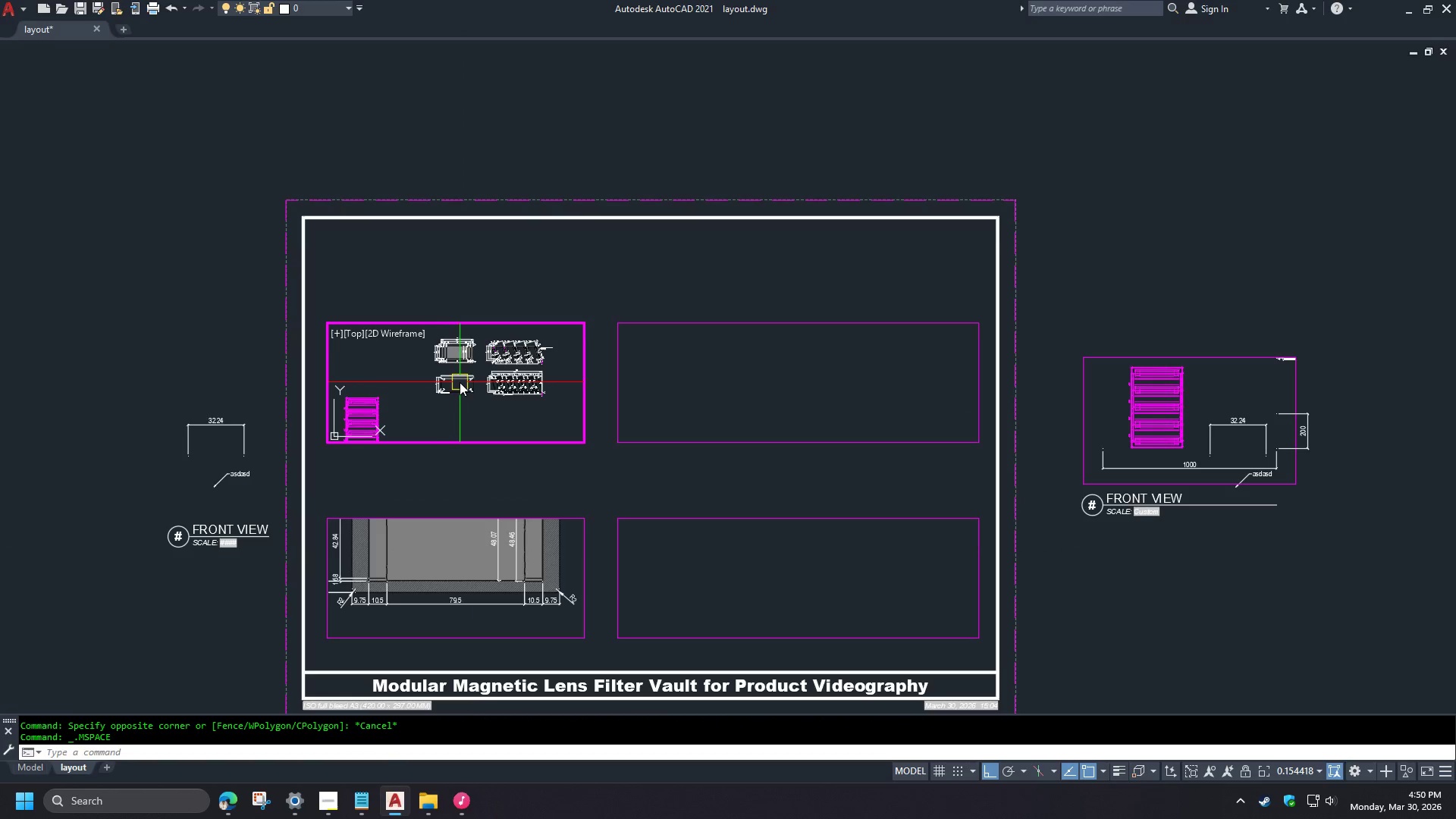 
left_click([383, 357])
 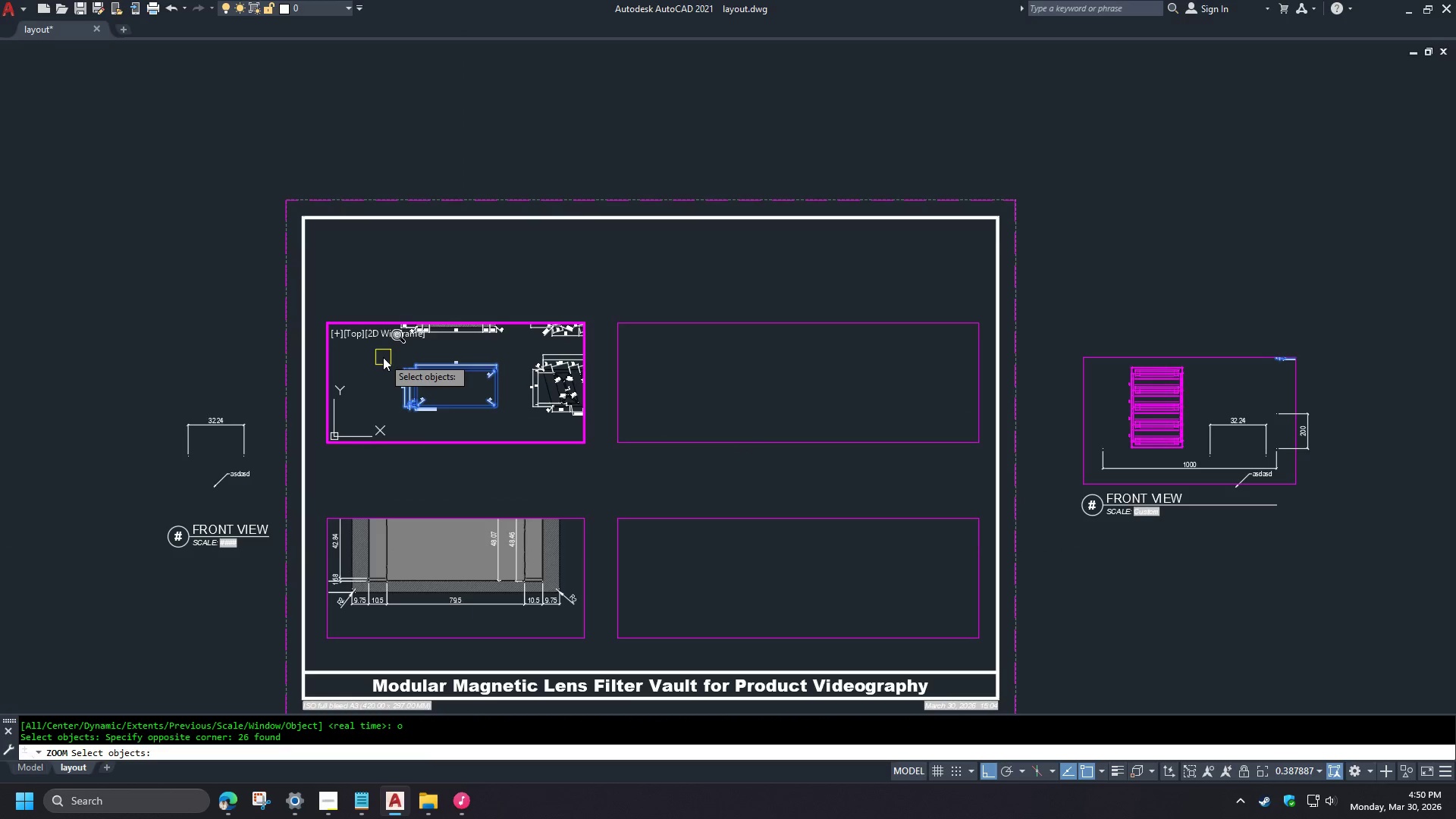 
scroll: coordinate [460, 382], scroll_direction: up, amount: 2.0
 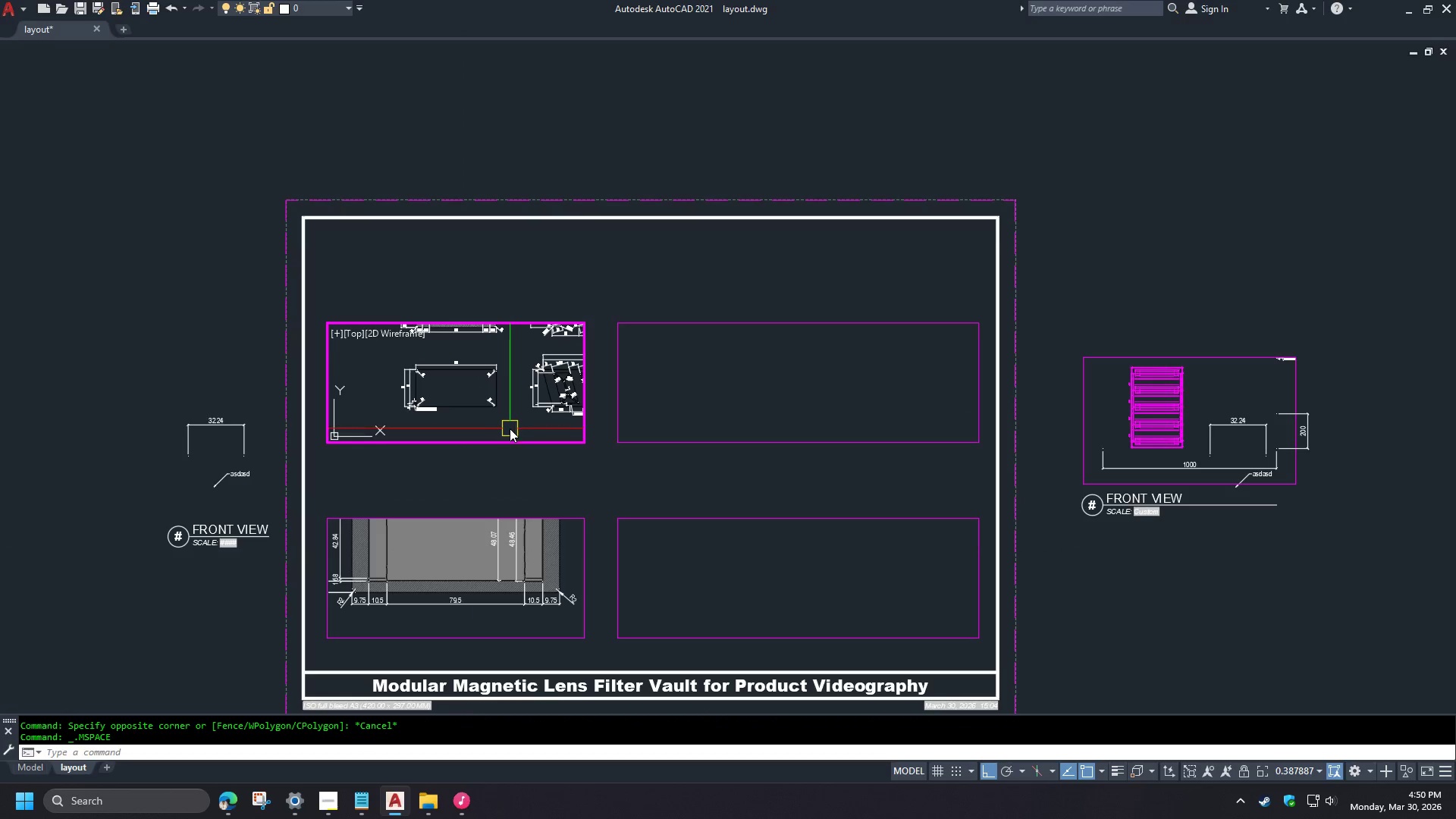 
key(Space)
 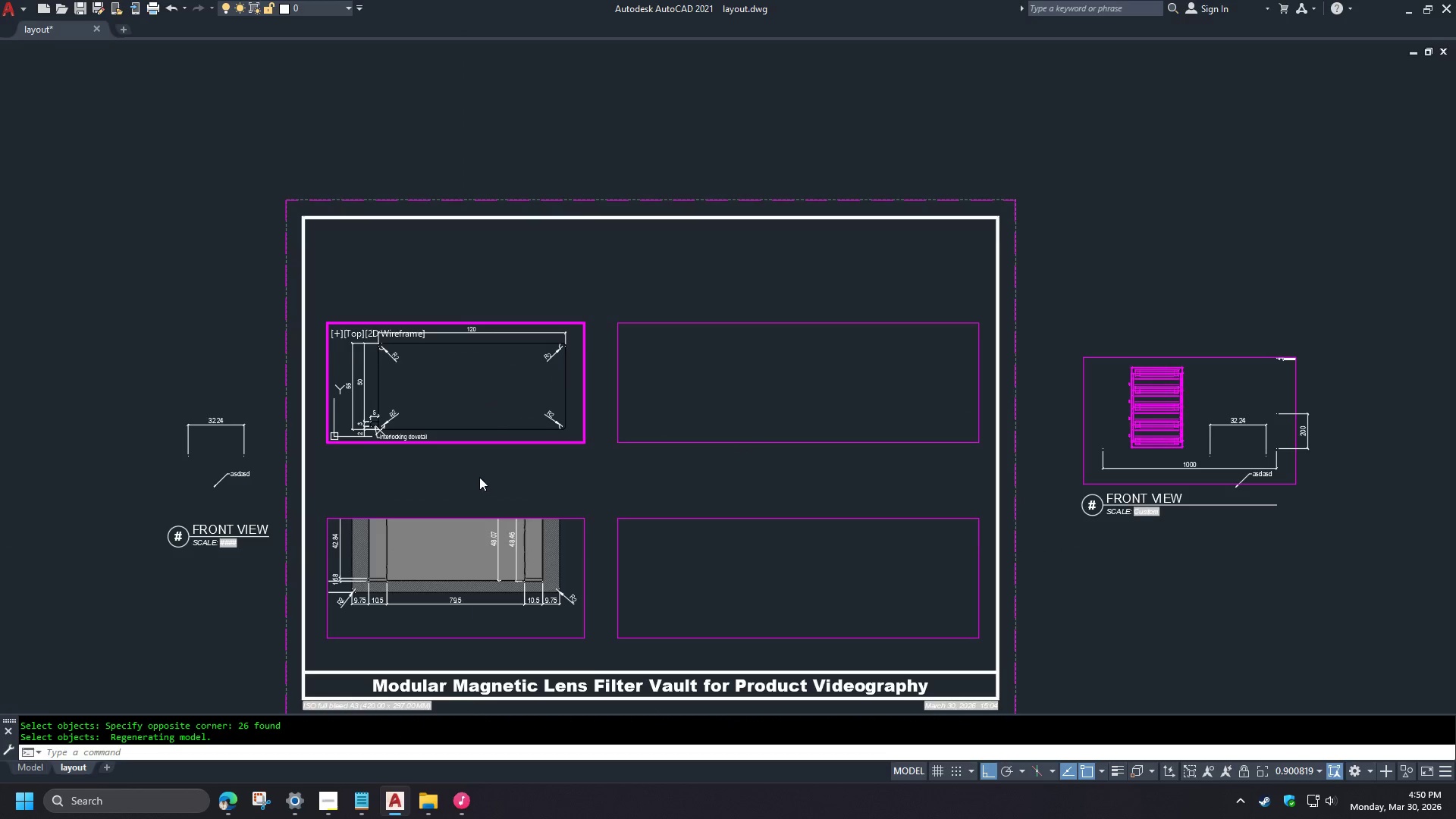 
left_click([480, 482])
 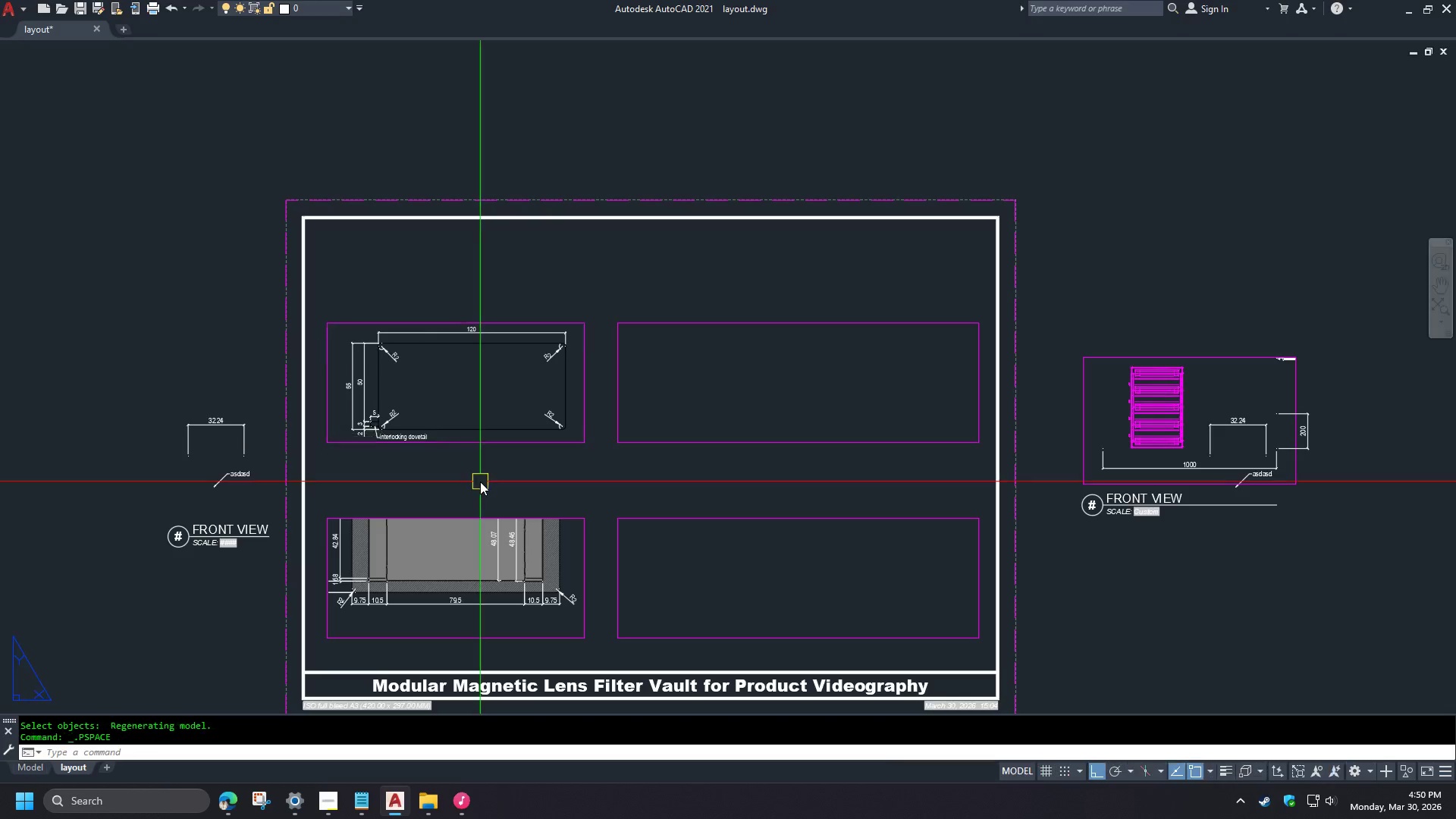 
double_click([480, 482])
 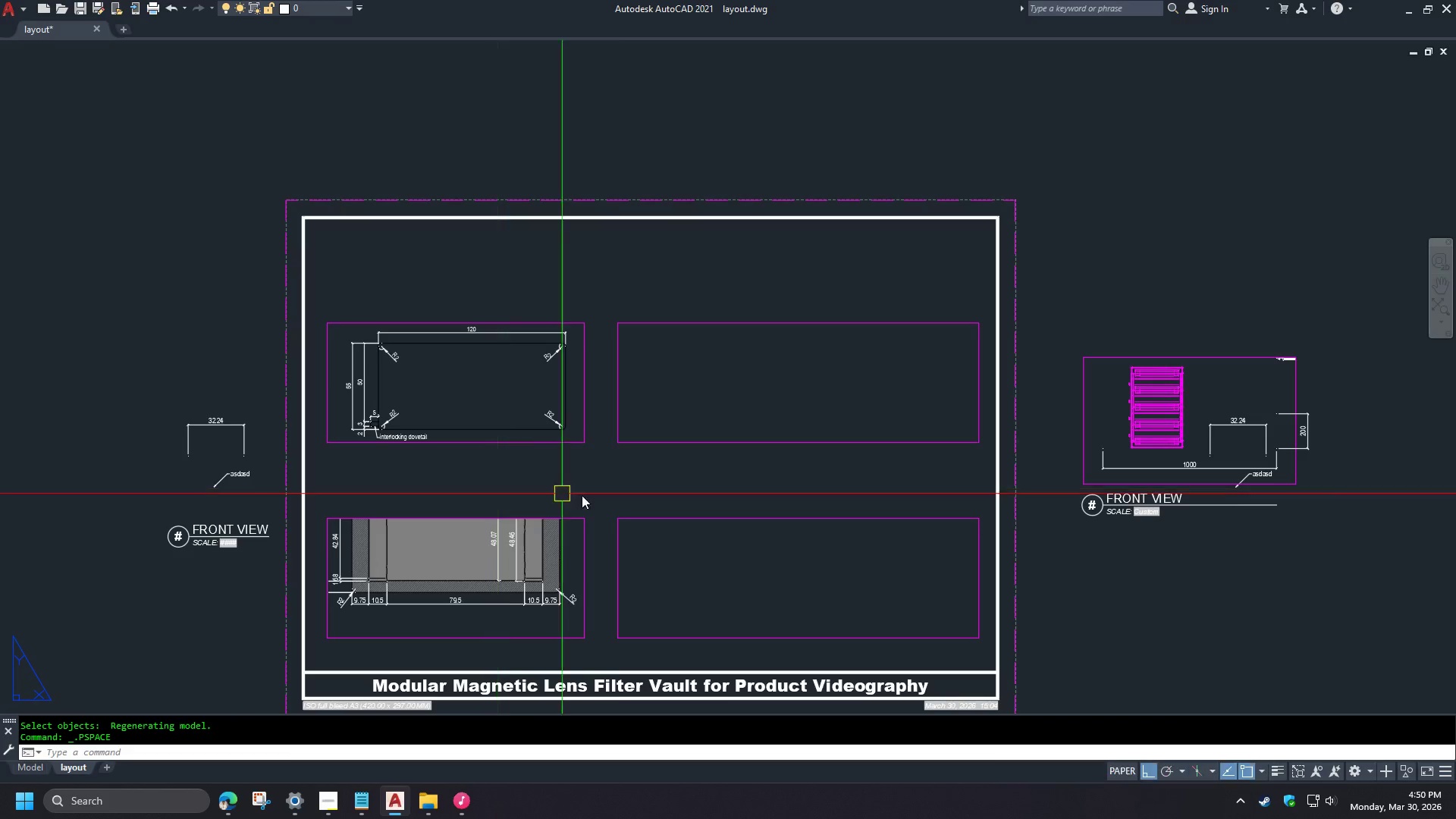 
type(ma )
 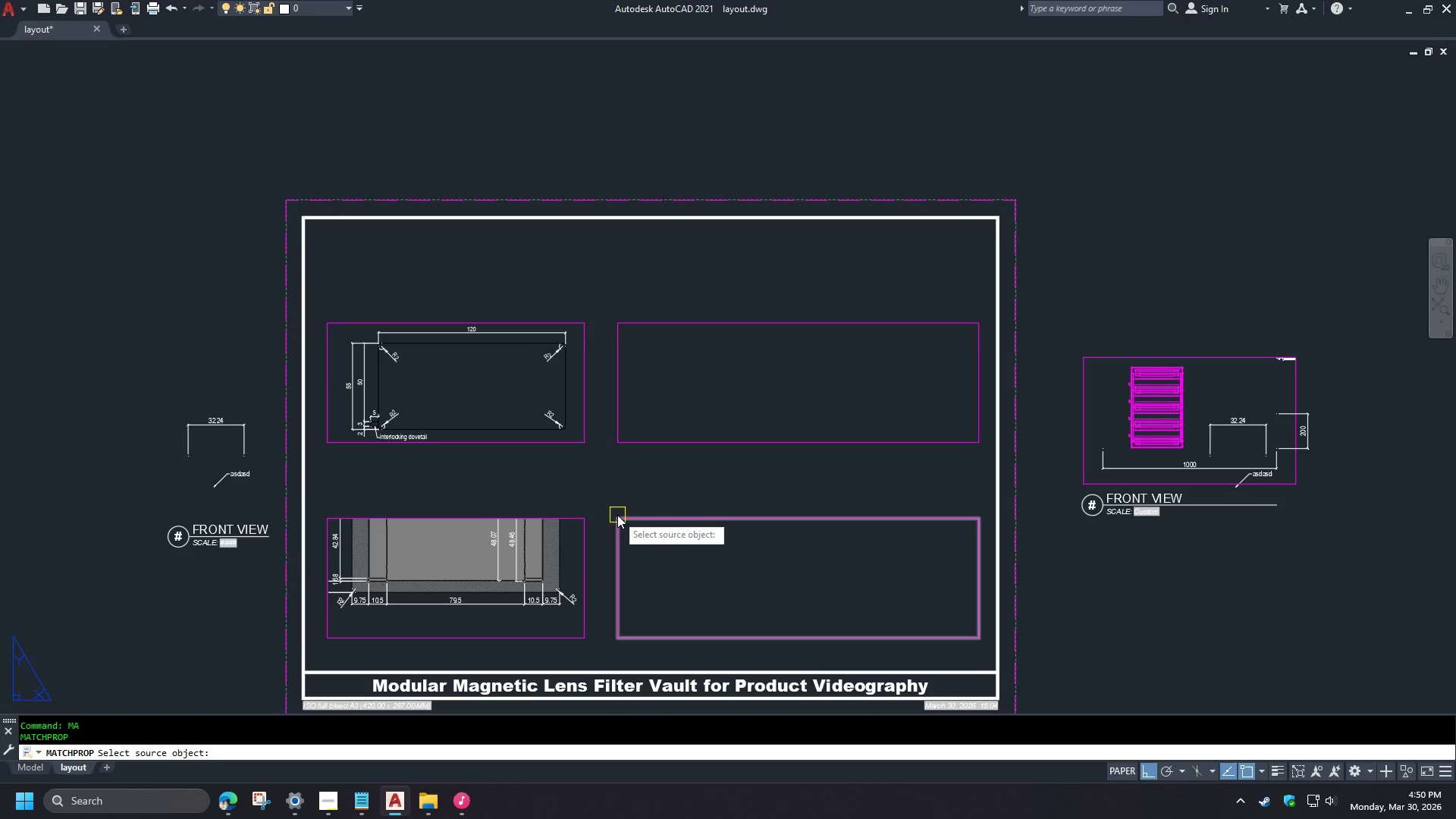 
left_click([617, 515])
 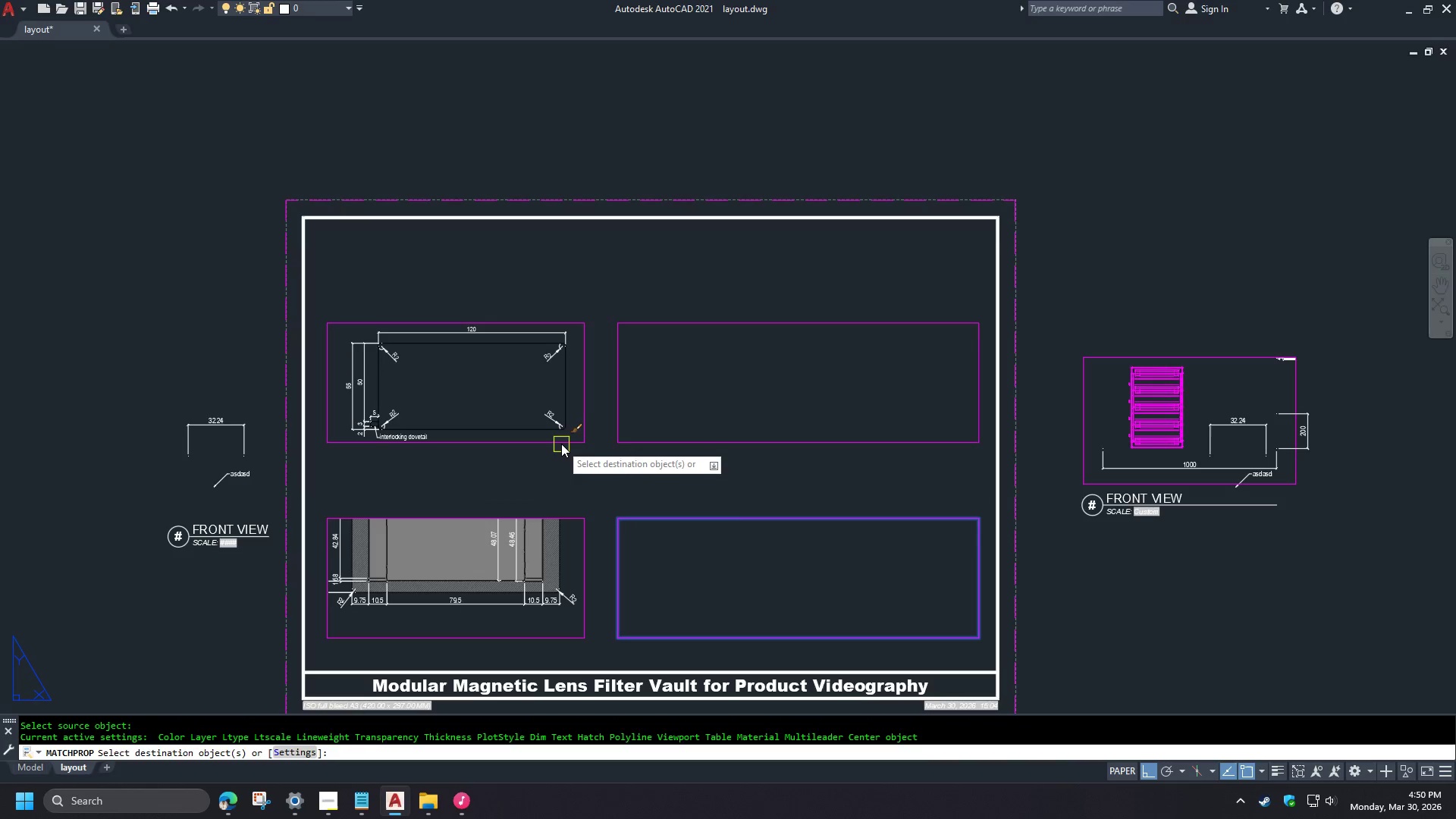 
left_click([560, 443])
 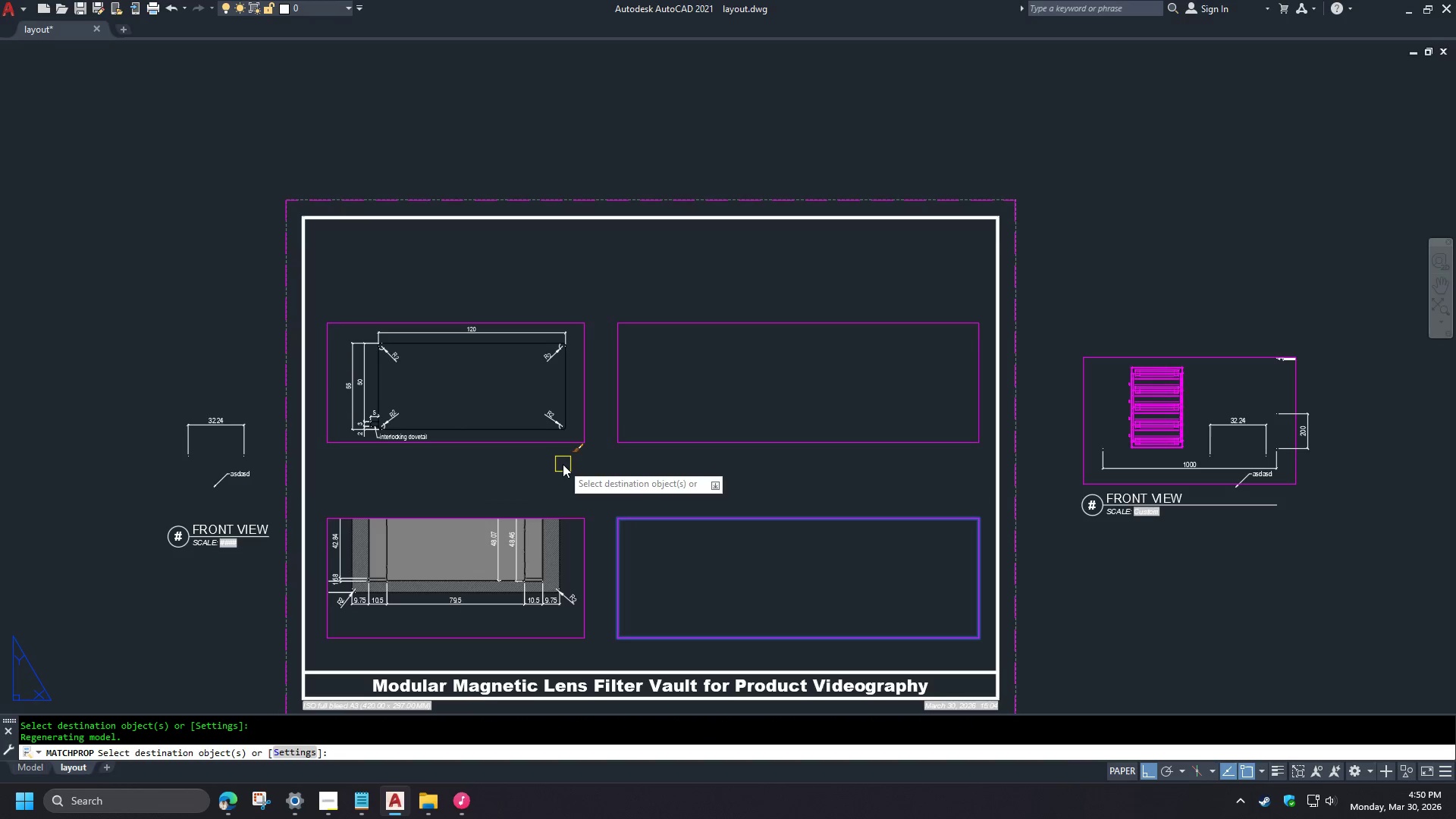 
key(Space)
 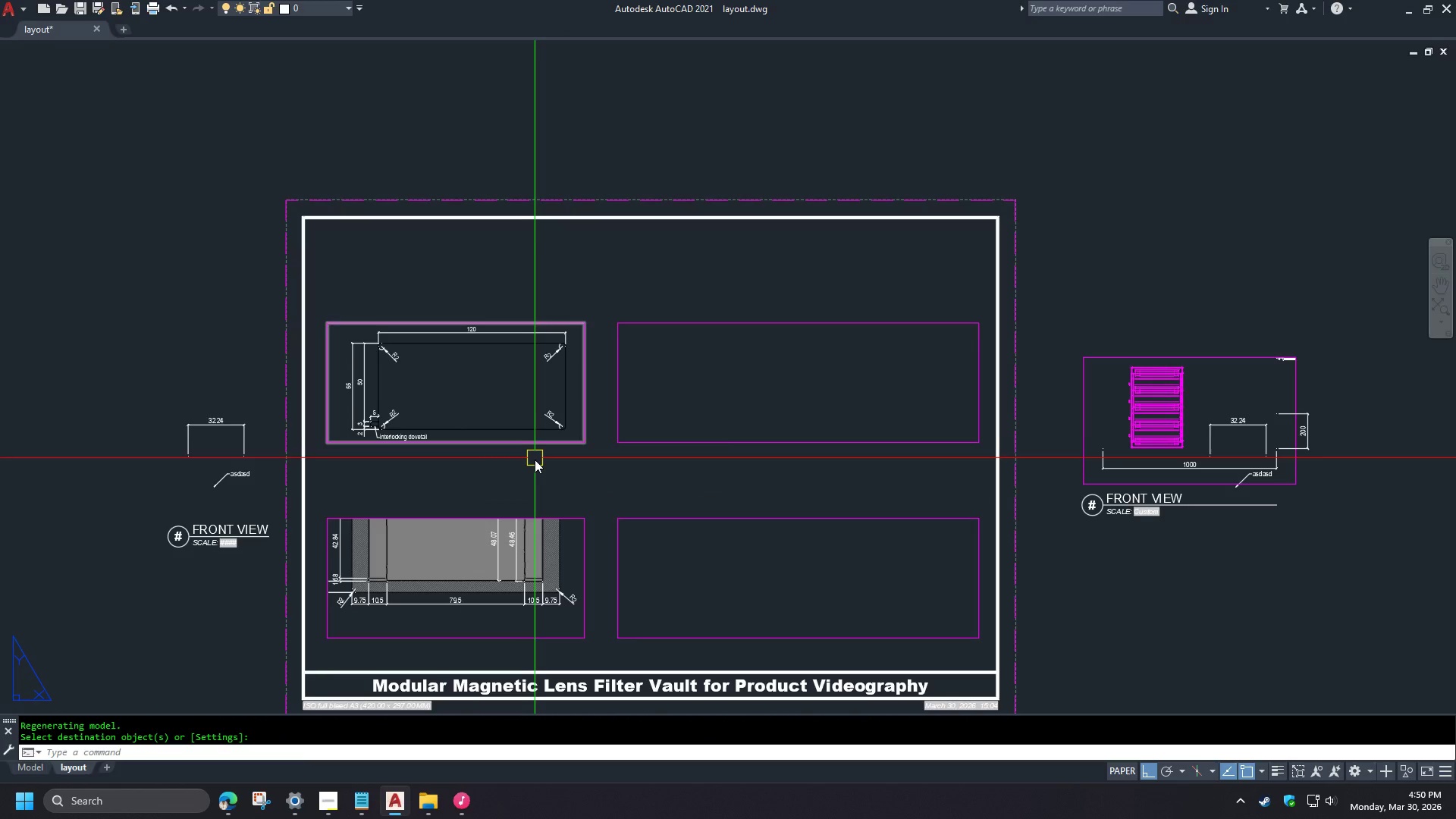 
left_click([528, 444])
 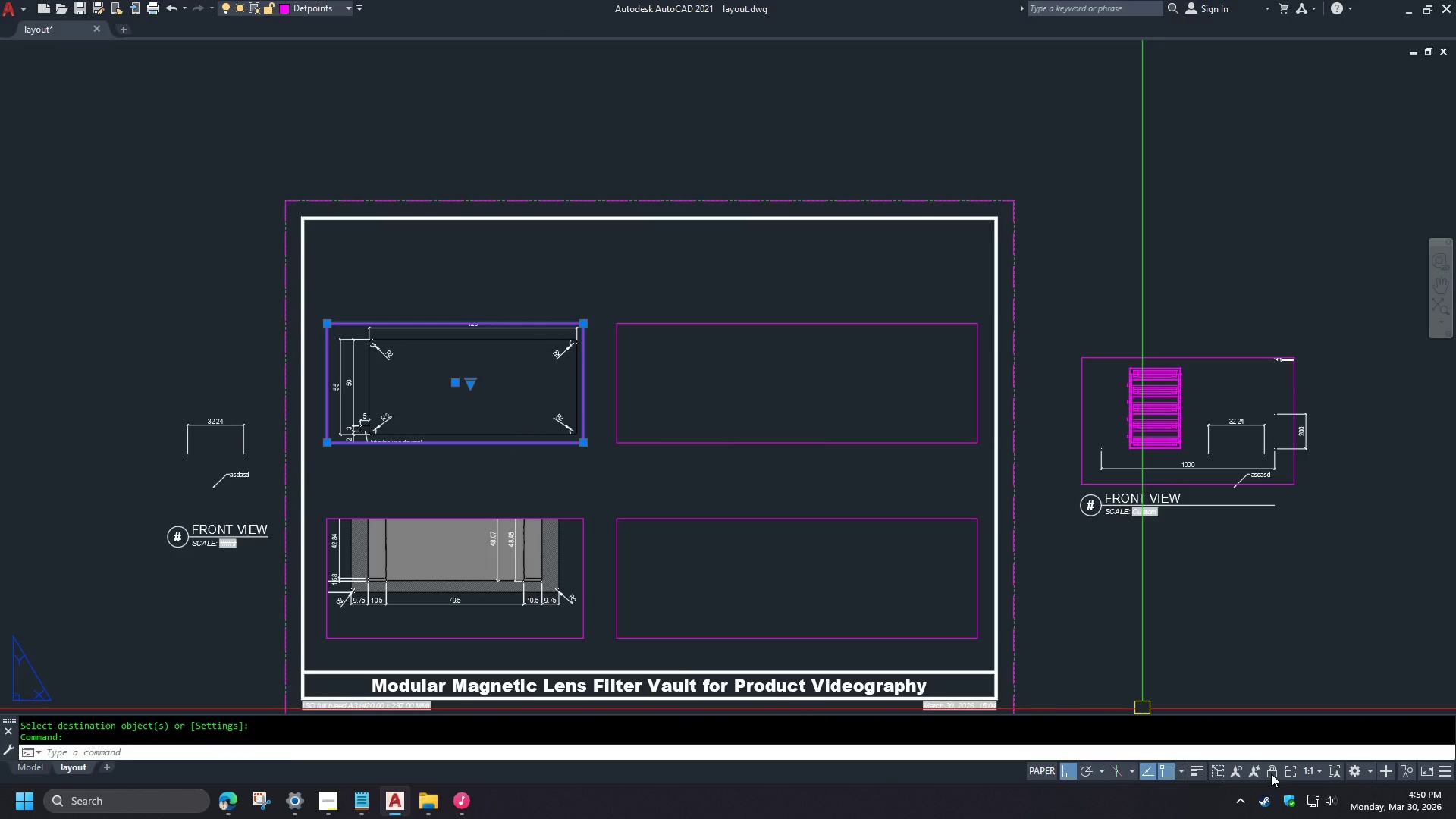 
scroll: coordinate [534, 461], scroll_direction: none, amount: 0.0
 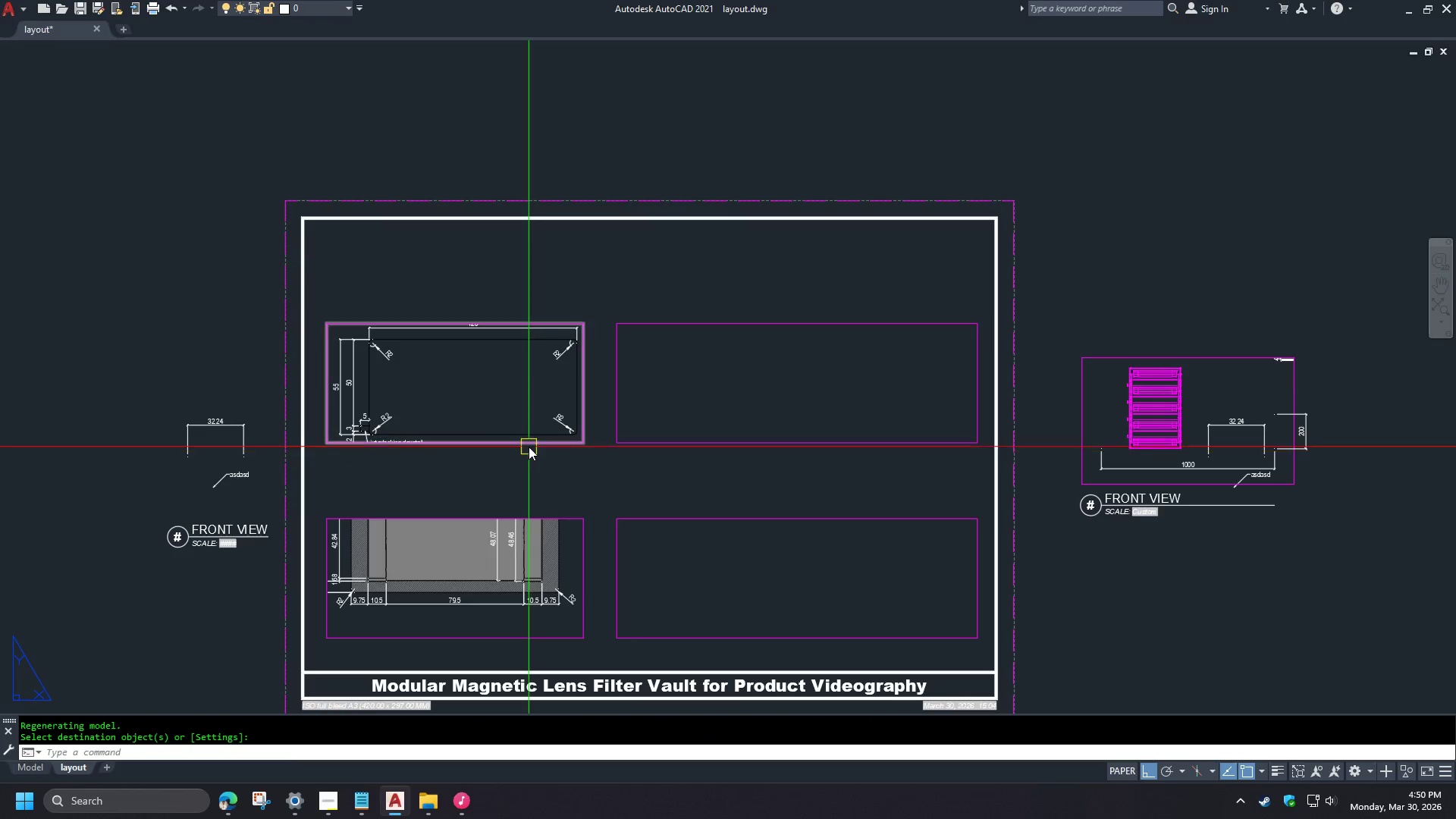 
left_click([1271, 774])
 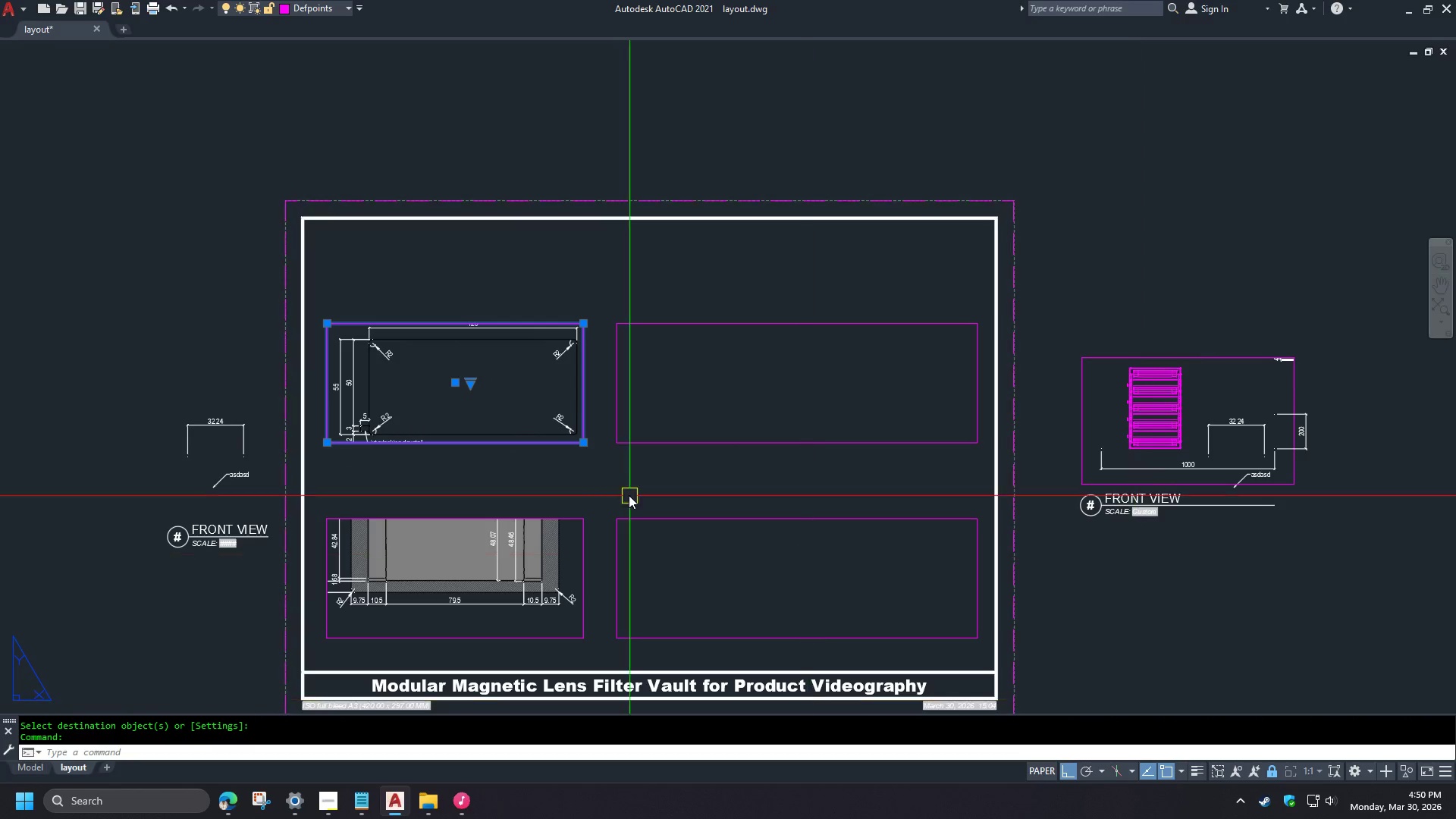 
key(Escape)
 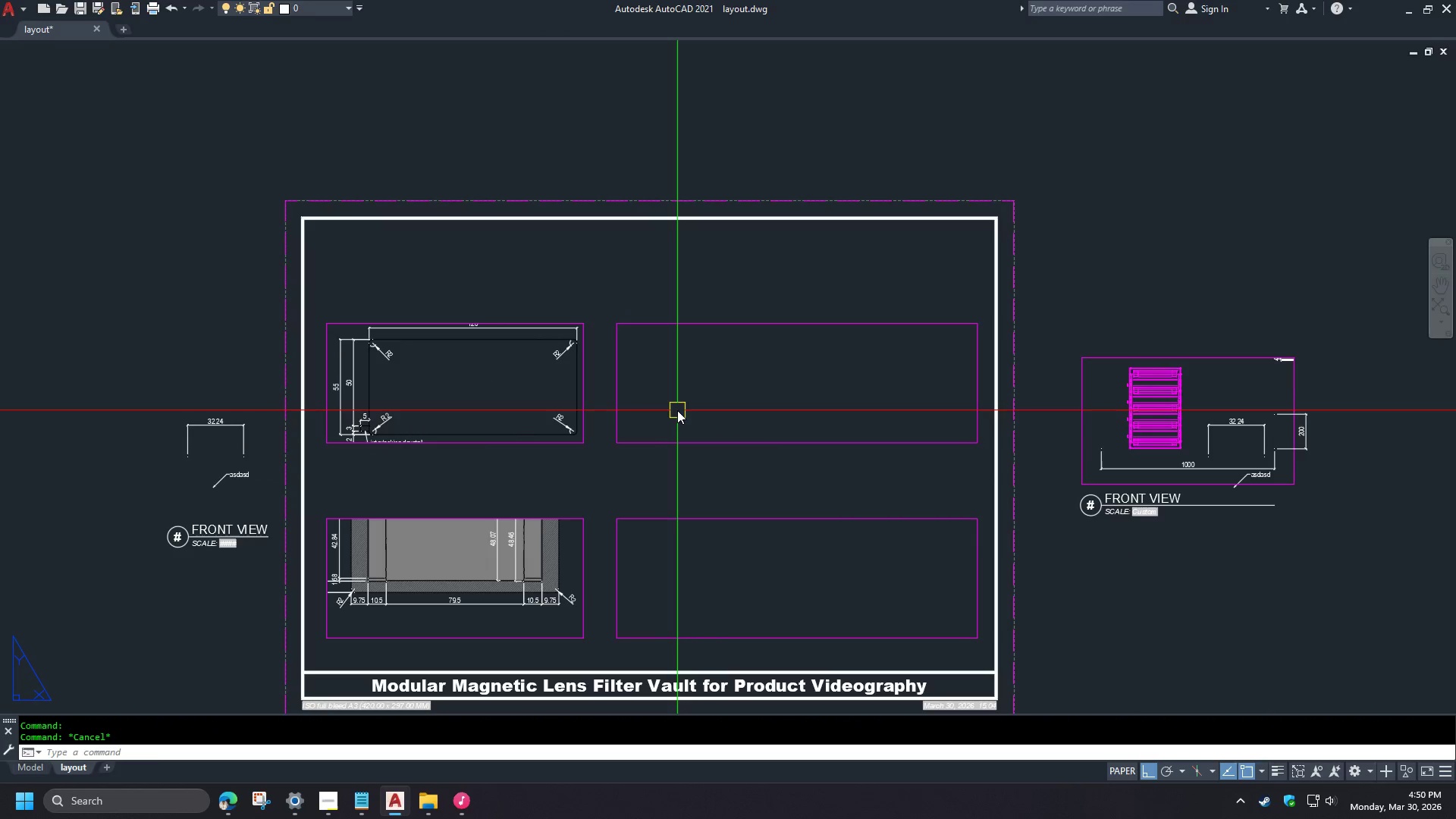 
double_click([677, 410])
 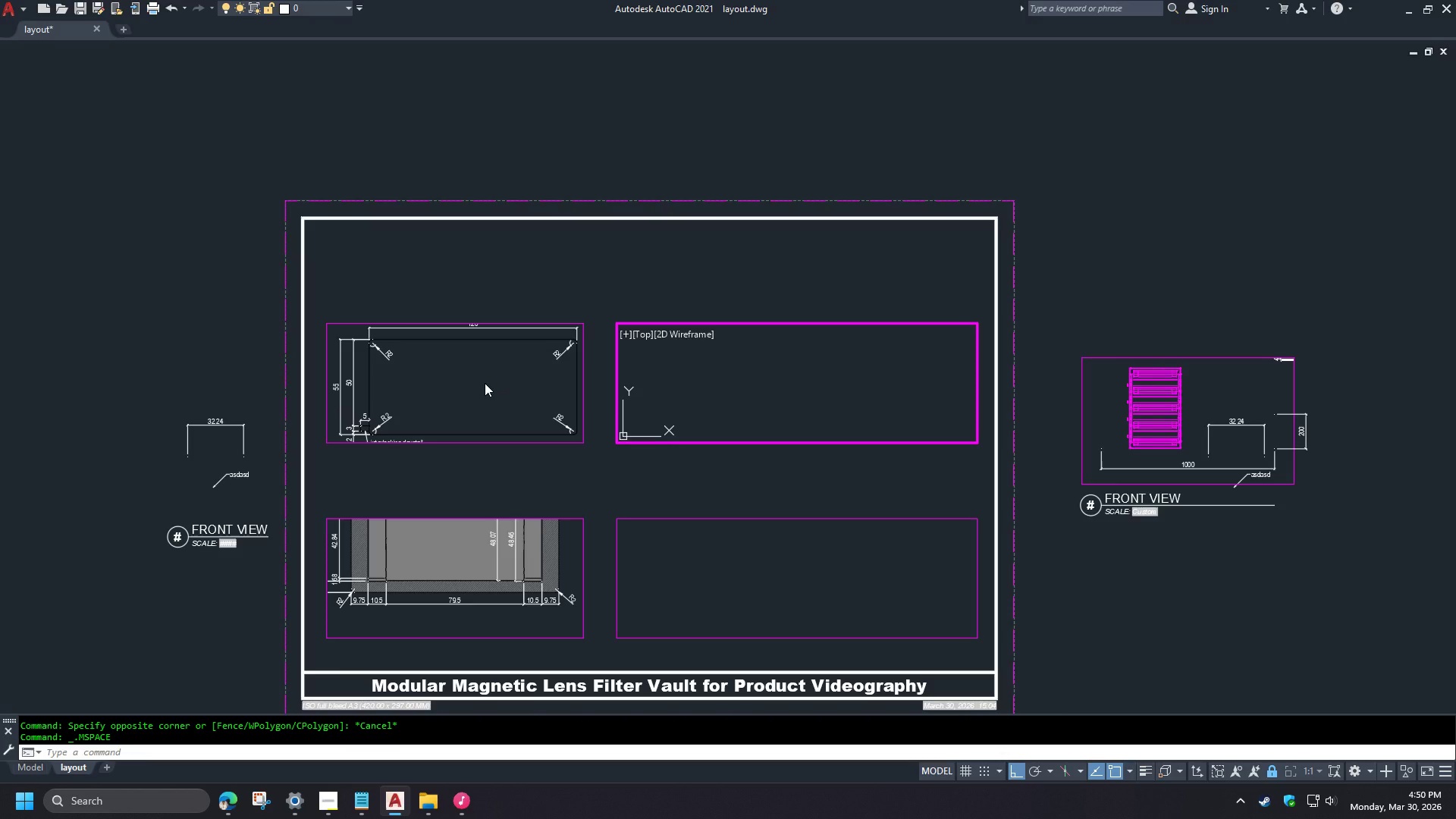 
double_click([485, 383])
 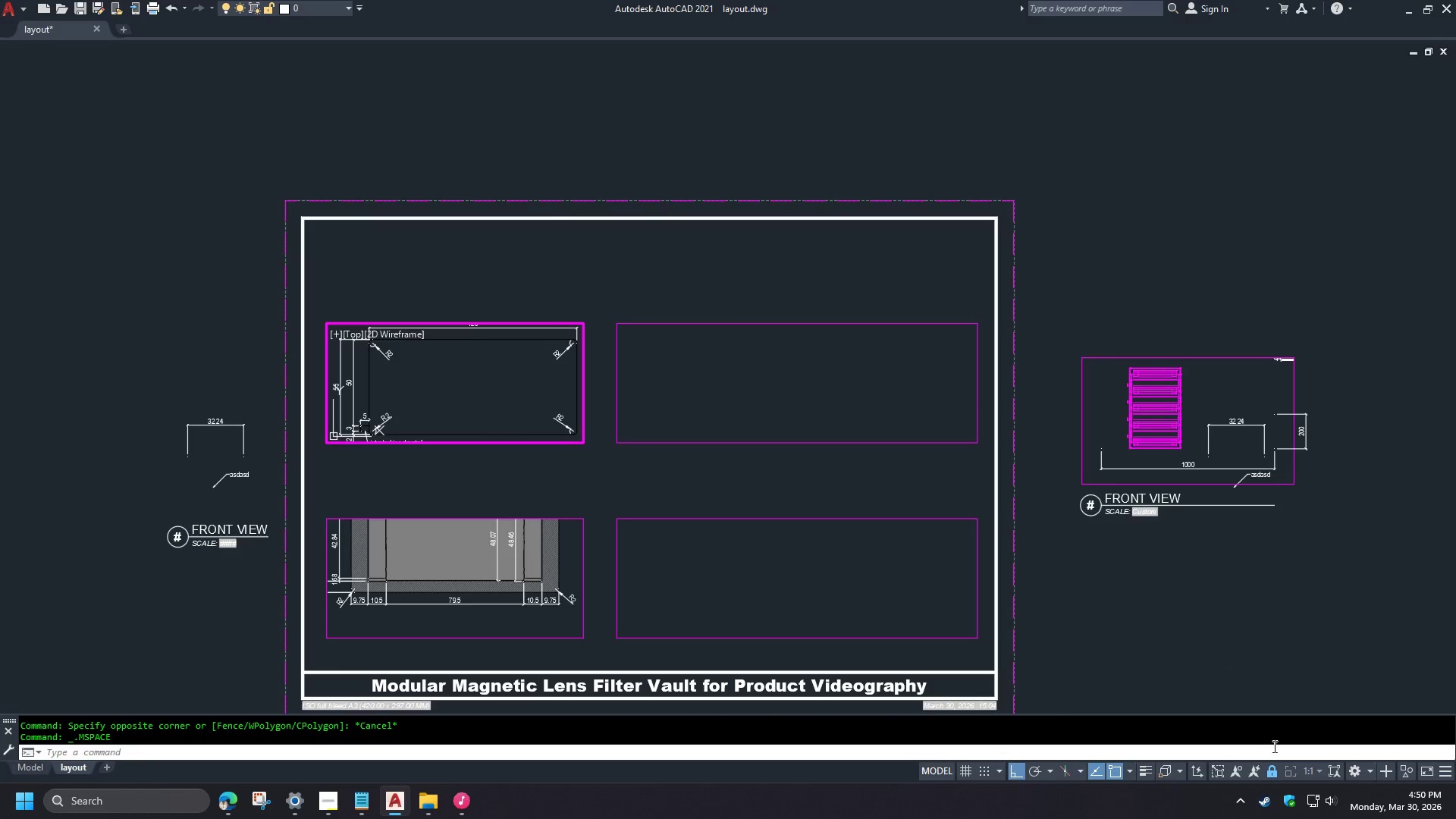 
left_click([1272, 776])
 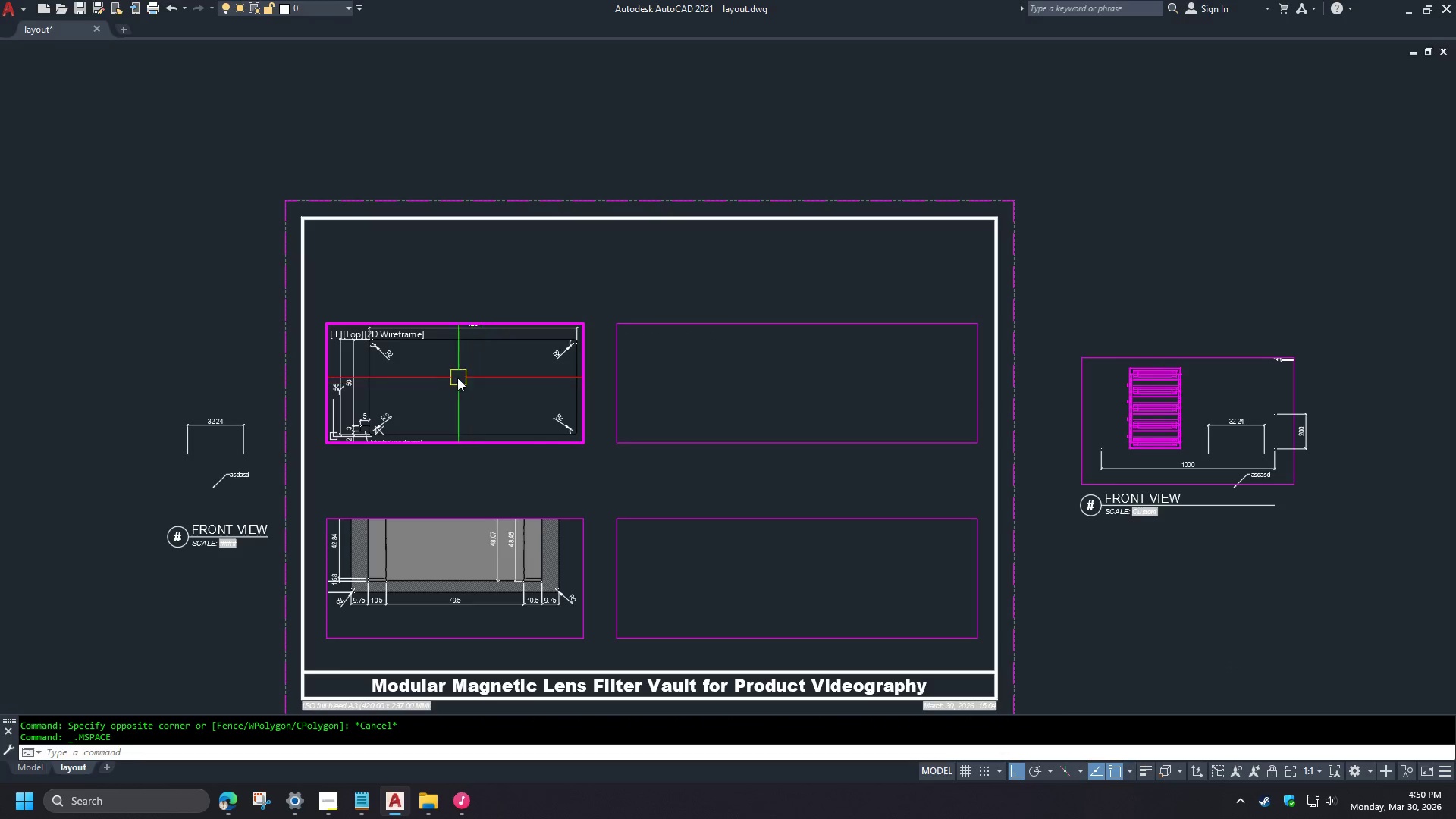 
scroll: coordinate [435, 377], scroll_direction: down, amount: 2.0
 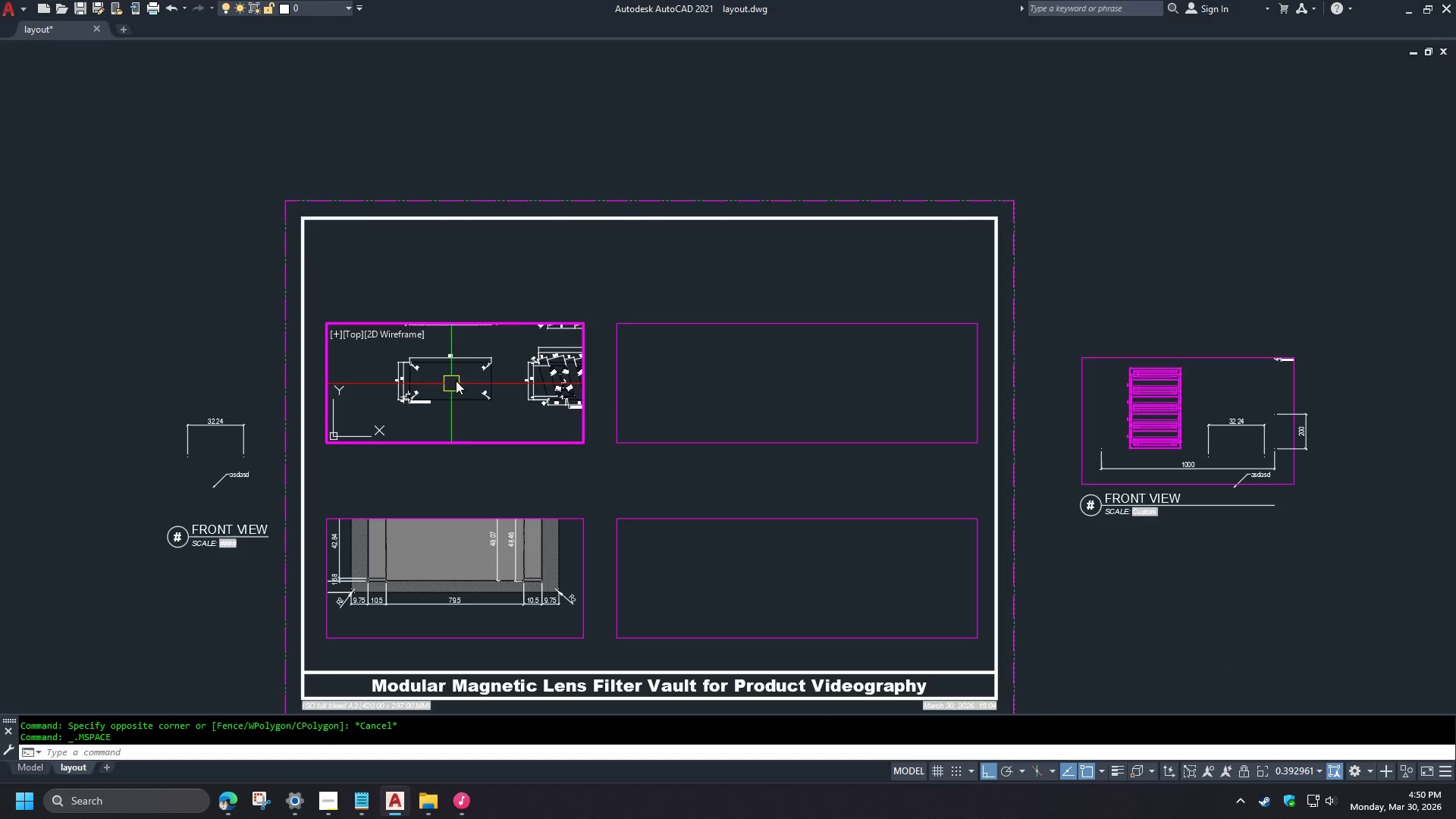 
double_click([563, 280])
 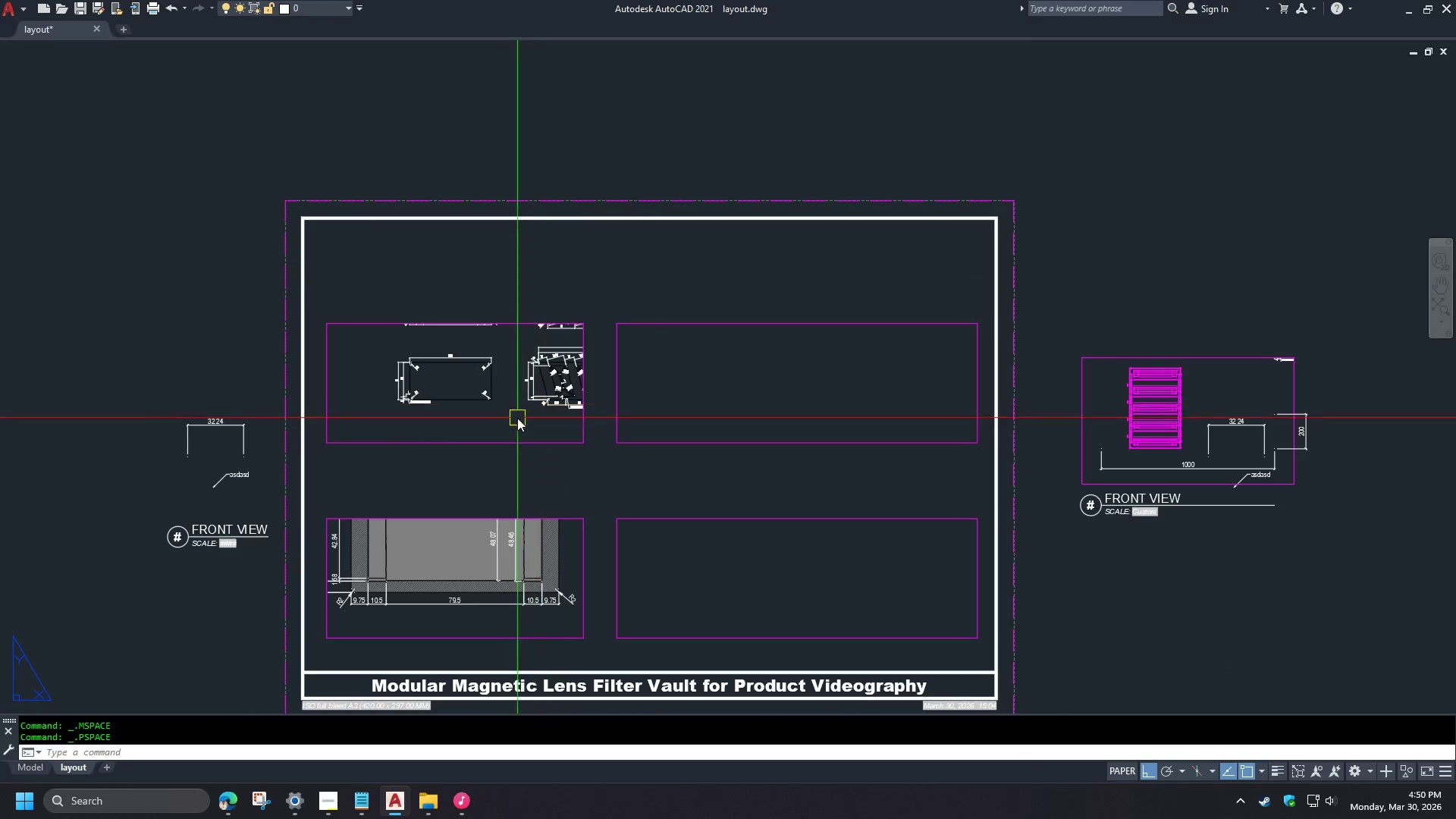 
left_click([475, 514])
 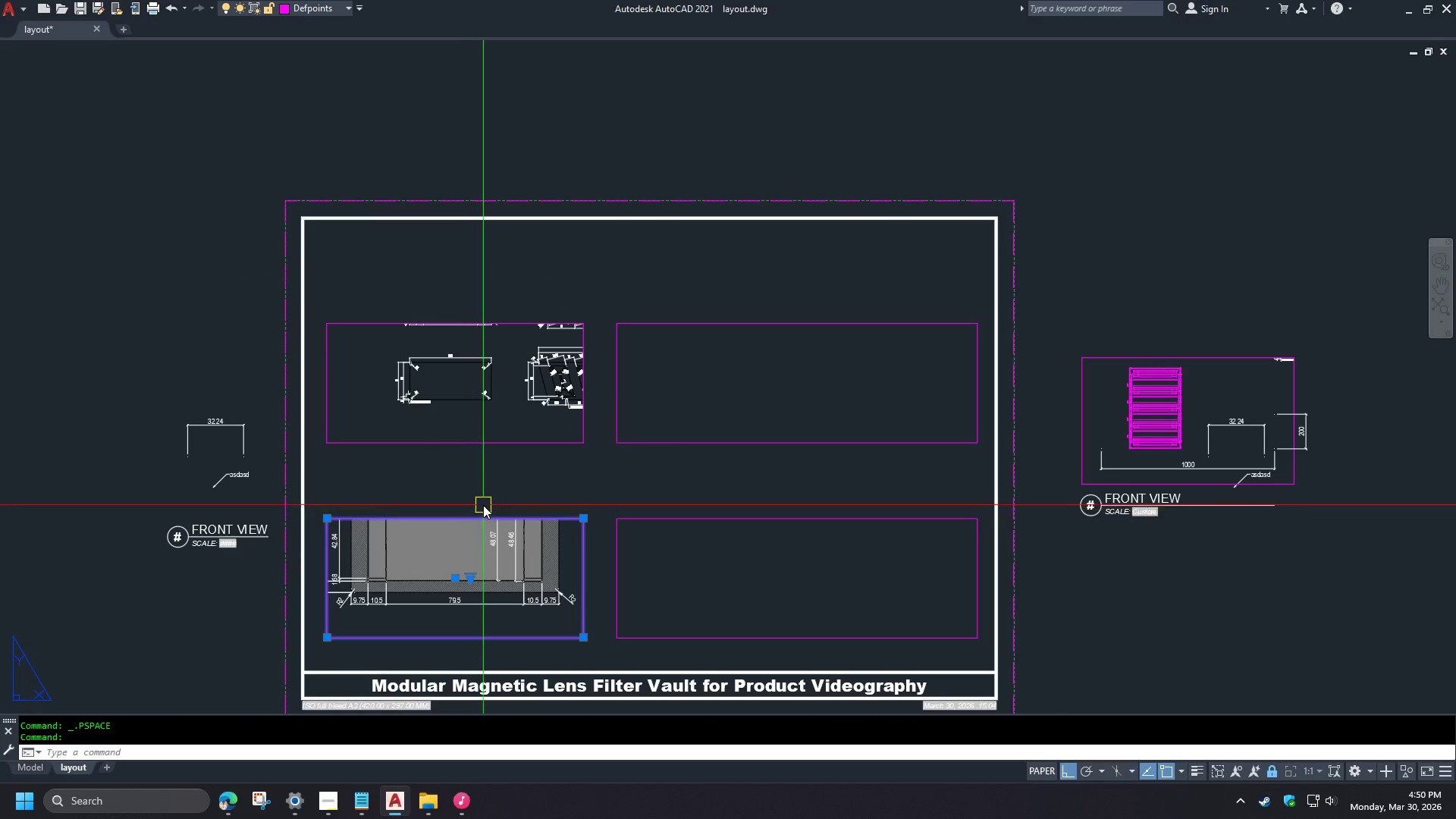 
key(Escape)
type(re)
 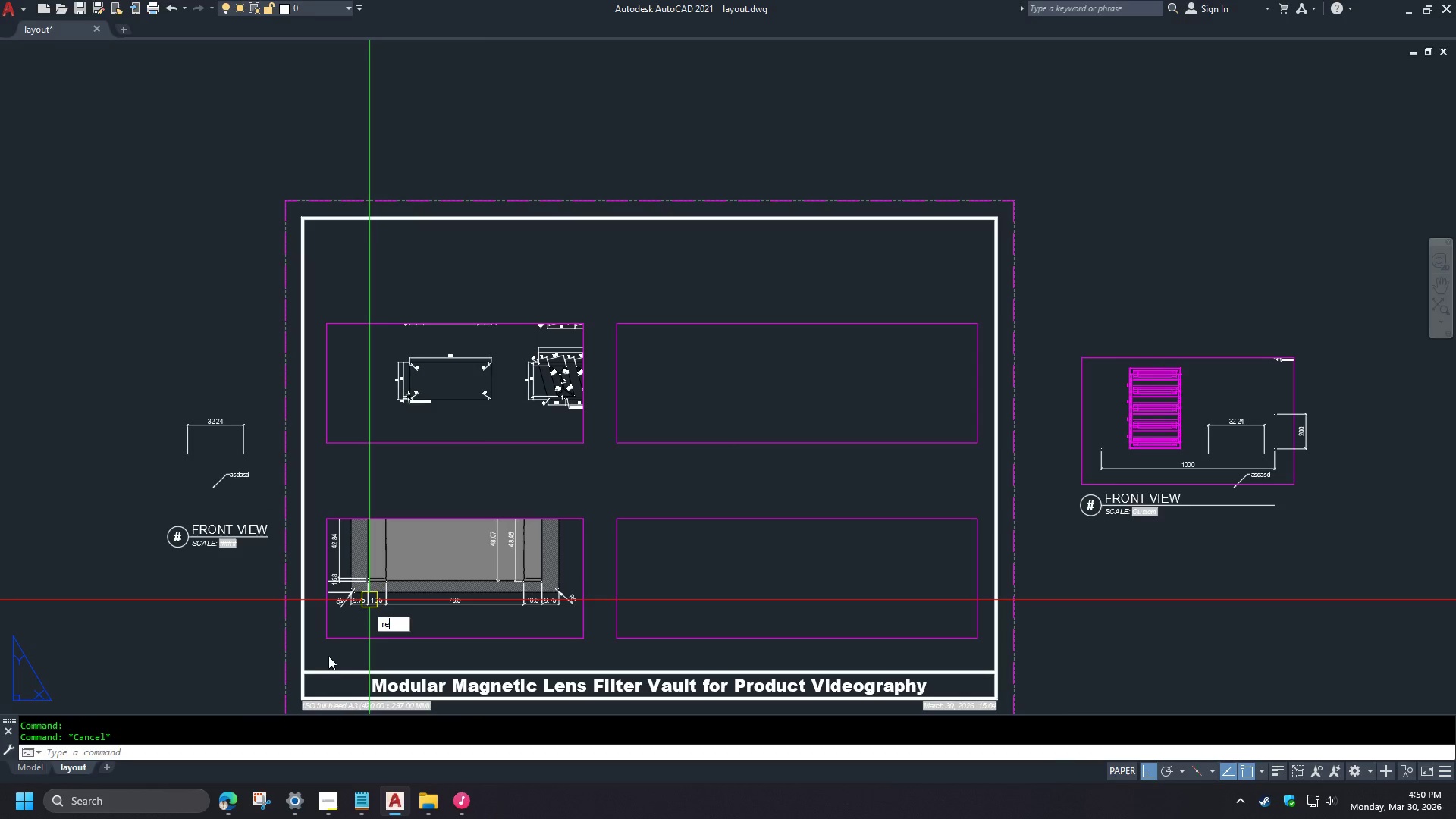 
key(C)
 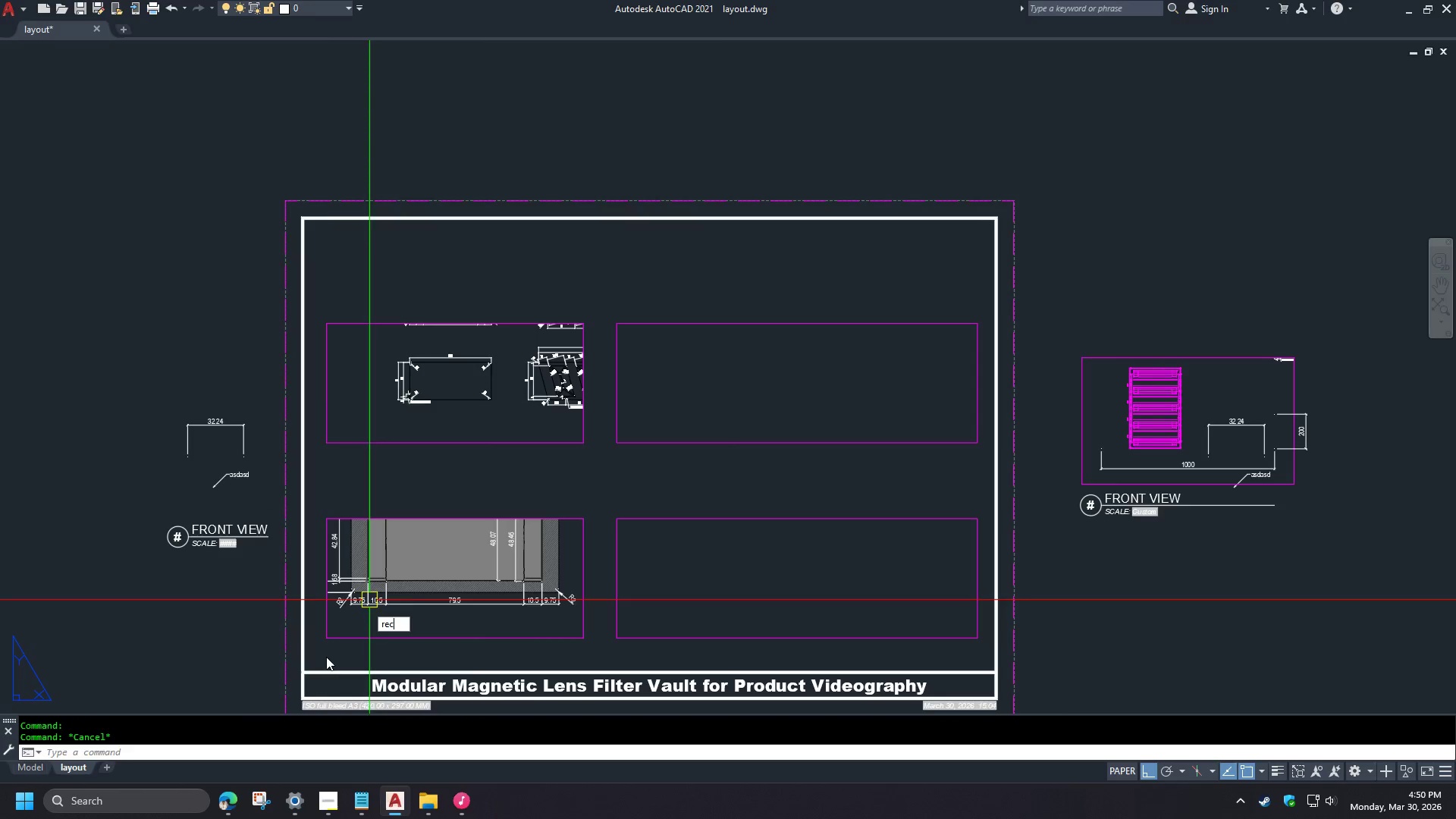 
key(Space)
 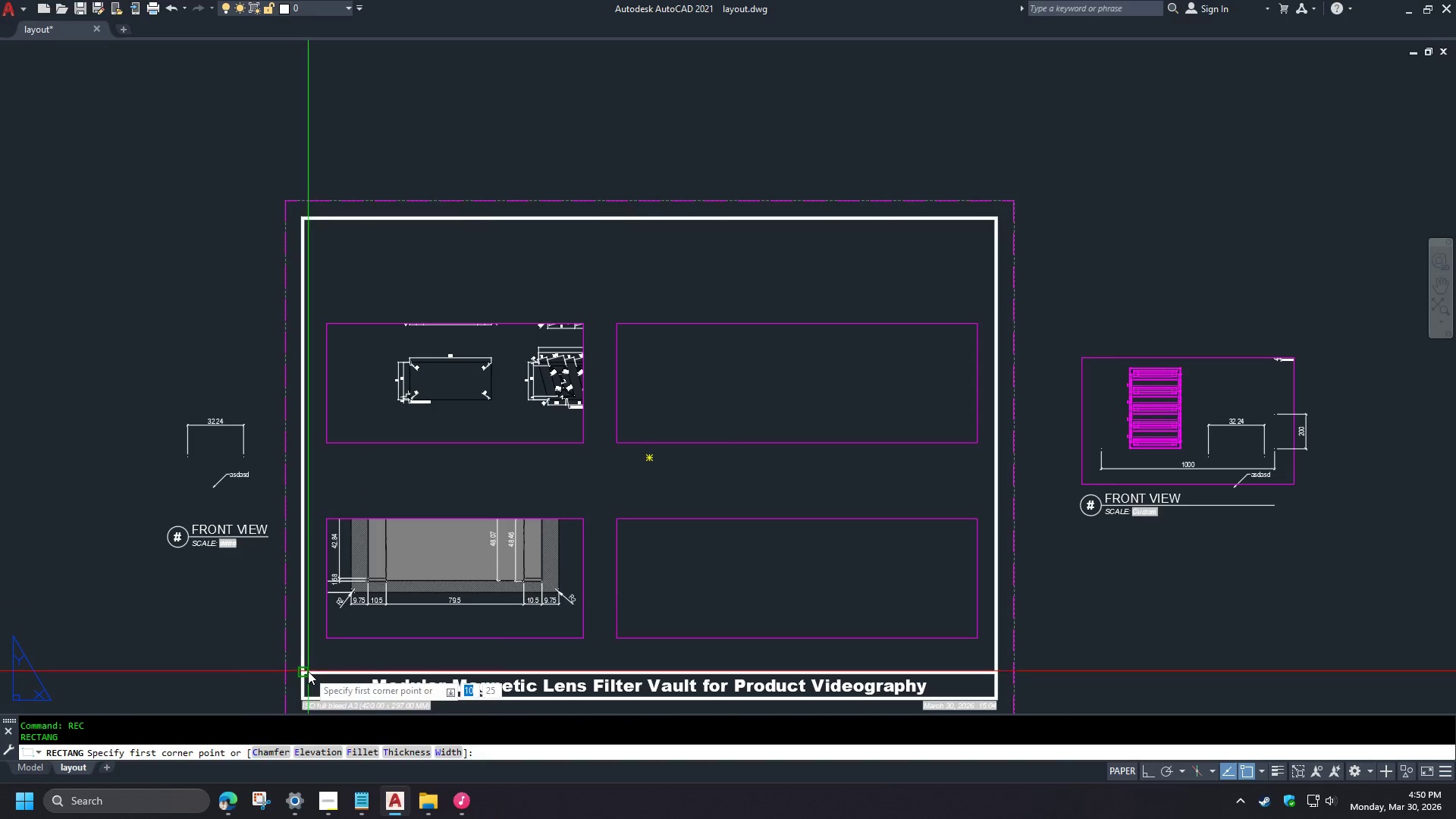 
left_click([308, 671])
 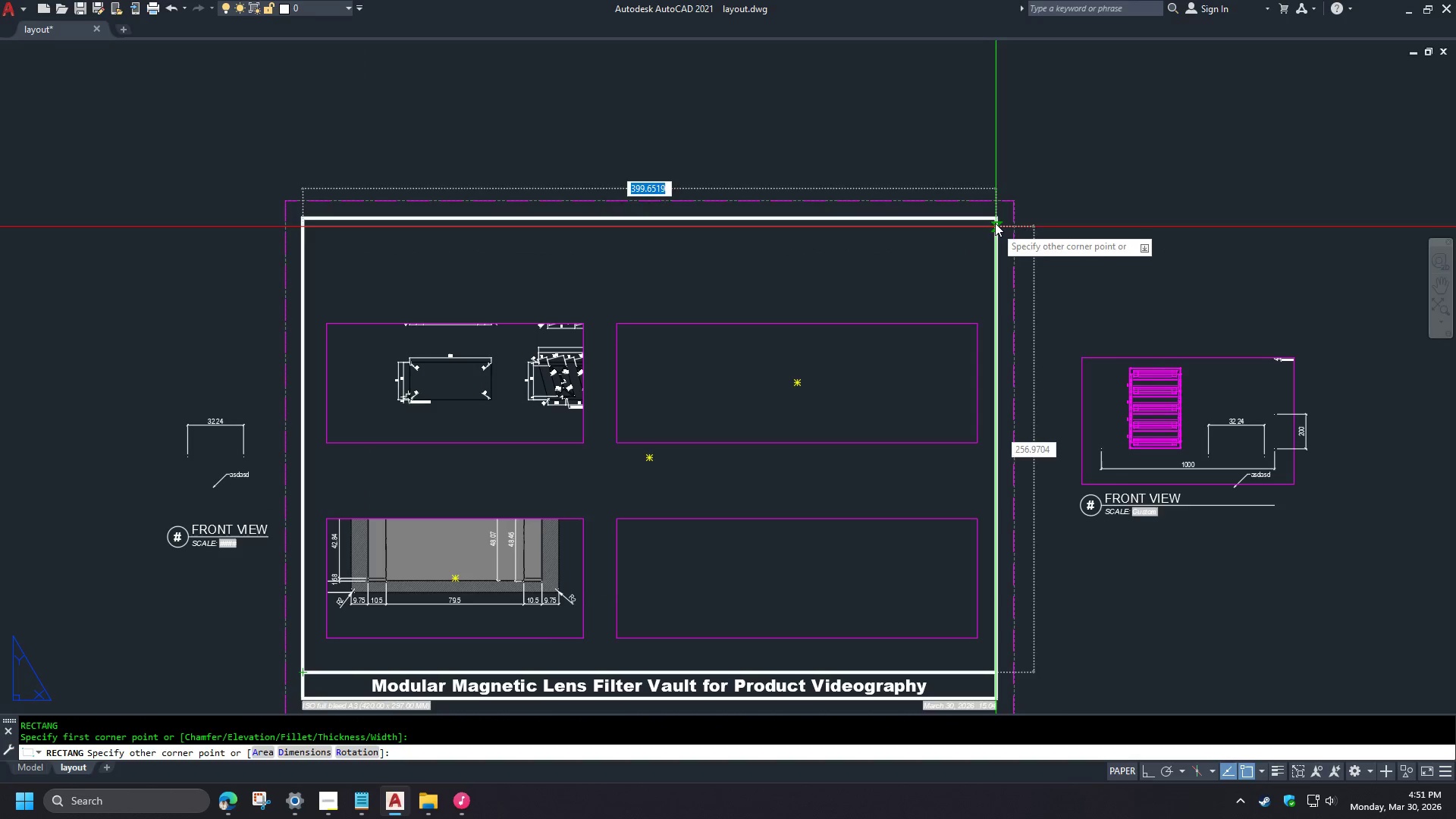 
left_click([994, 222])
 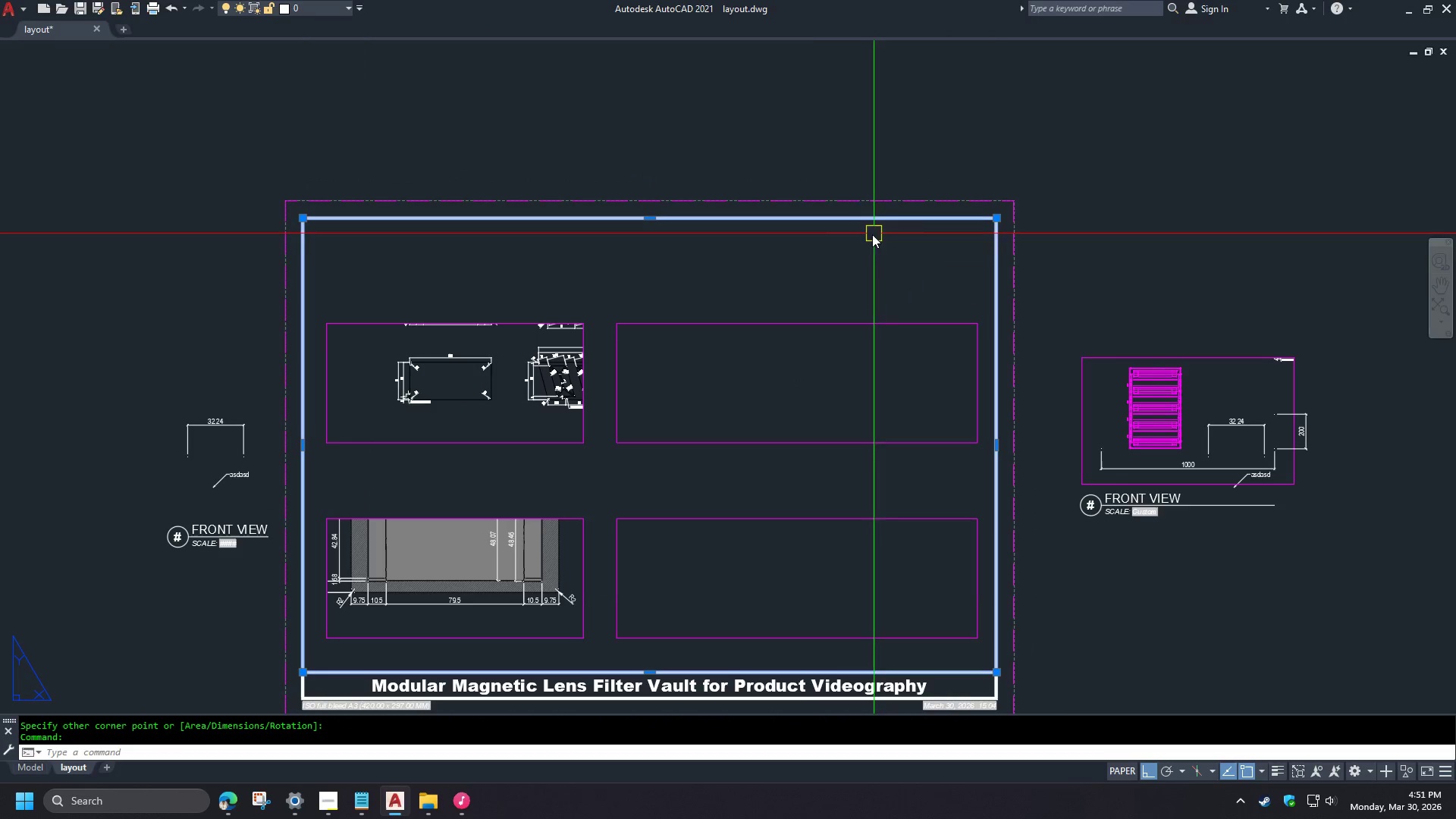 
type(chs )
 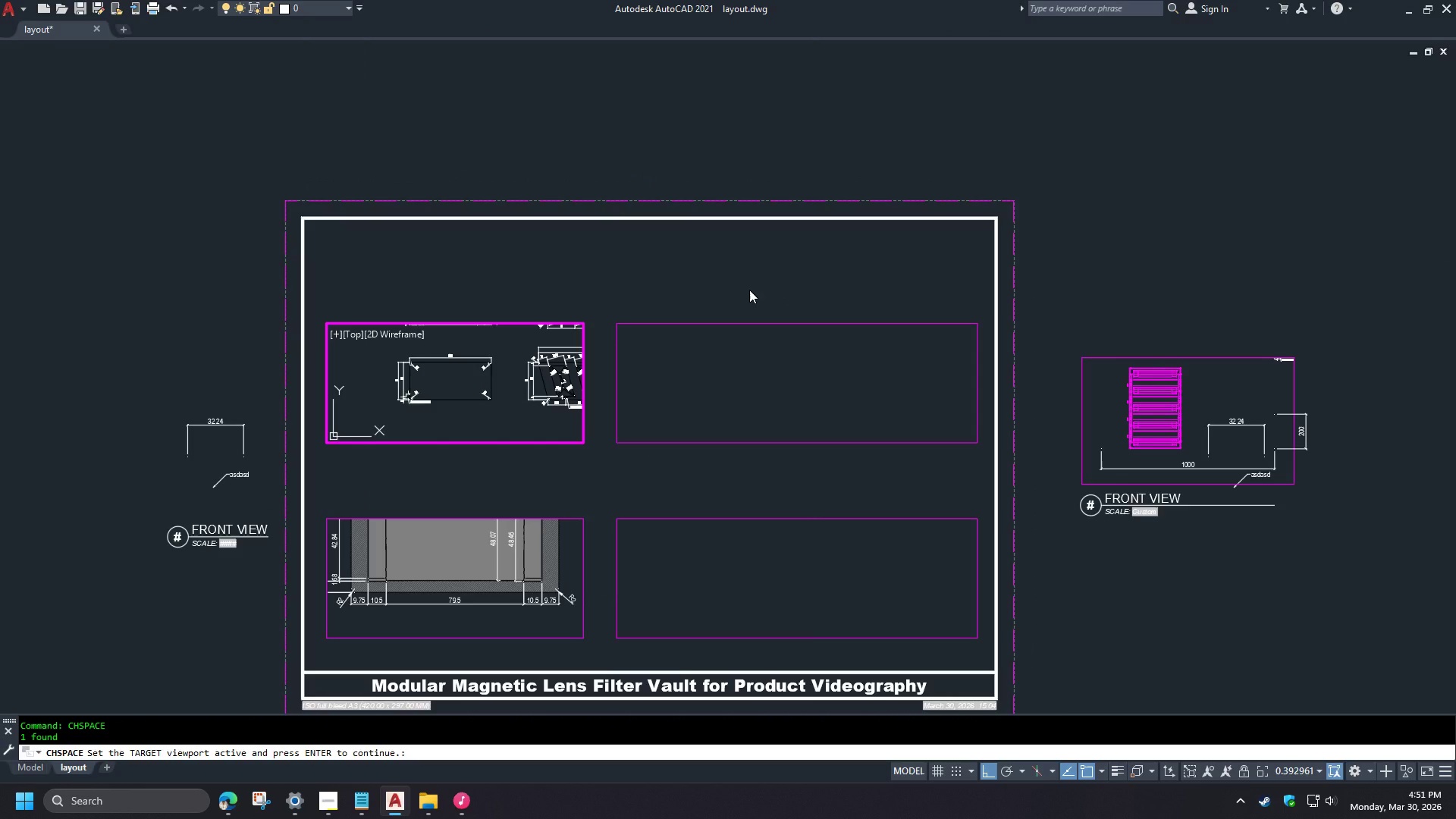 
left_click([749, 290])
 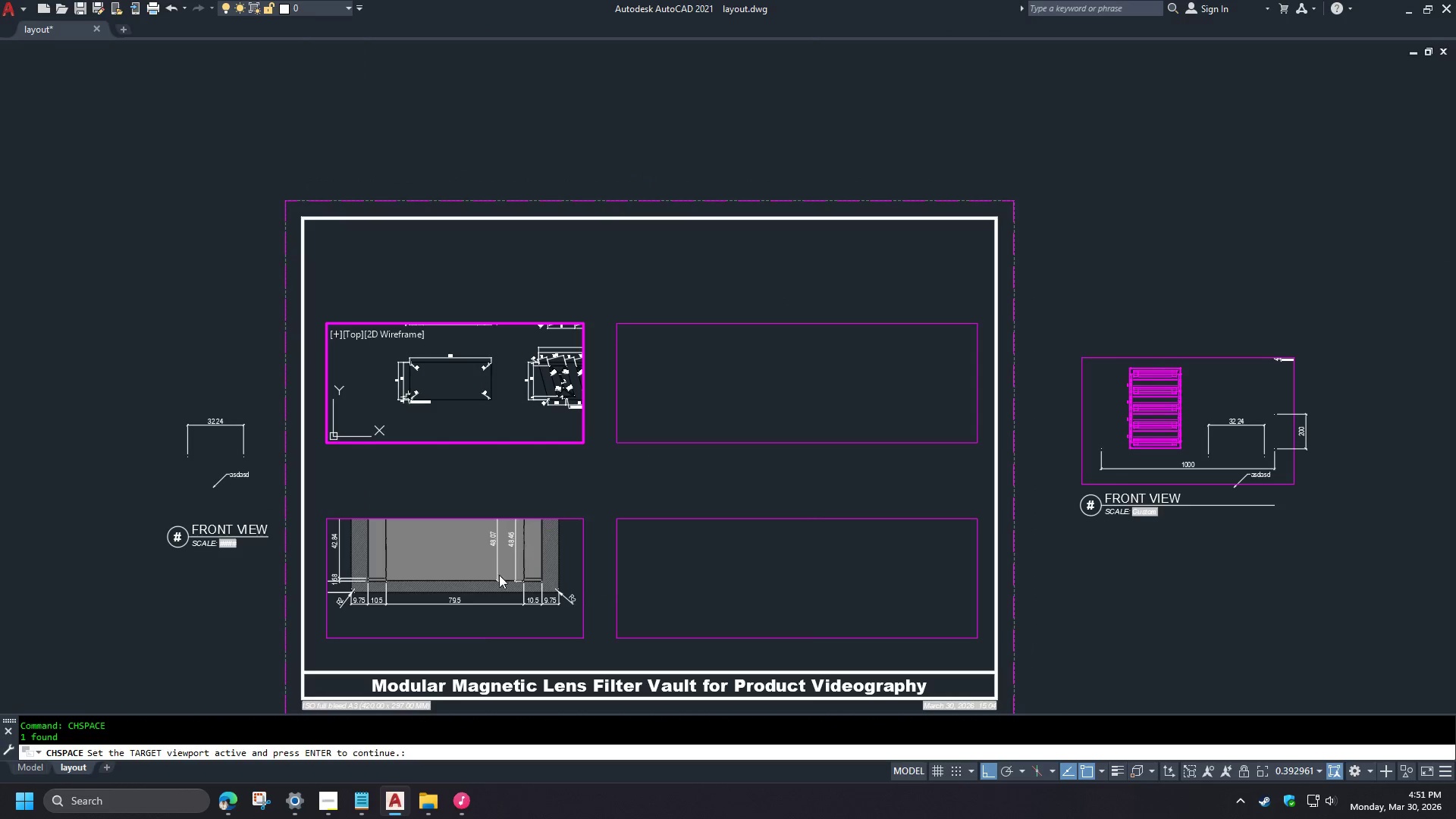 
left_click([479, 625])
 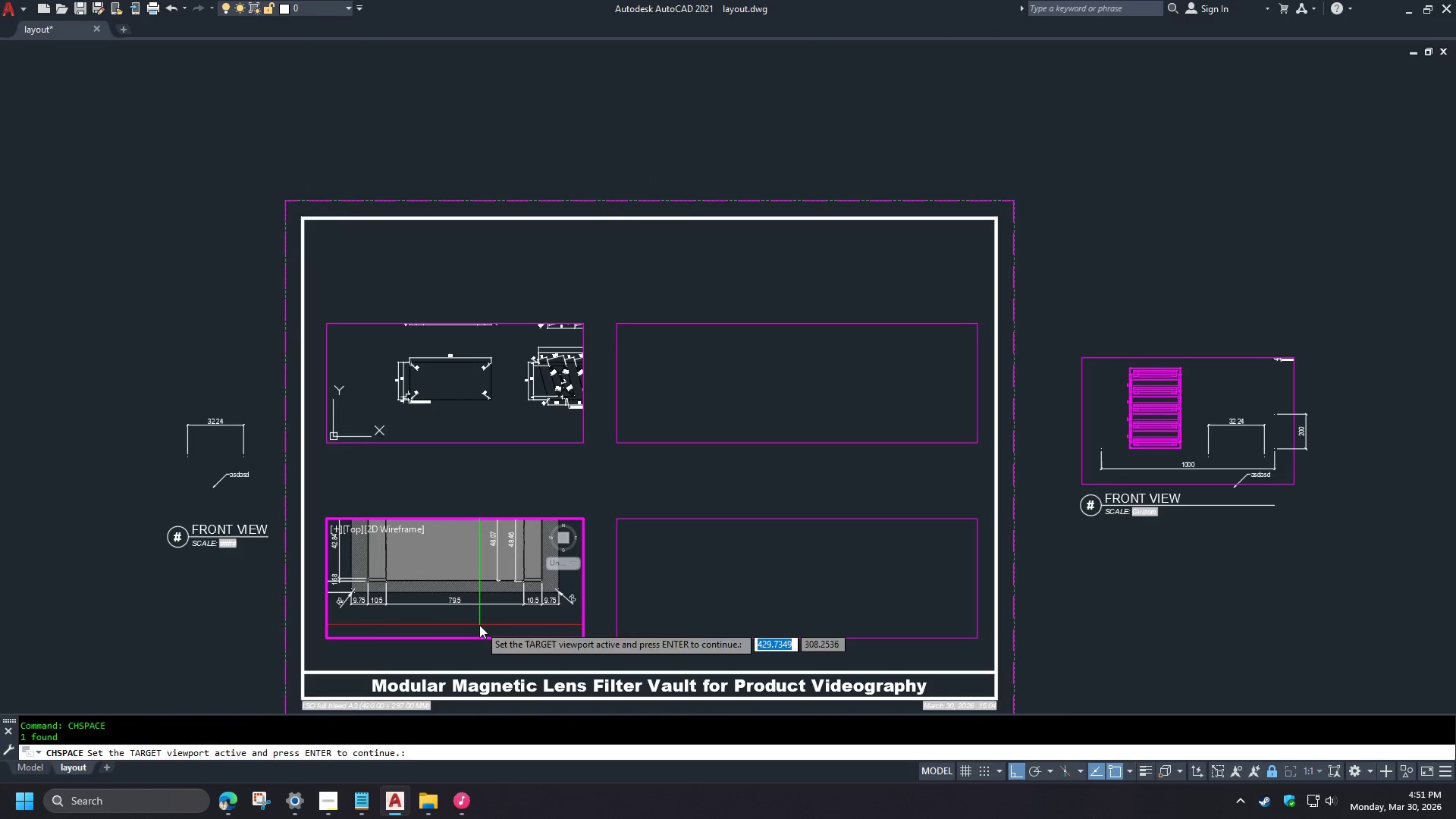 
key(Space)
 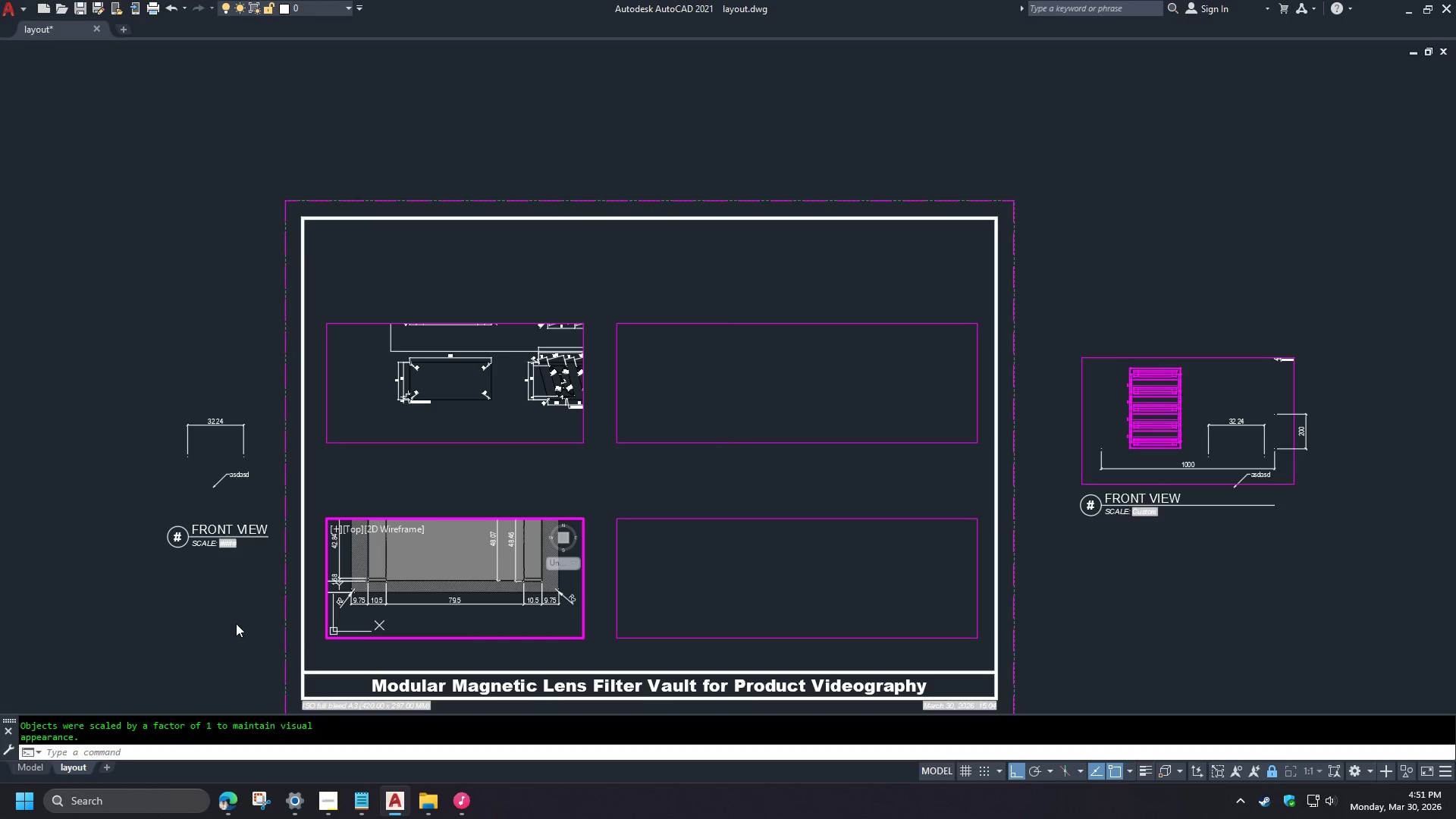 
double_click([235, 623])
 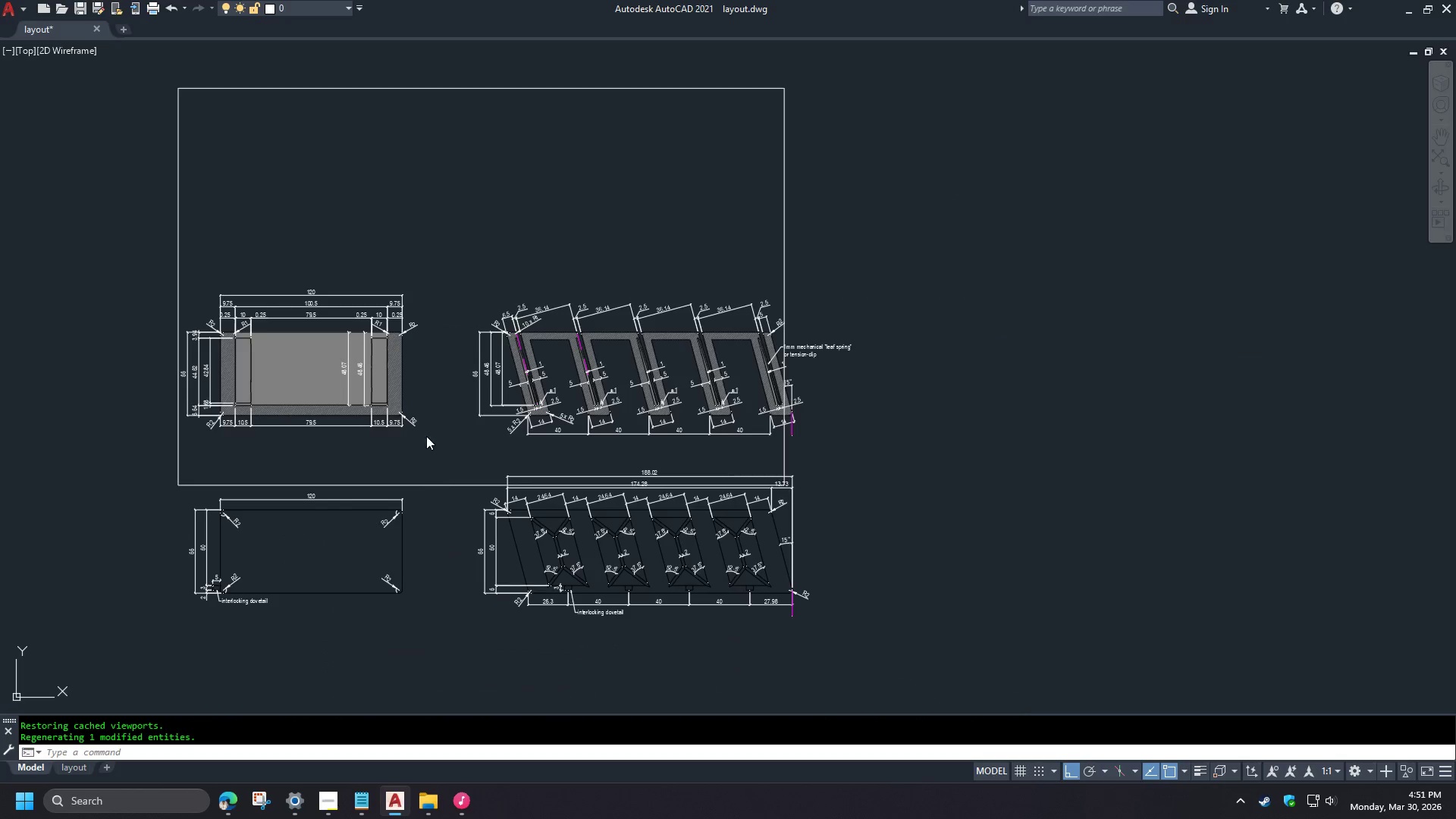 
double_click([438, 453])
 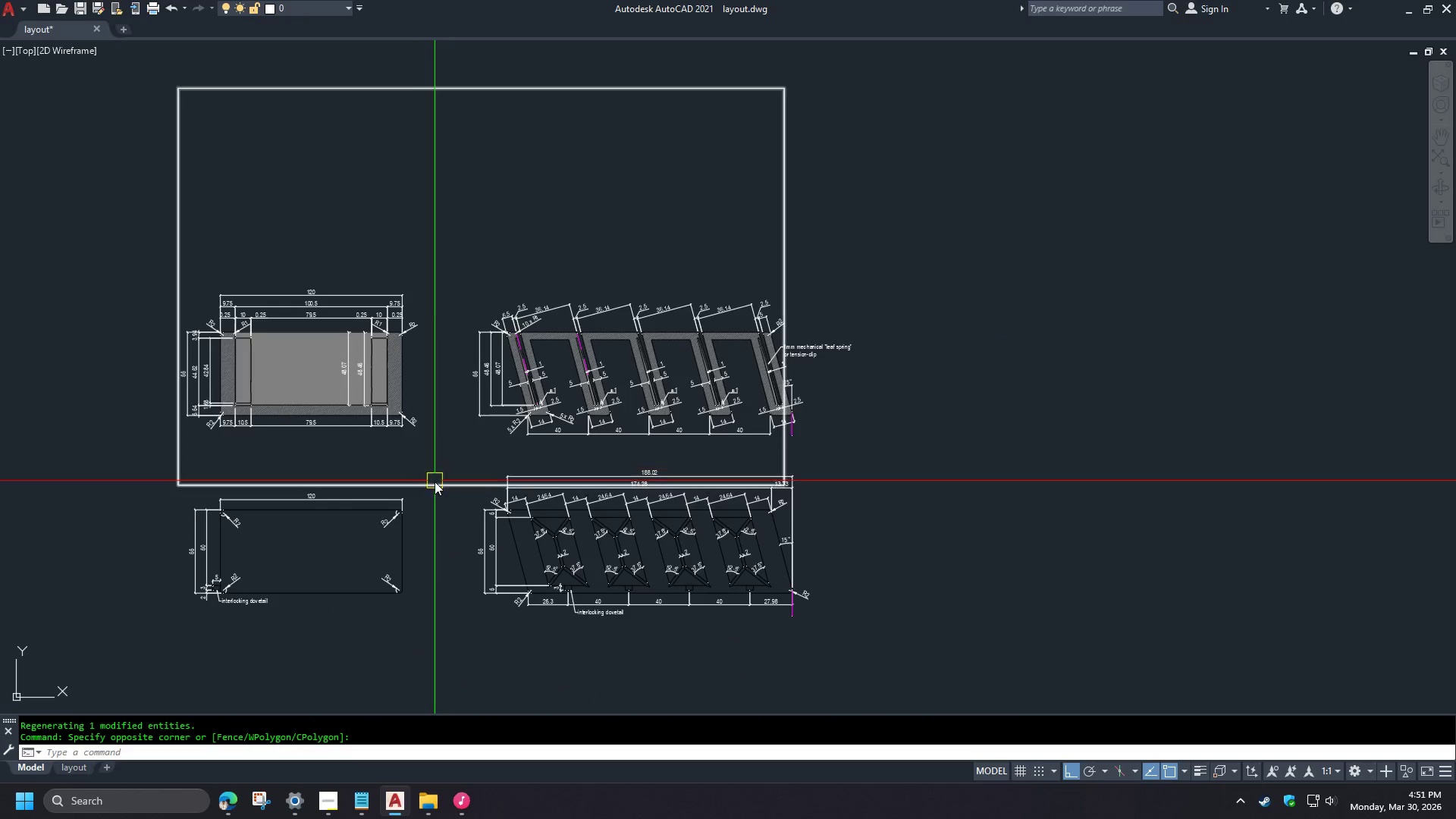 
left_click([436, 483])
 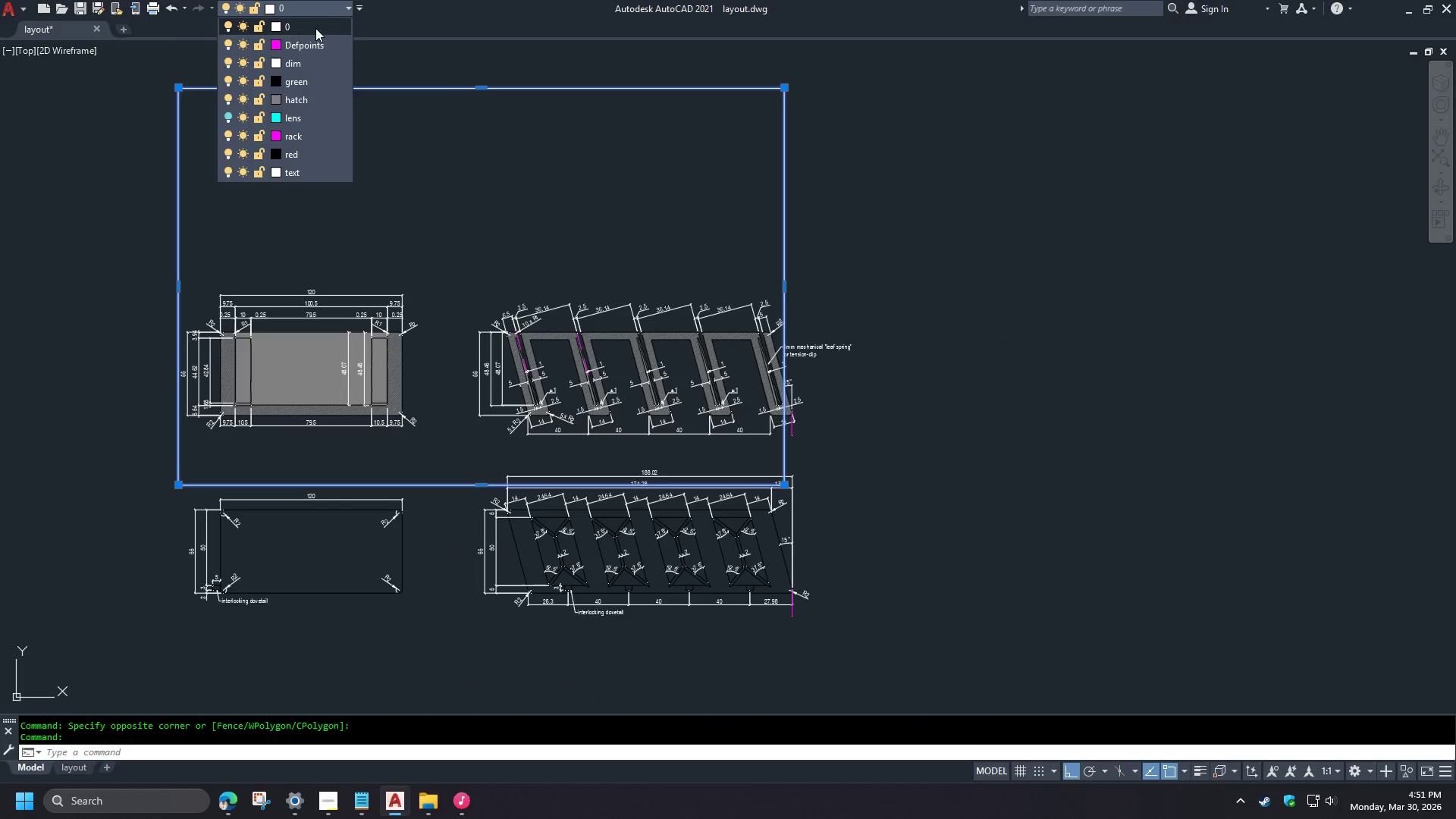 
left_click([308, 42])
 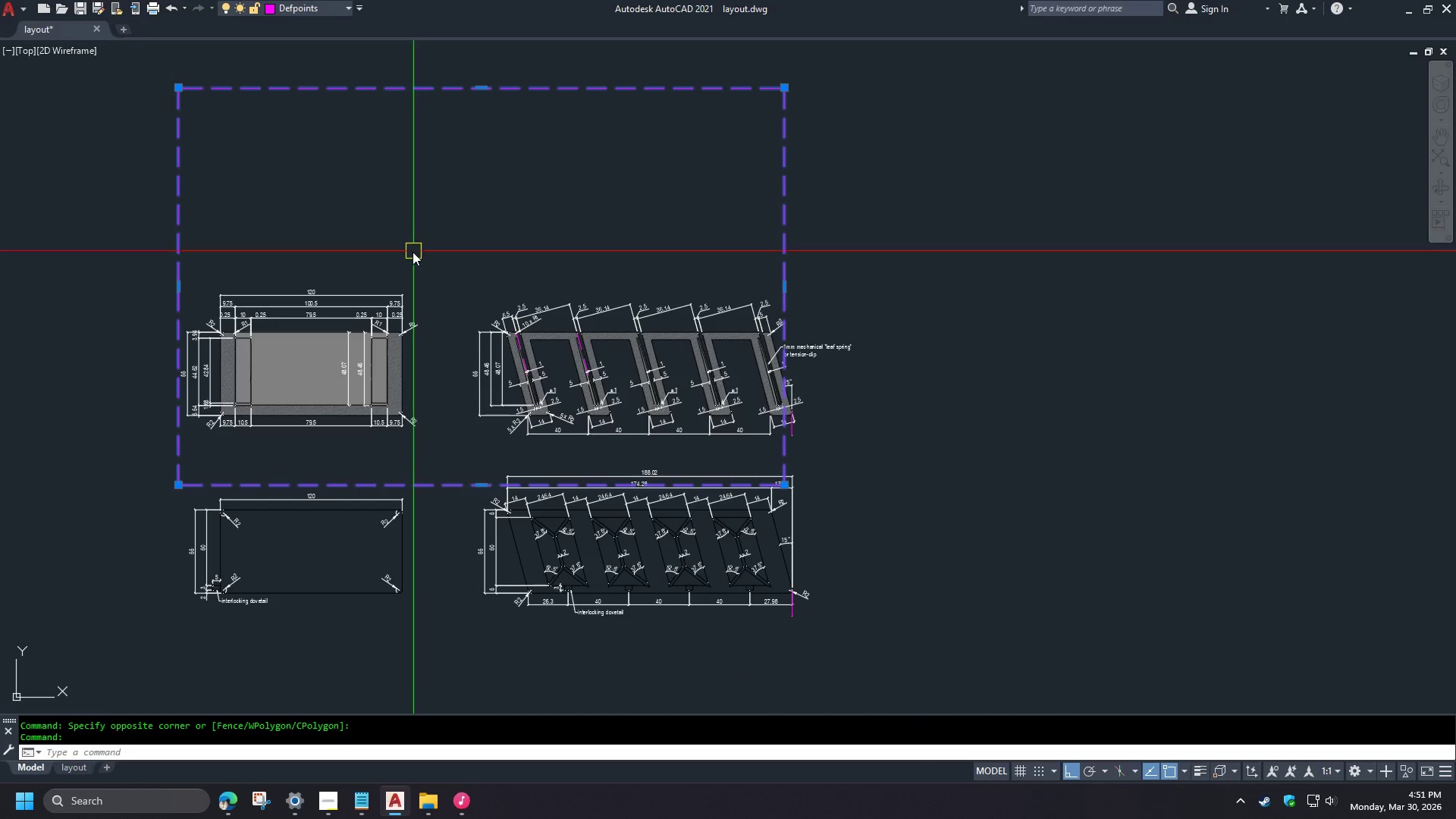 
key(Escape)
 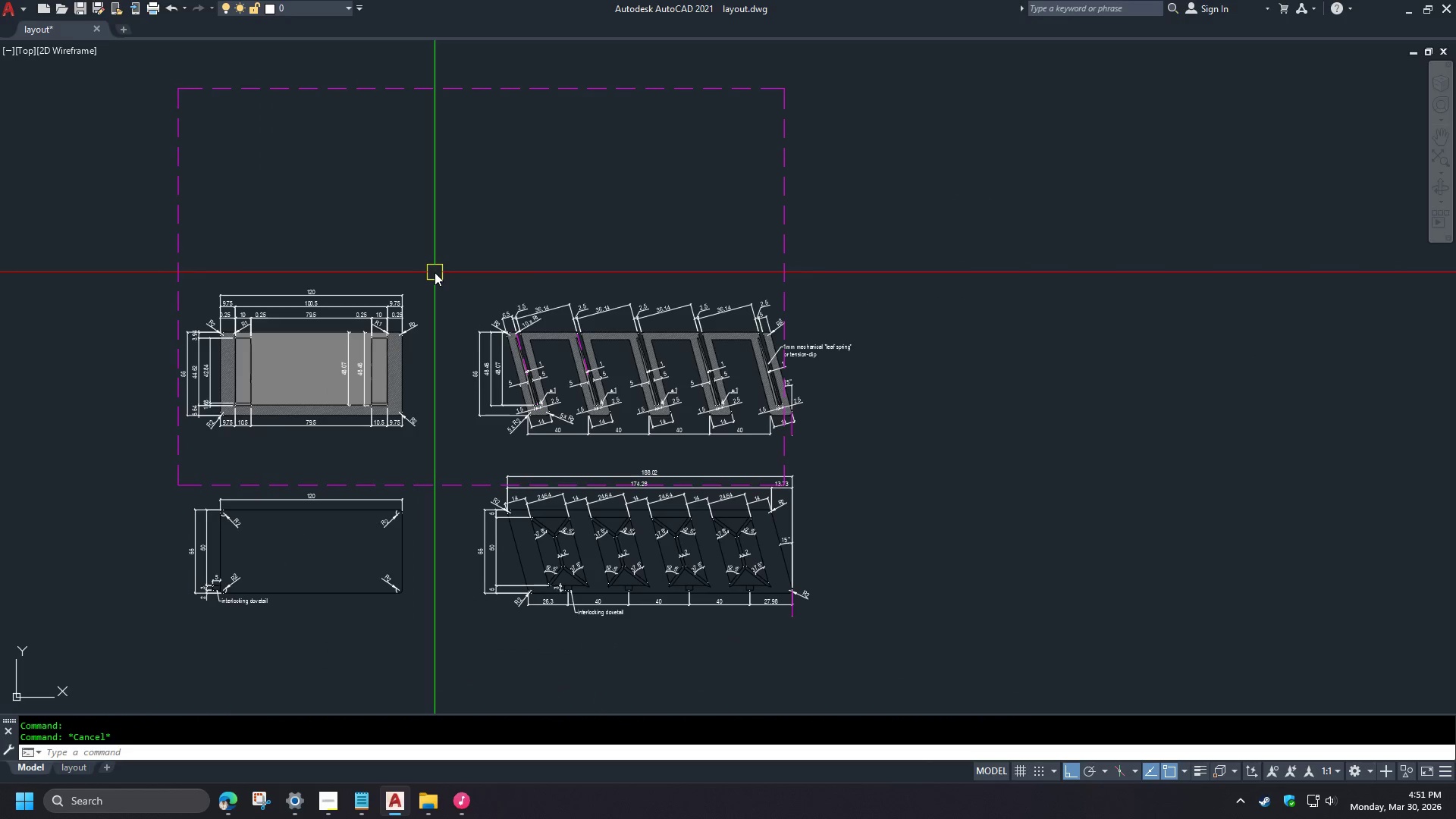 
scroll: coordinate [484, 260], scroll_direction: down, amount: 1.0
 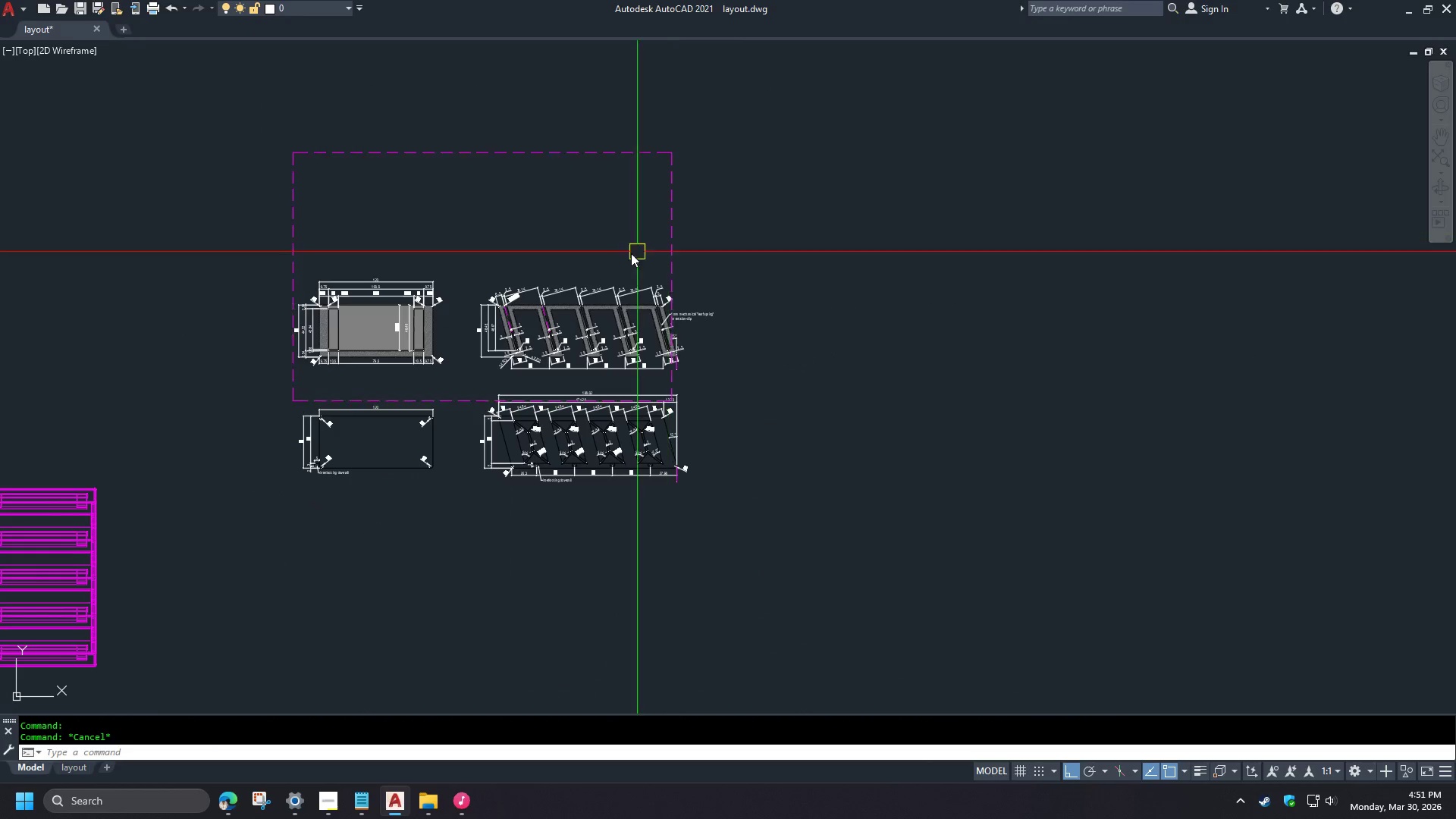 
scroll: coordinate [531, 273], scroll_direction: up, amount: 1.0
 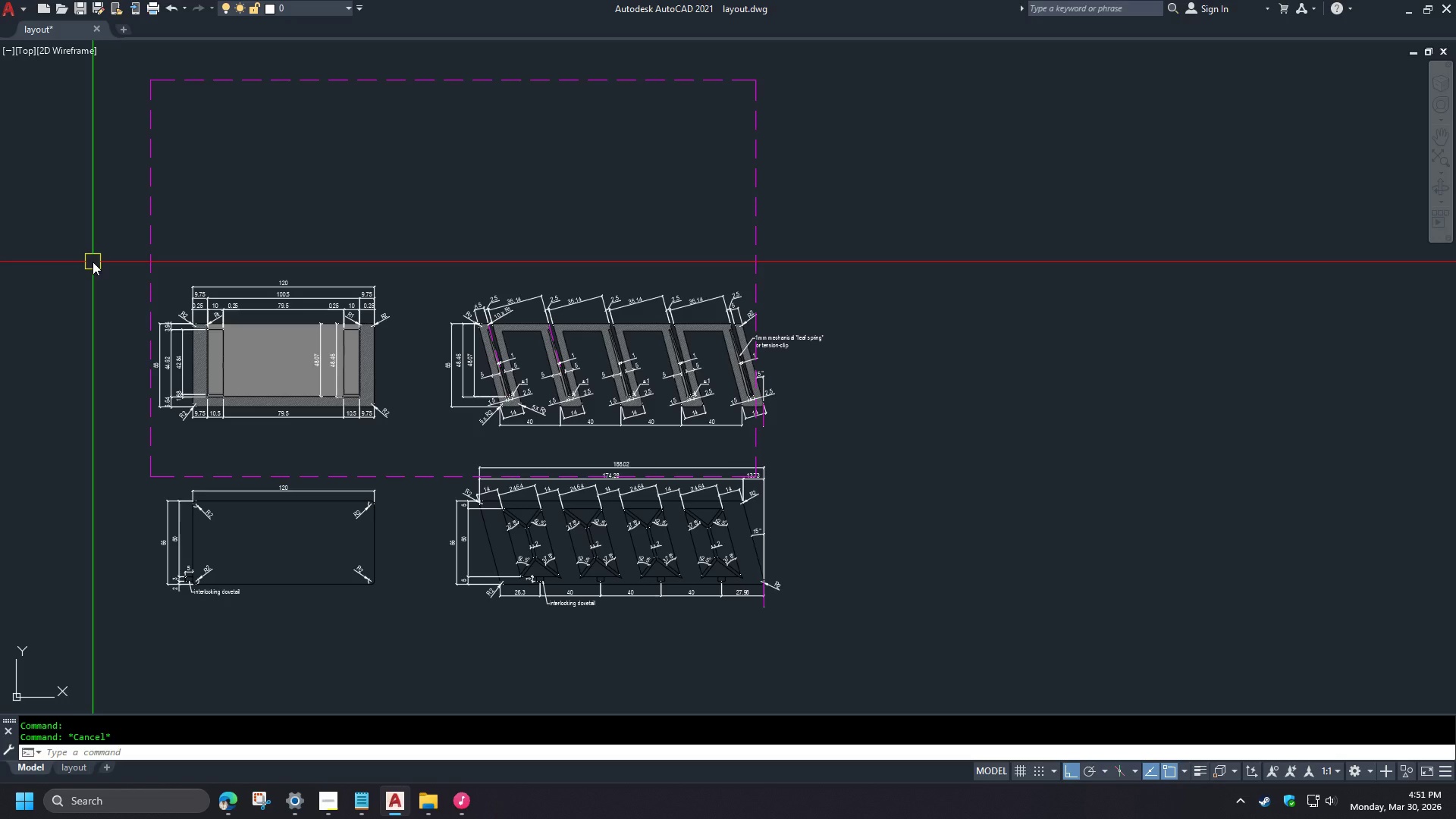 
left_click_drag(start_coordinate=[93, 262], to_coordinate=[99, 265])
 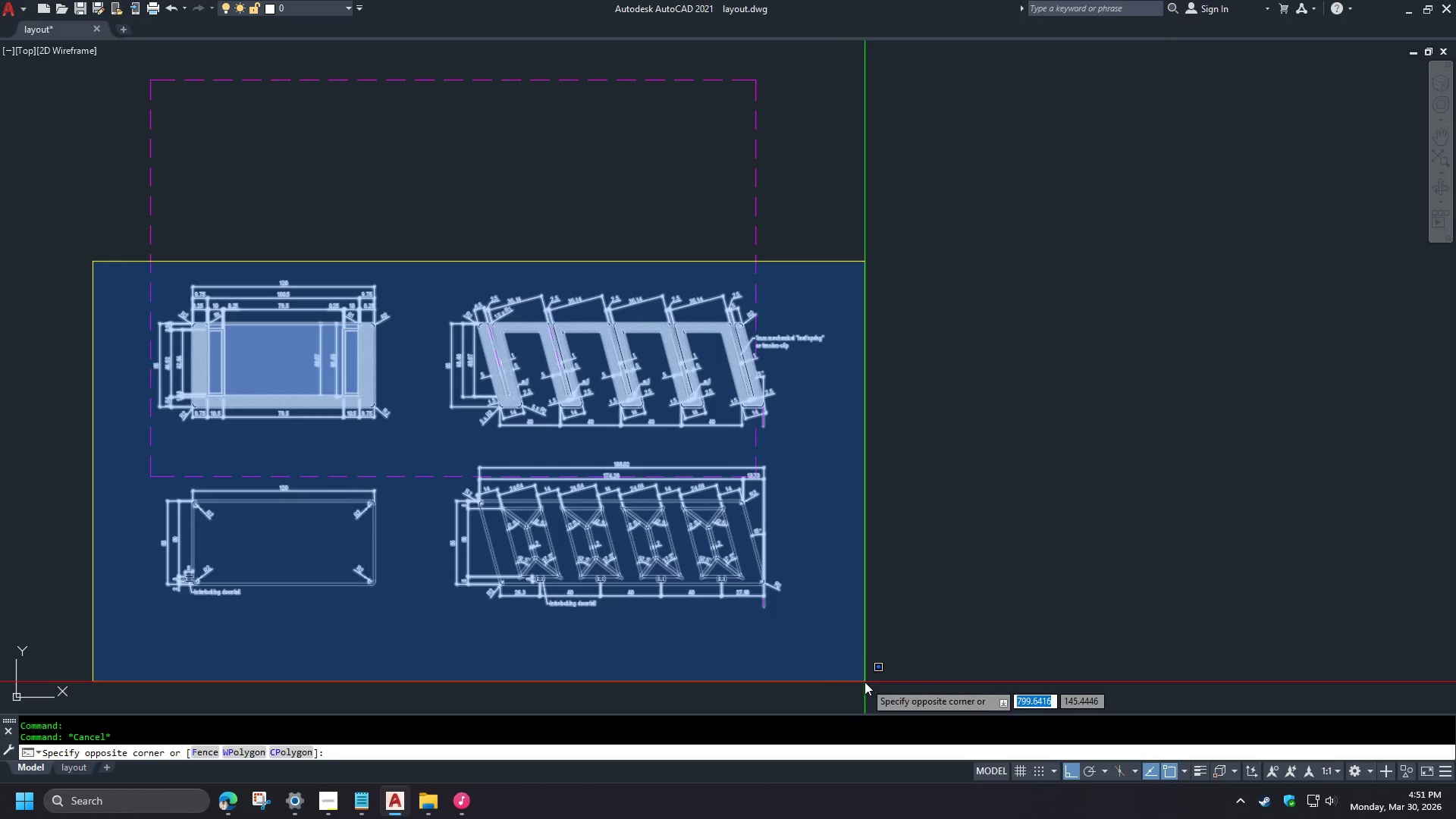 
left_click([903, 679])
 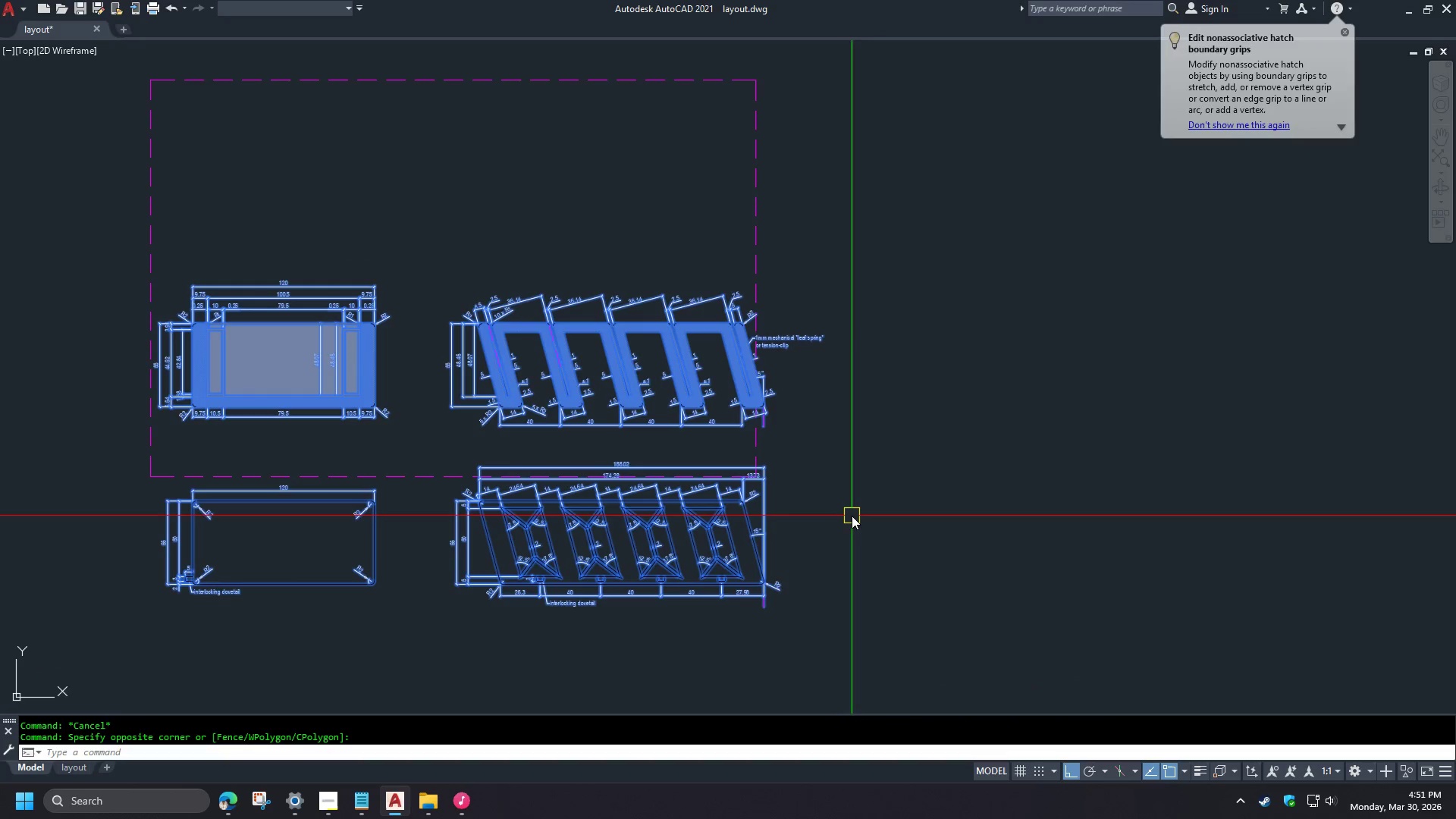 
key(M)
 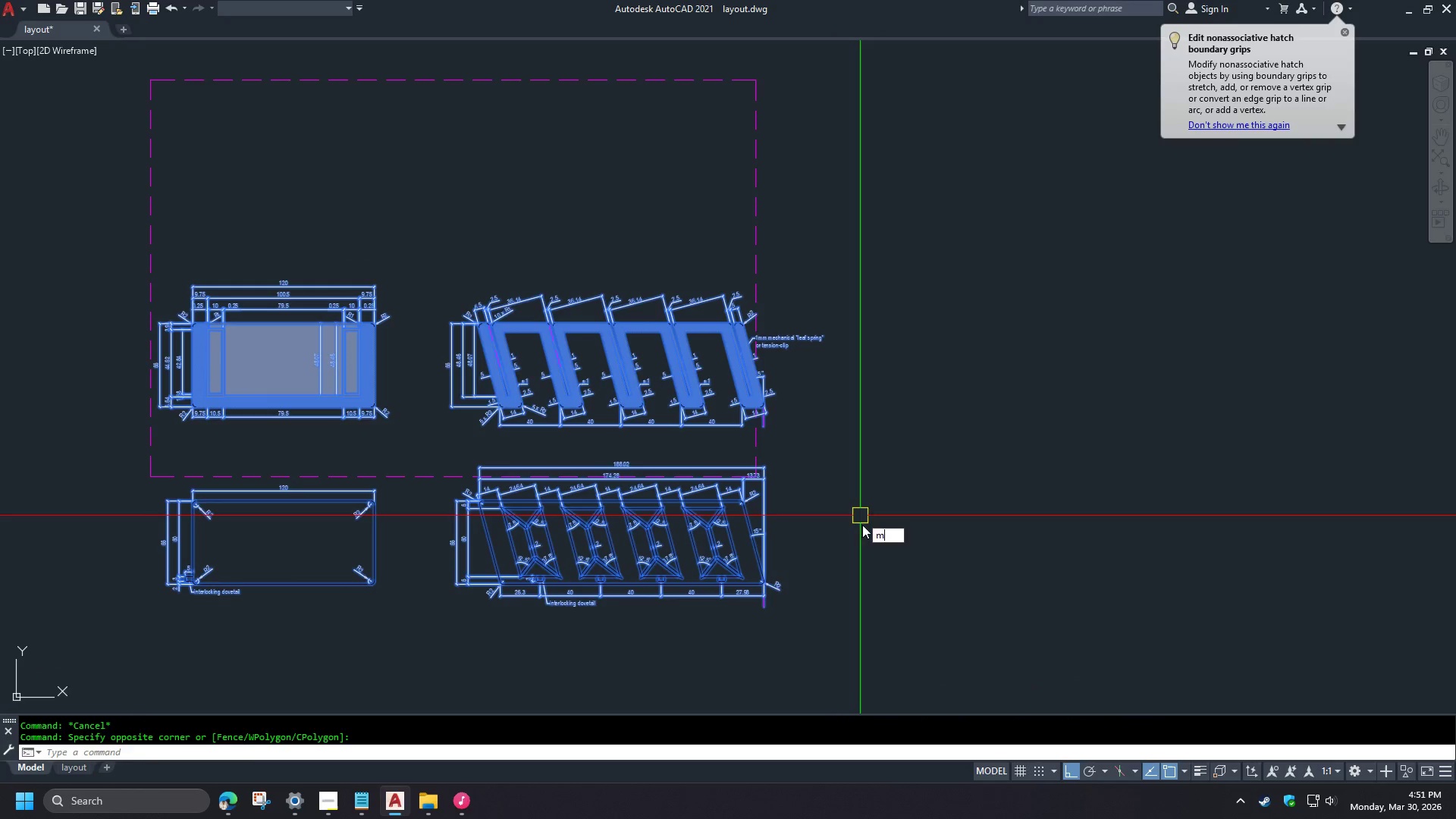 
key(Space)
 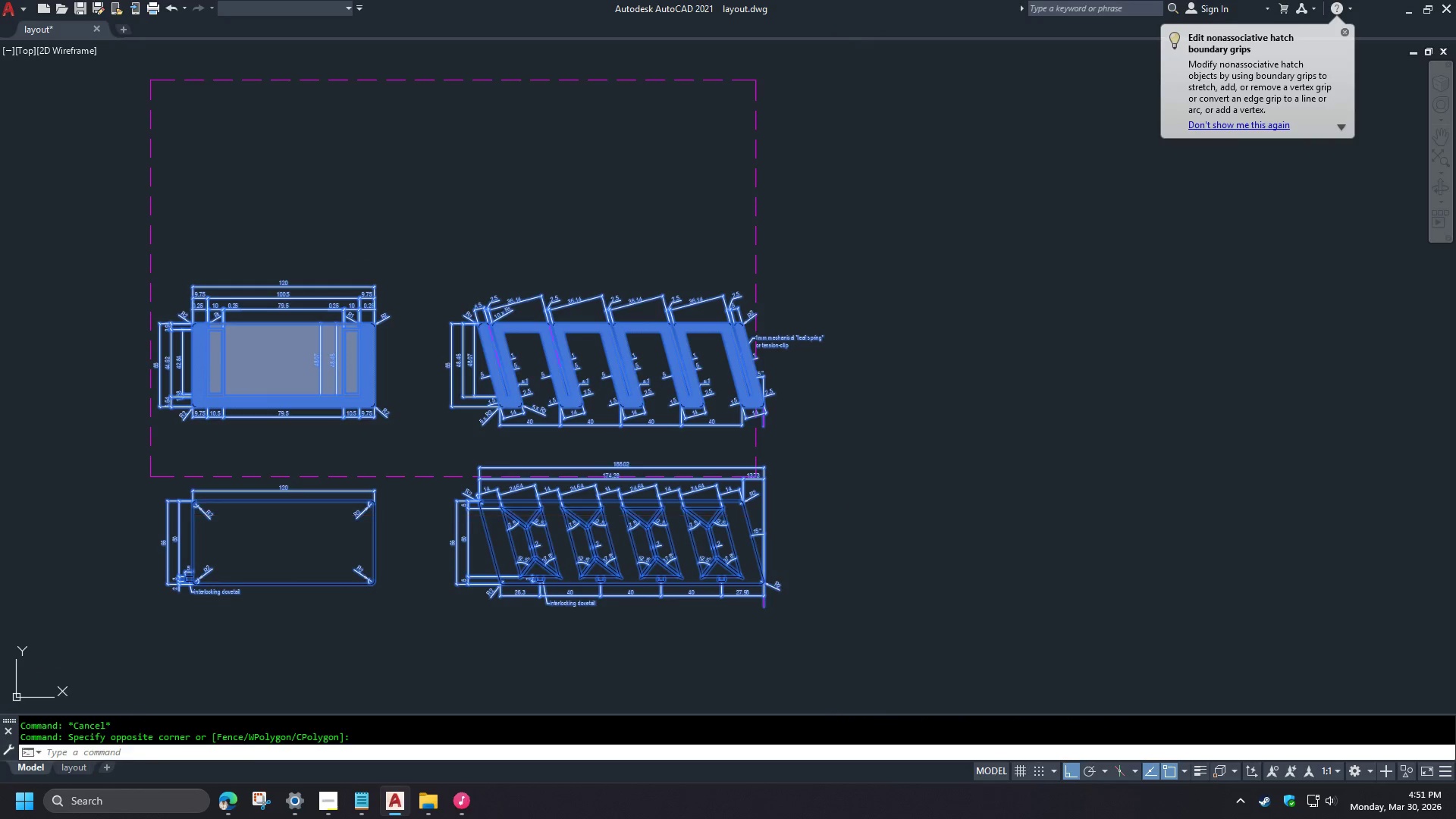 
left_click_drag(start_coordinate=[877, 547], to_coordinate=[877, 540])
 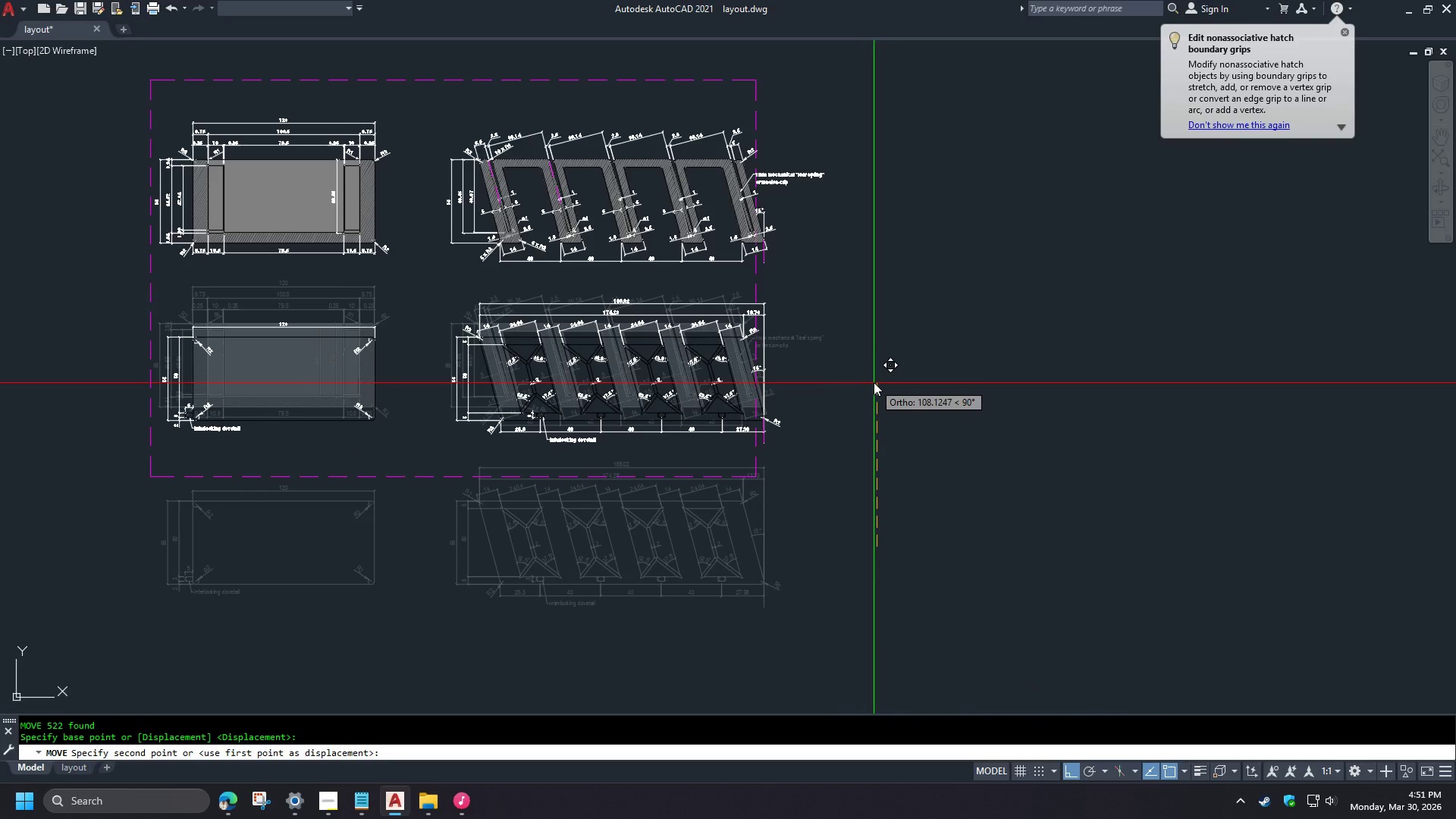 
left_click([874, 381])
 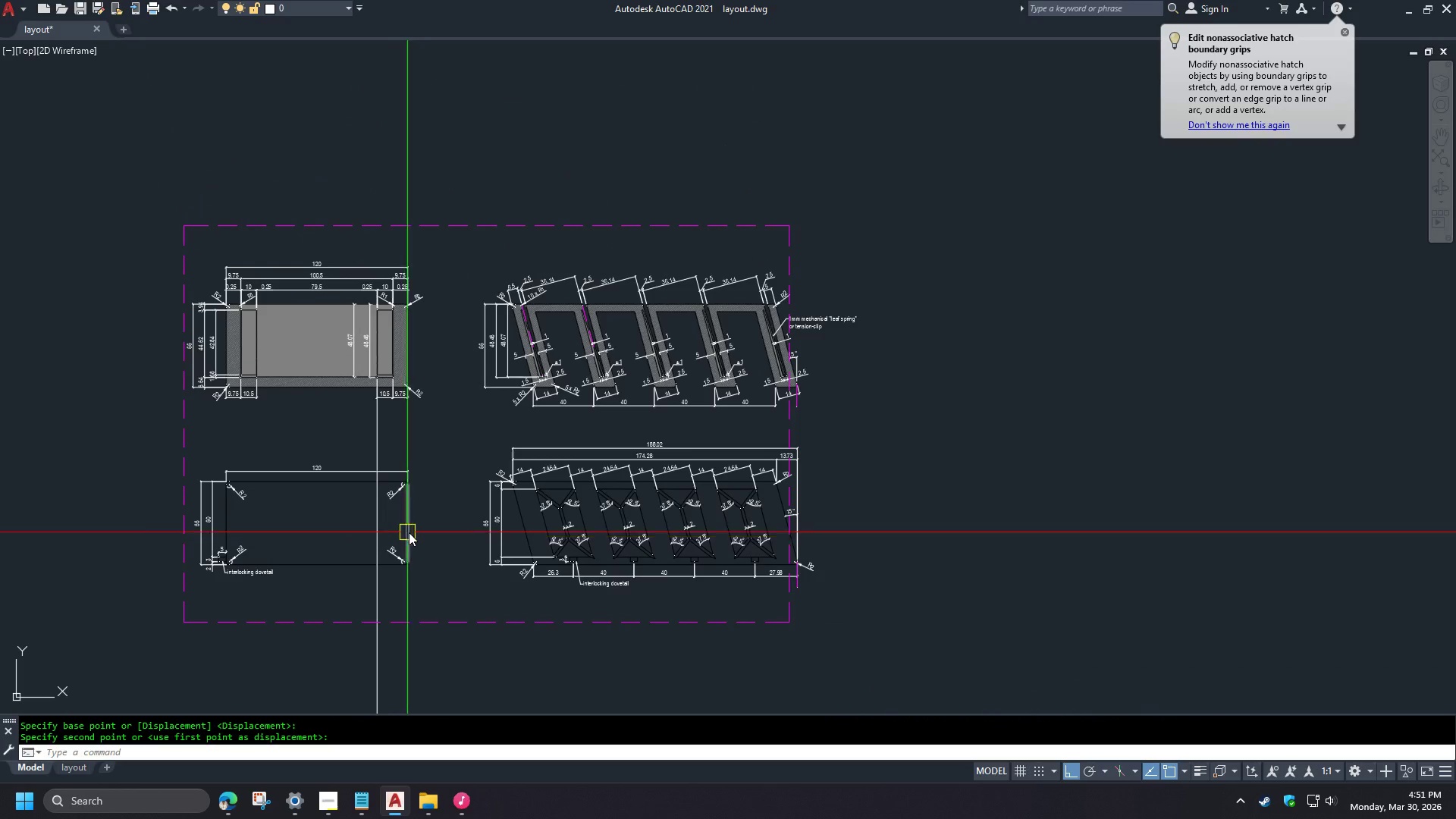 
key(Control+Z)
 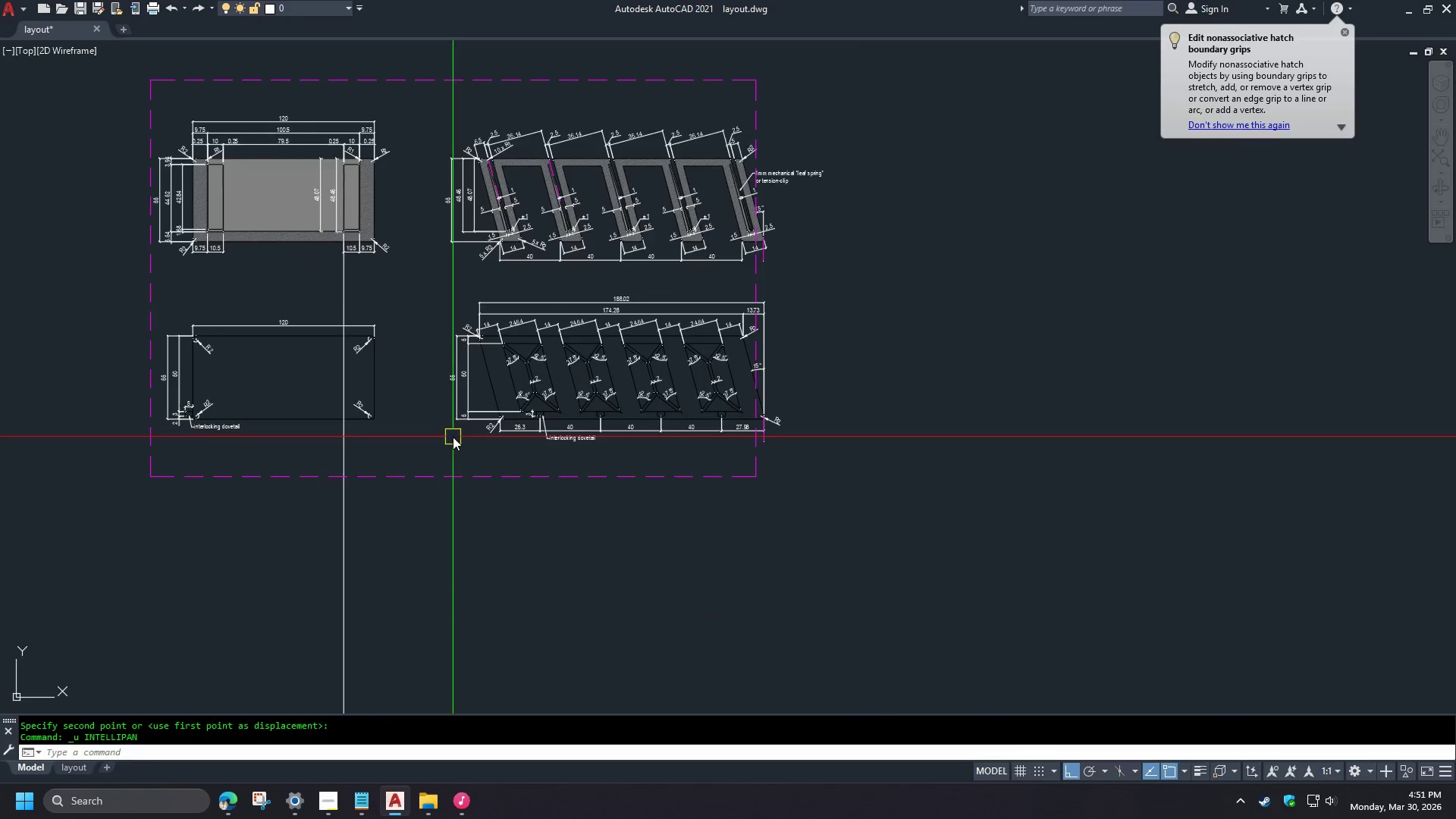 
key(Control+Z)
 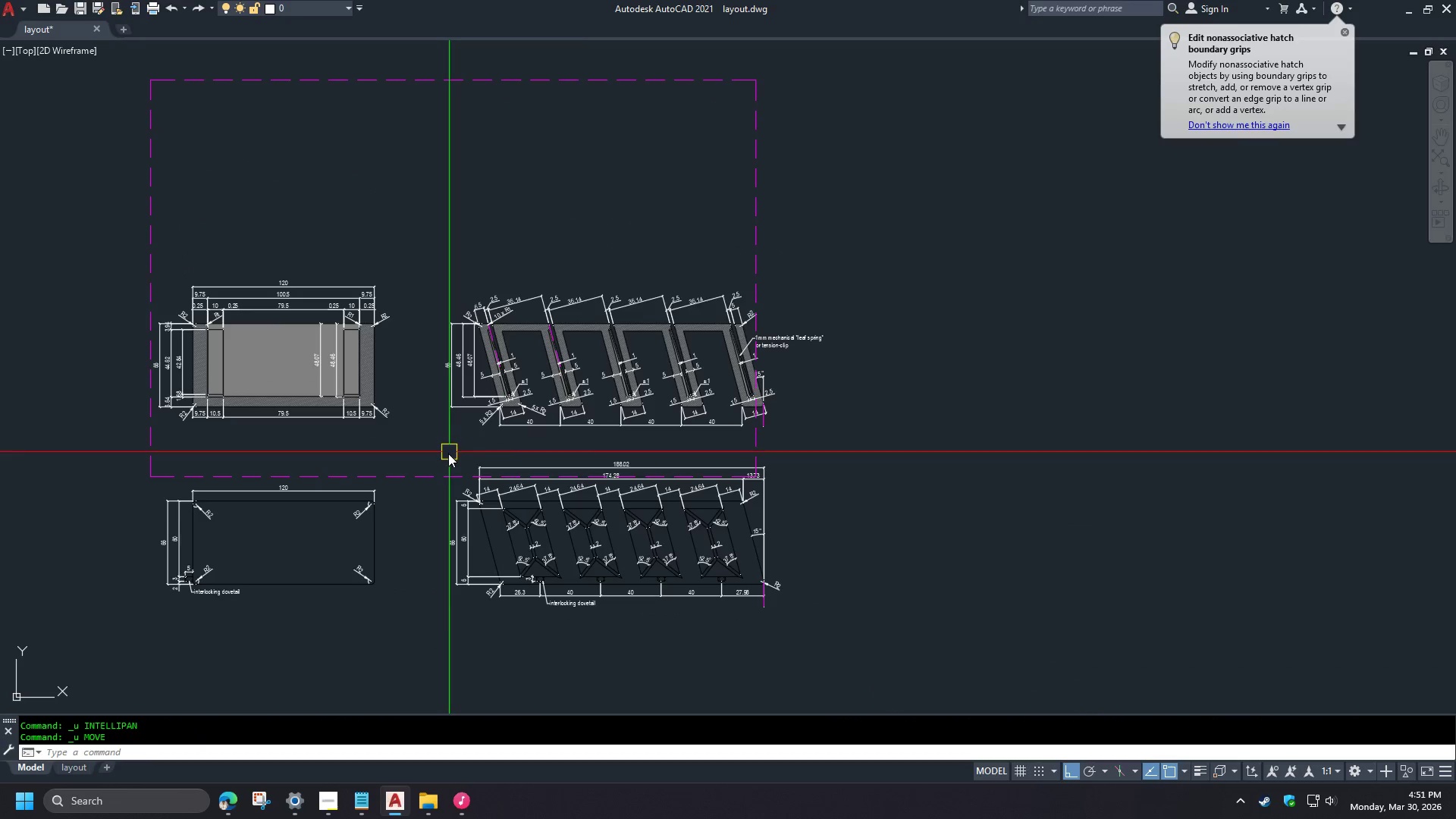 
left_click_drag(start_coordinate=[197, 312], to_coordinate=[210, 329])
 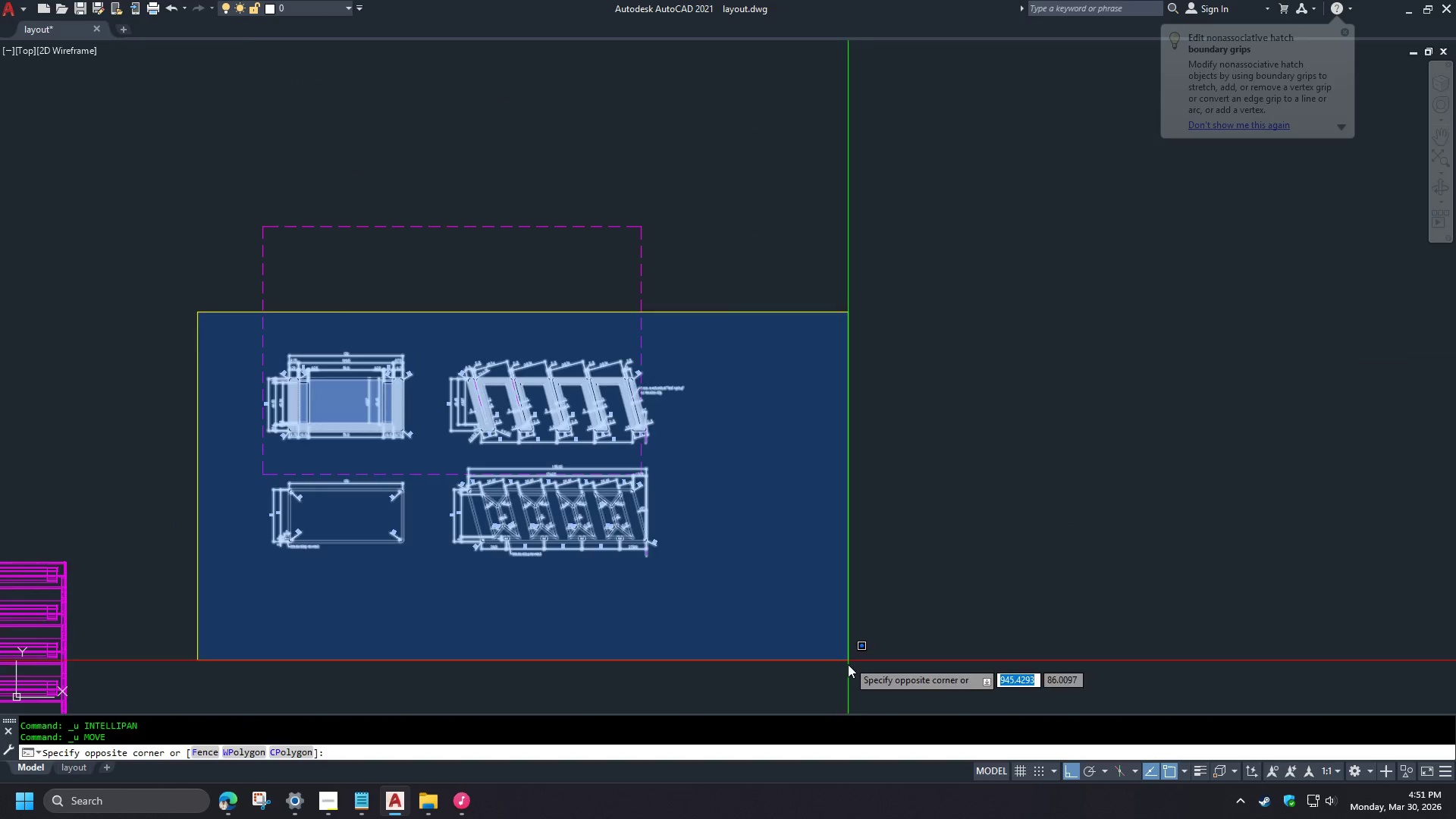 
double_click([860, 679])
 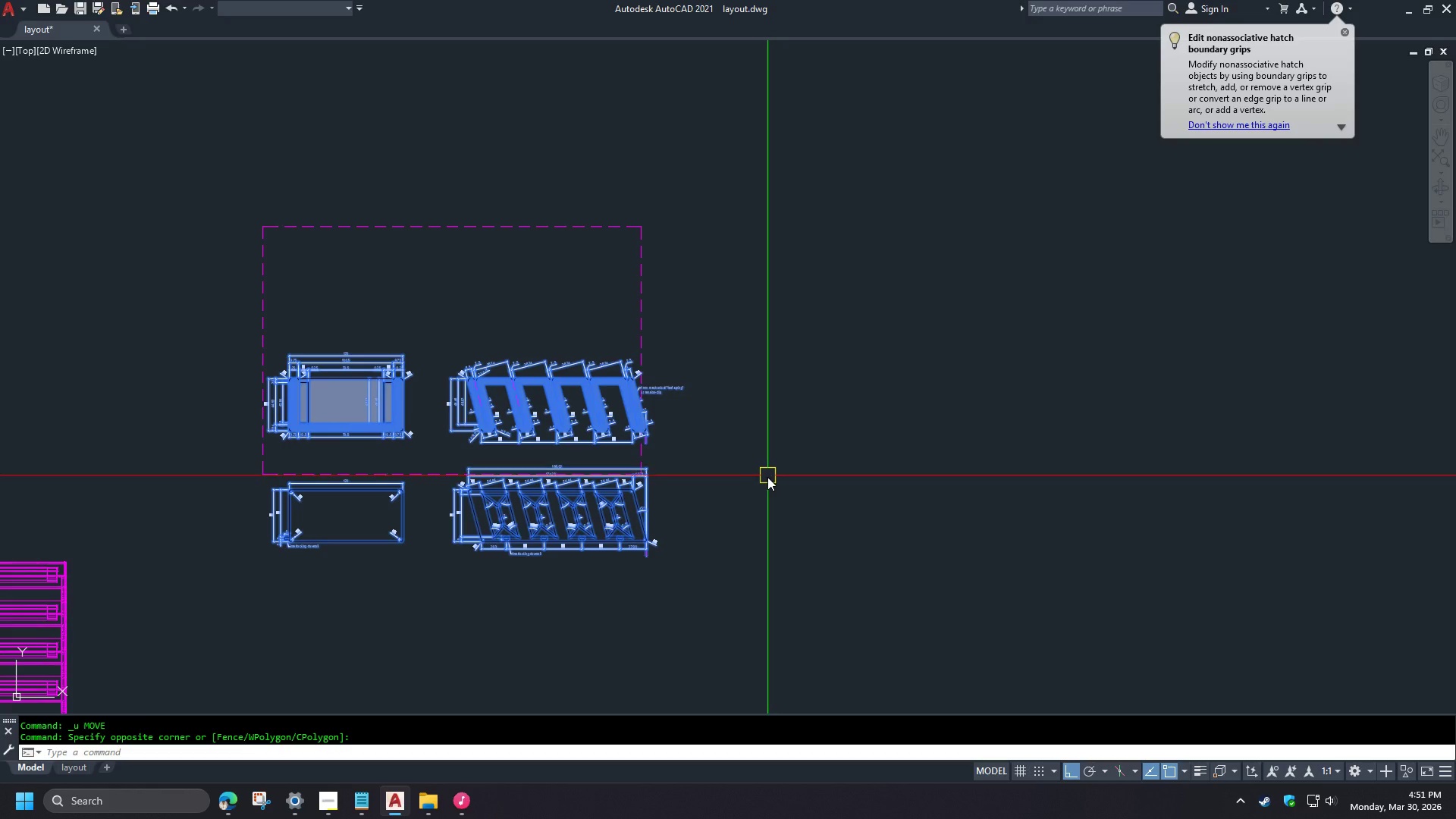 
scroll: coordinate [450, 472], scroll_direction: down, amount: 1.0
 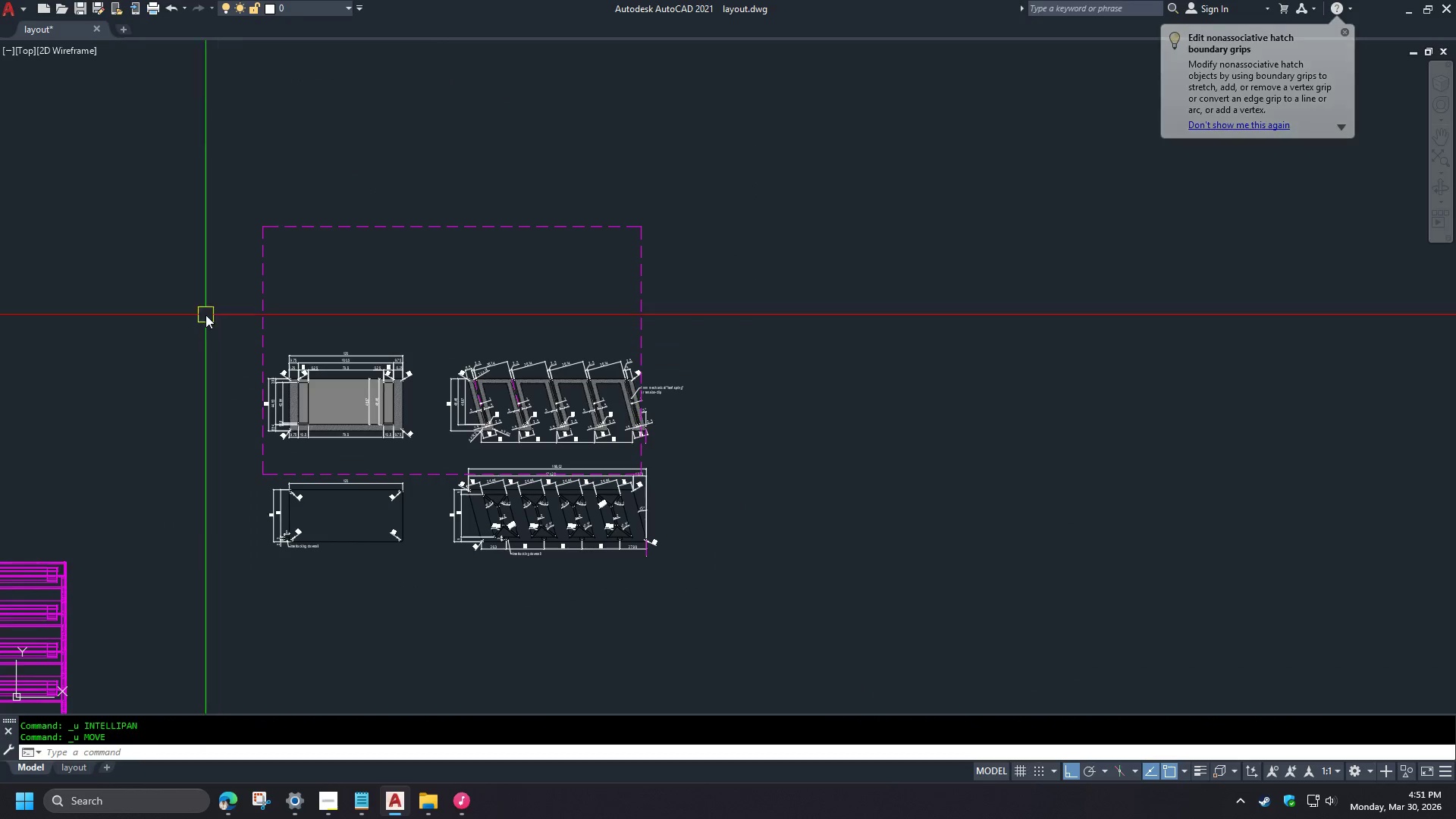 
key(M)
 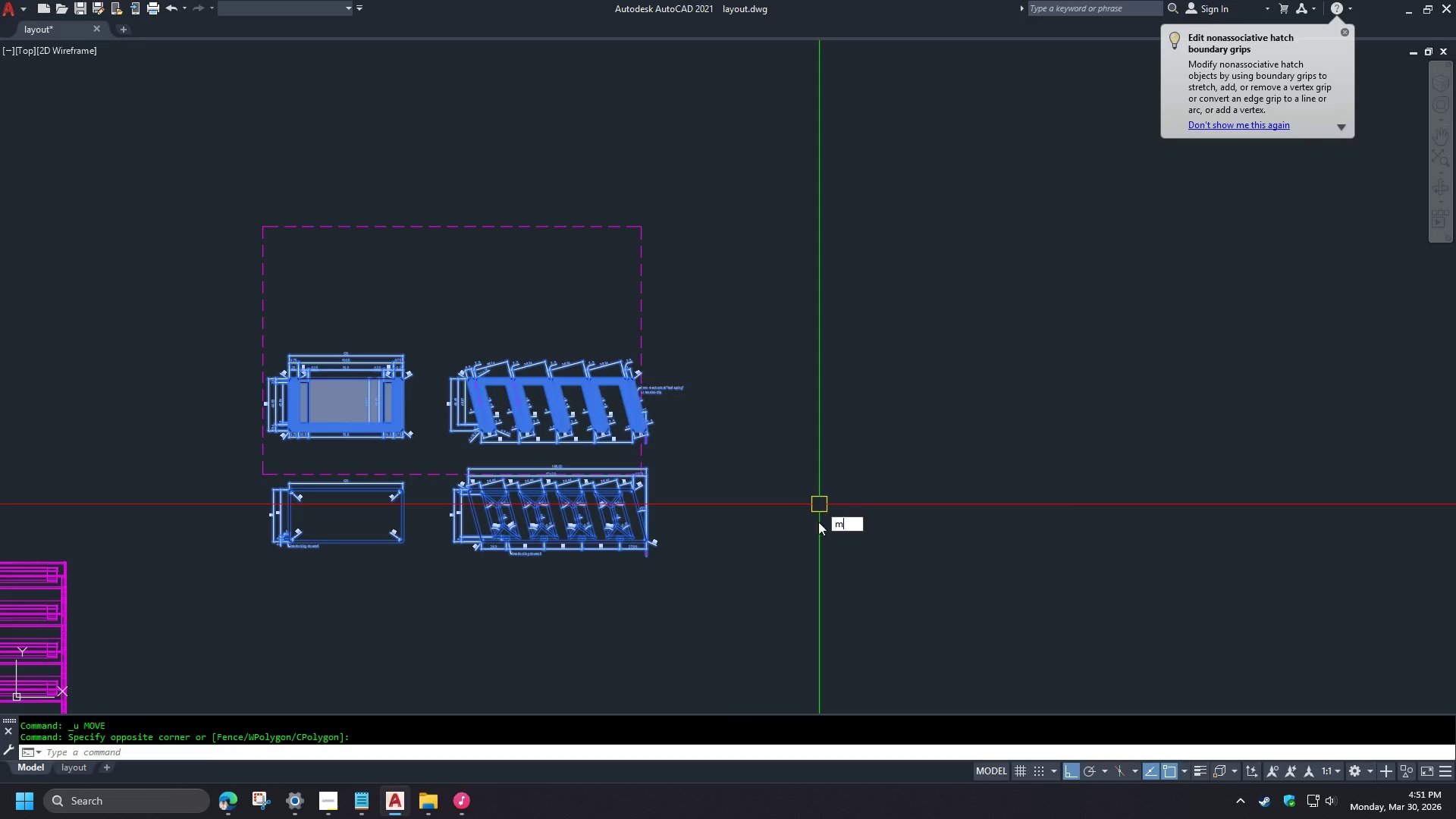 
key(Space)
 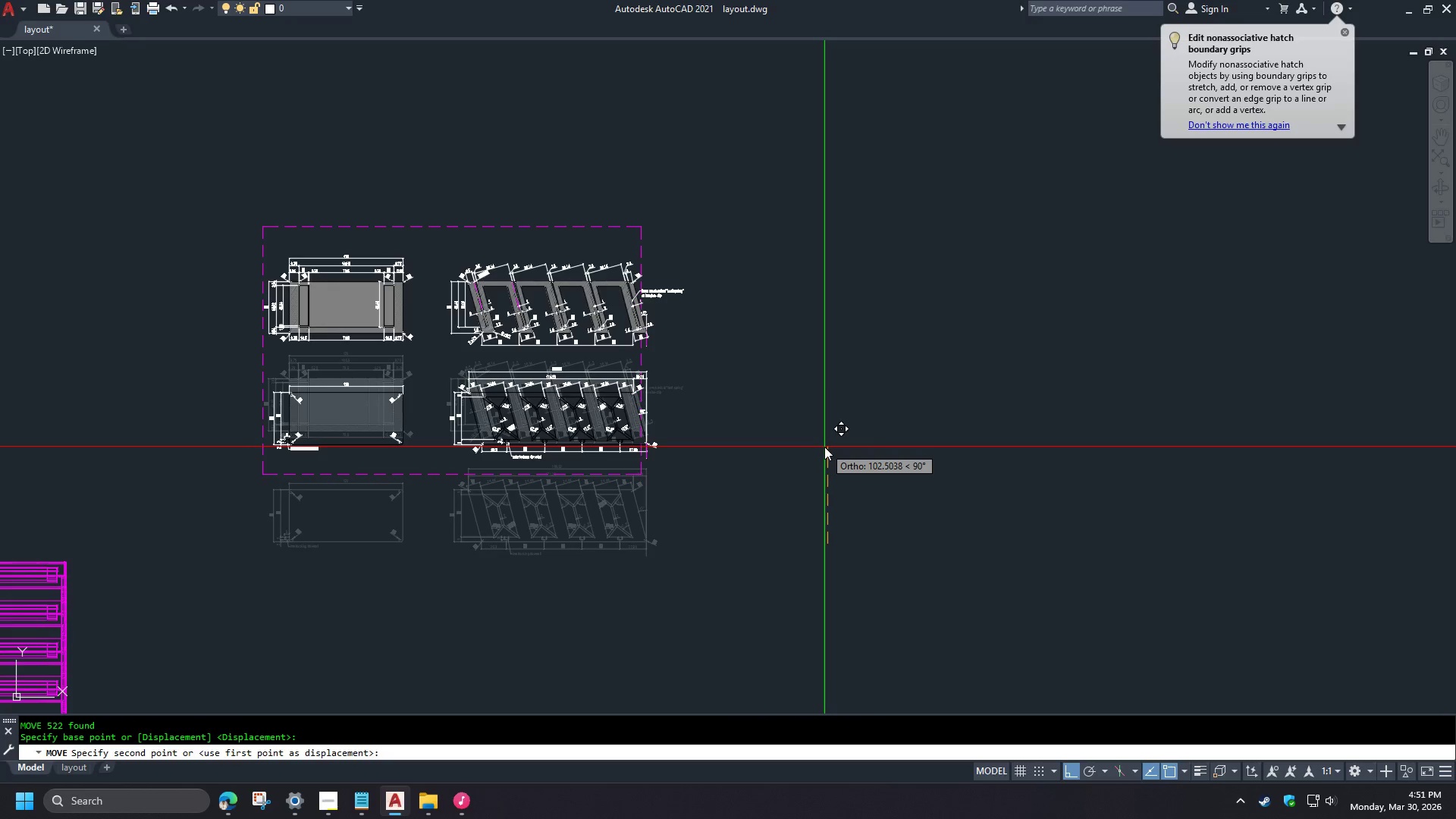 
left_click([824, 446])
 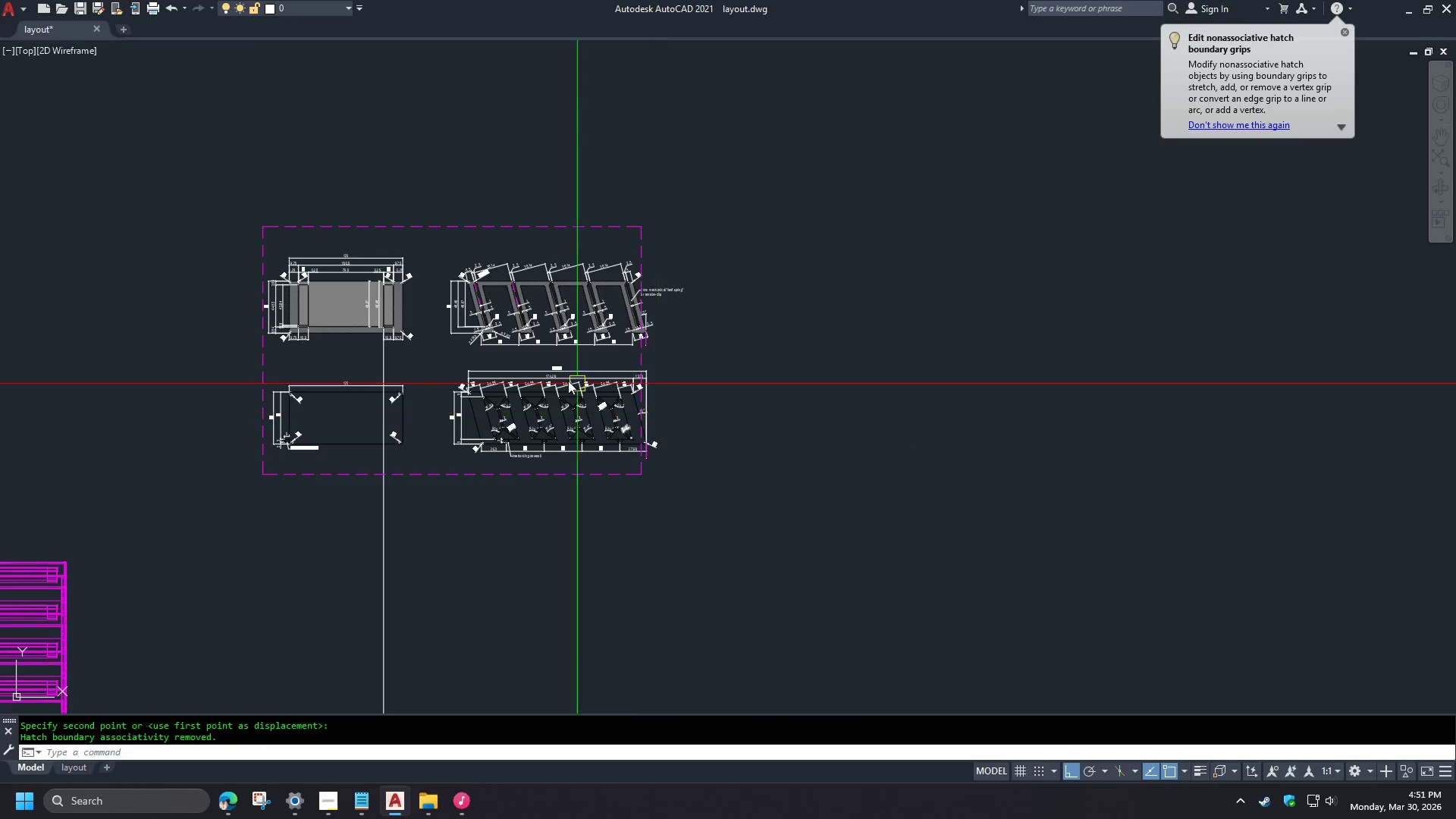 
left_click([340, 369])
 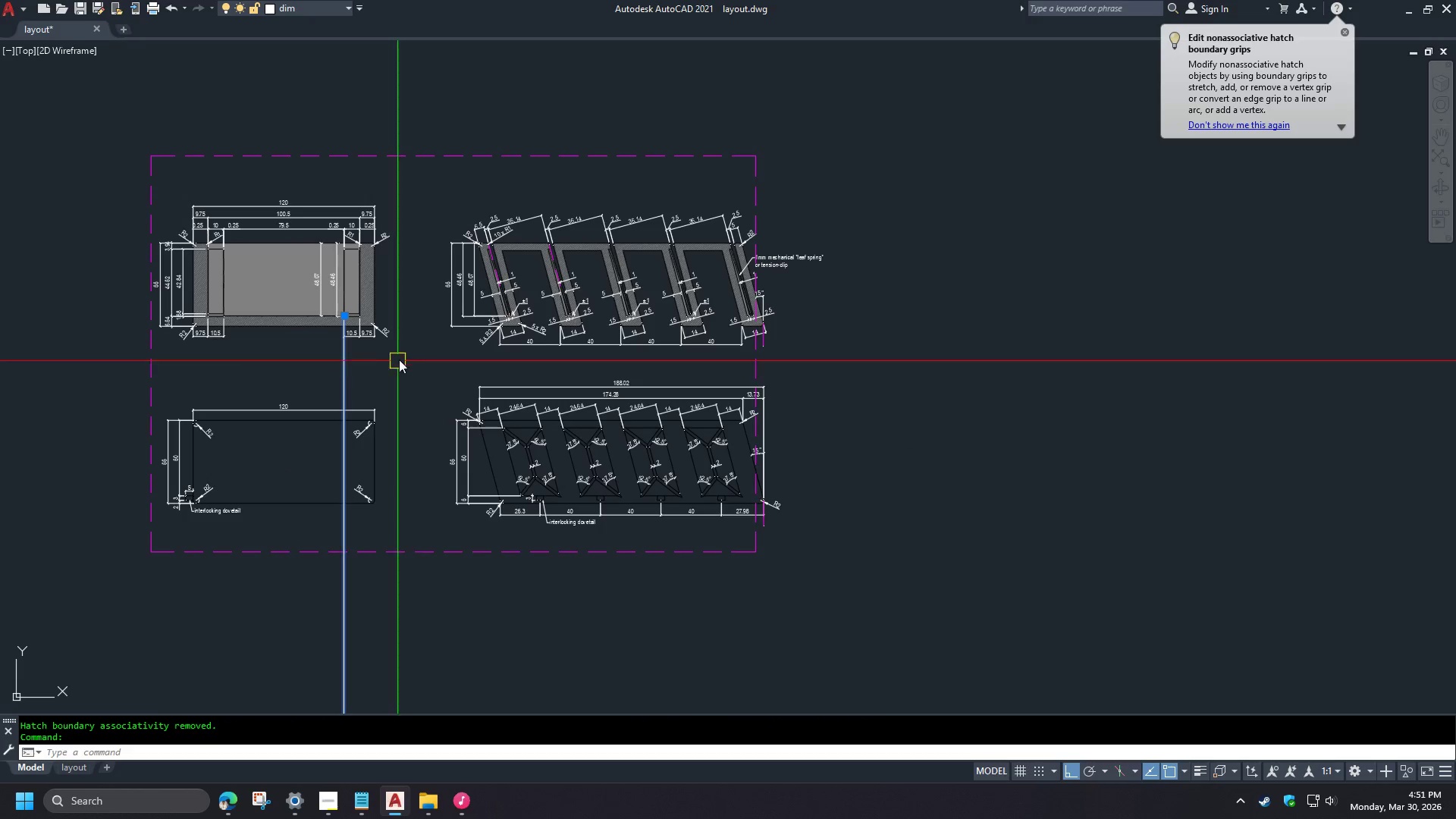 
scroll: coordinate [450, 344], scroll_direction: up, amount: 1.0
 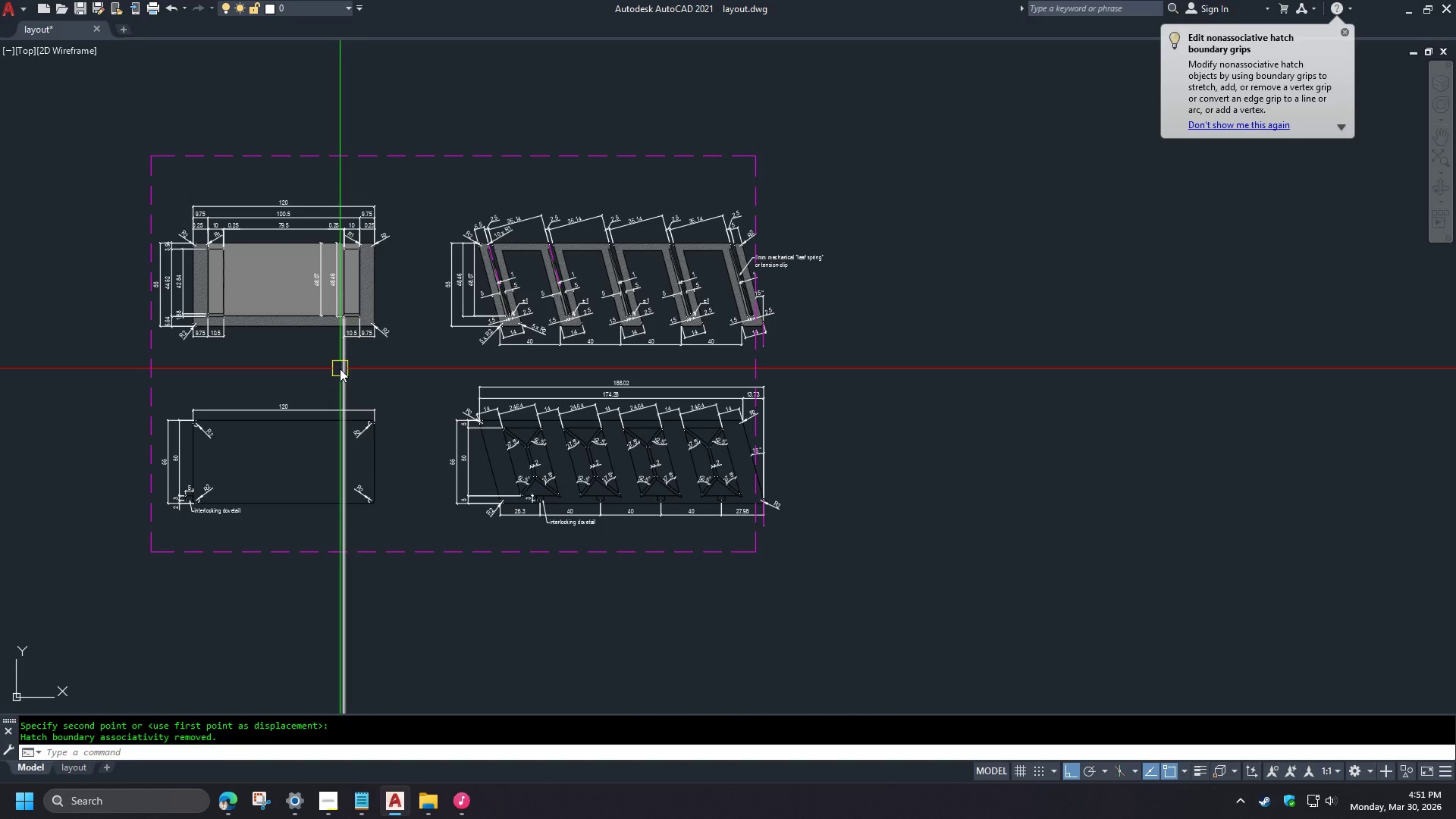 
key(E)
 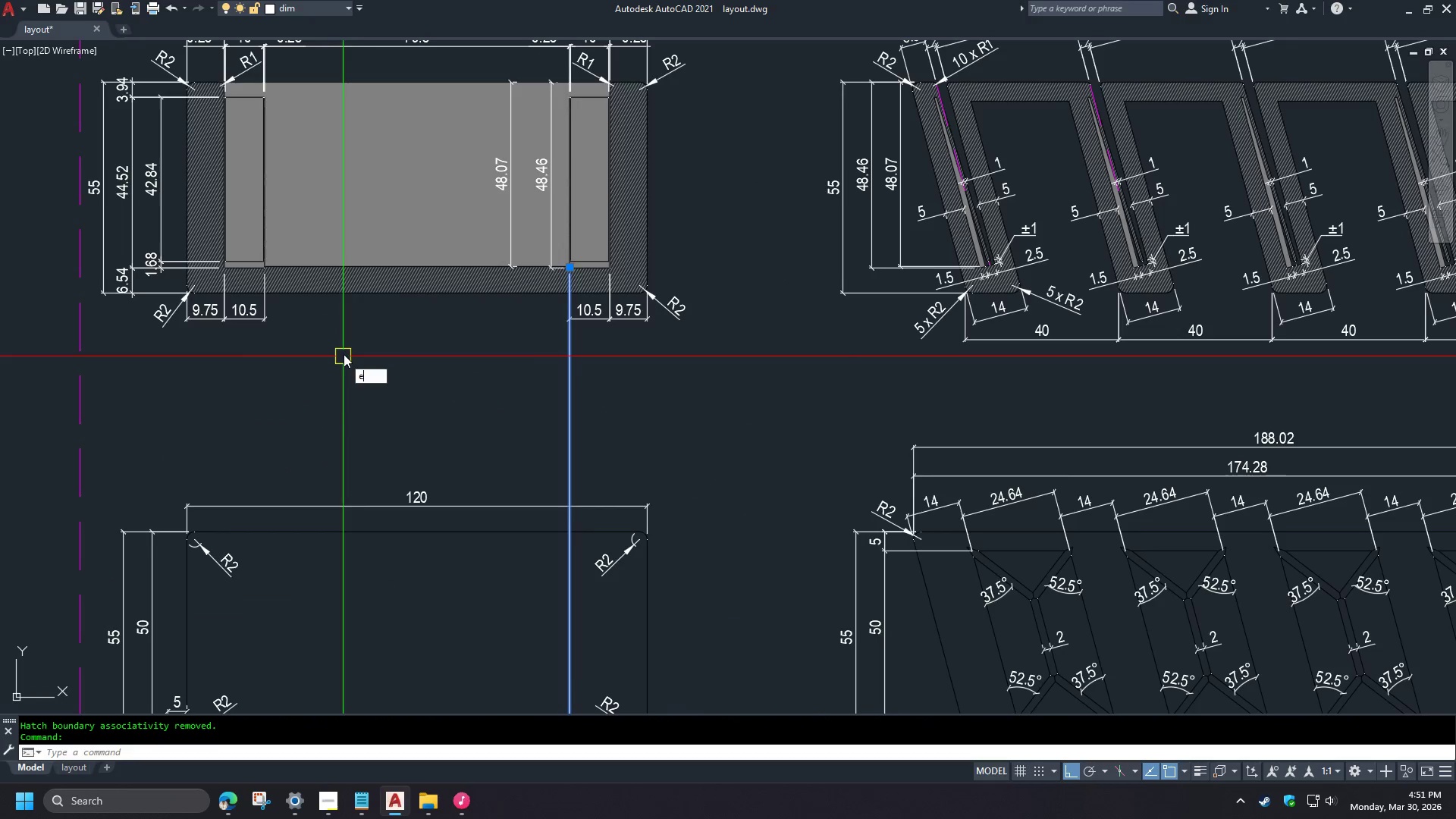 
key(Space)
 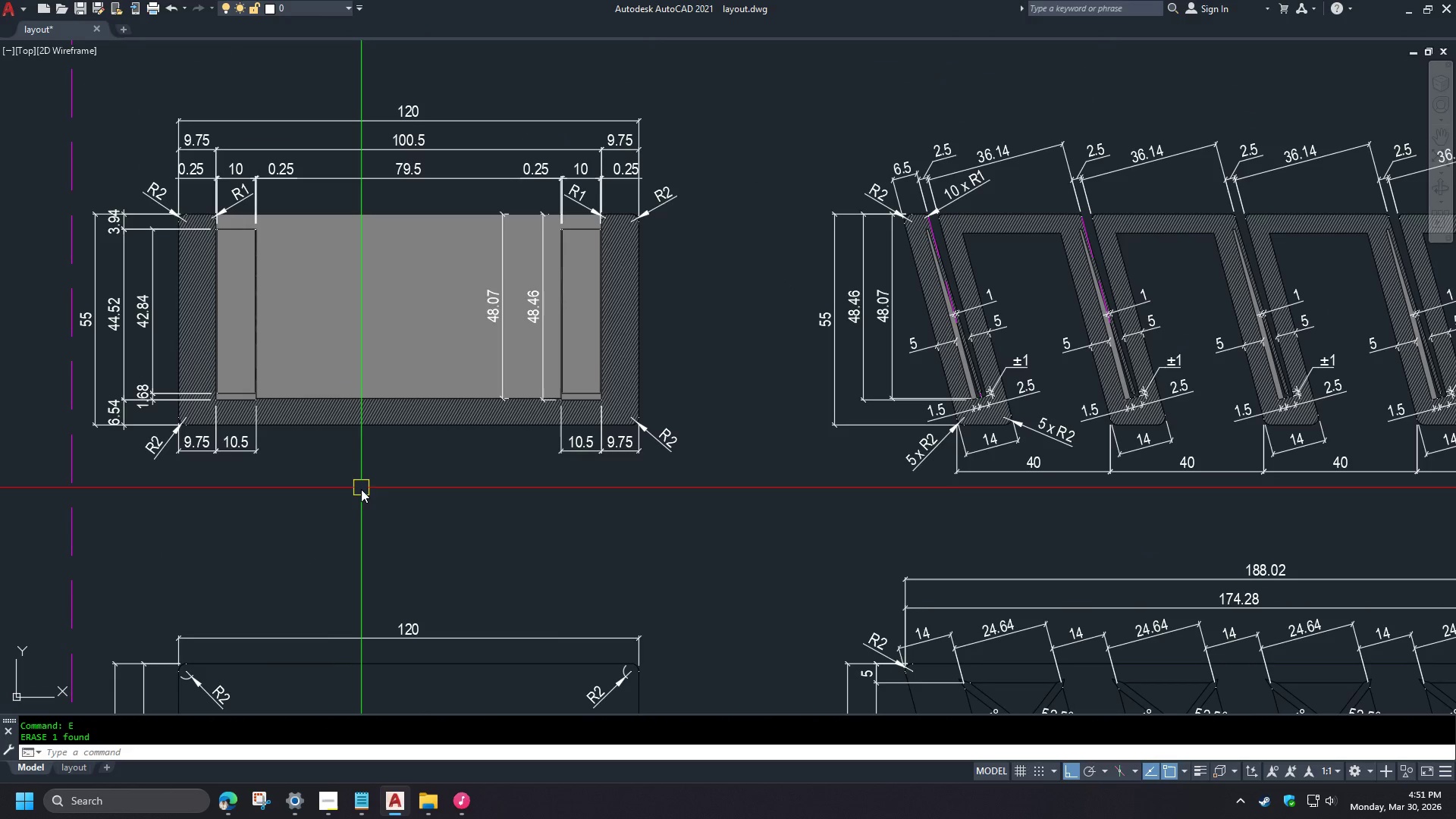 
scroll: coordinate [402, 354], scroll_direction: down, amount: 2.0
 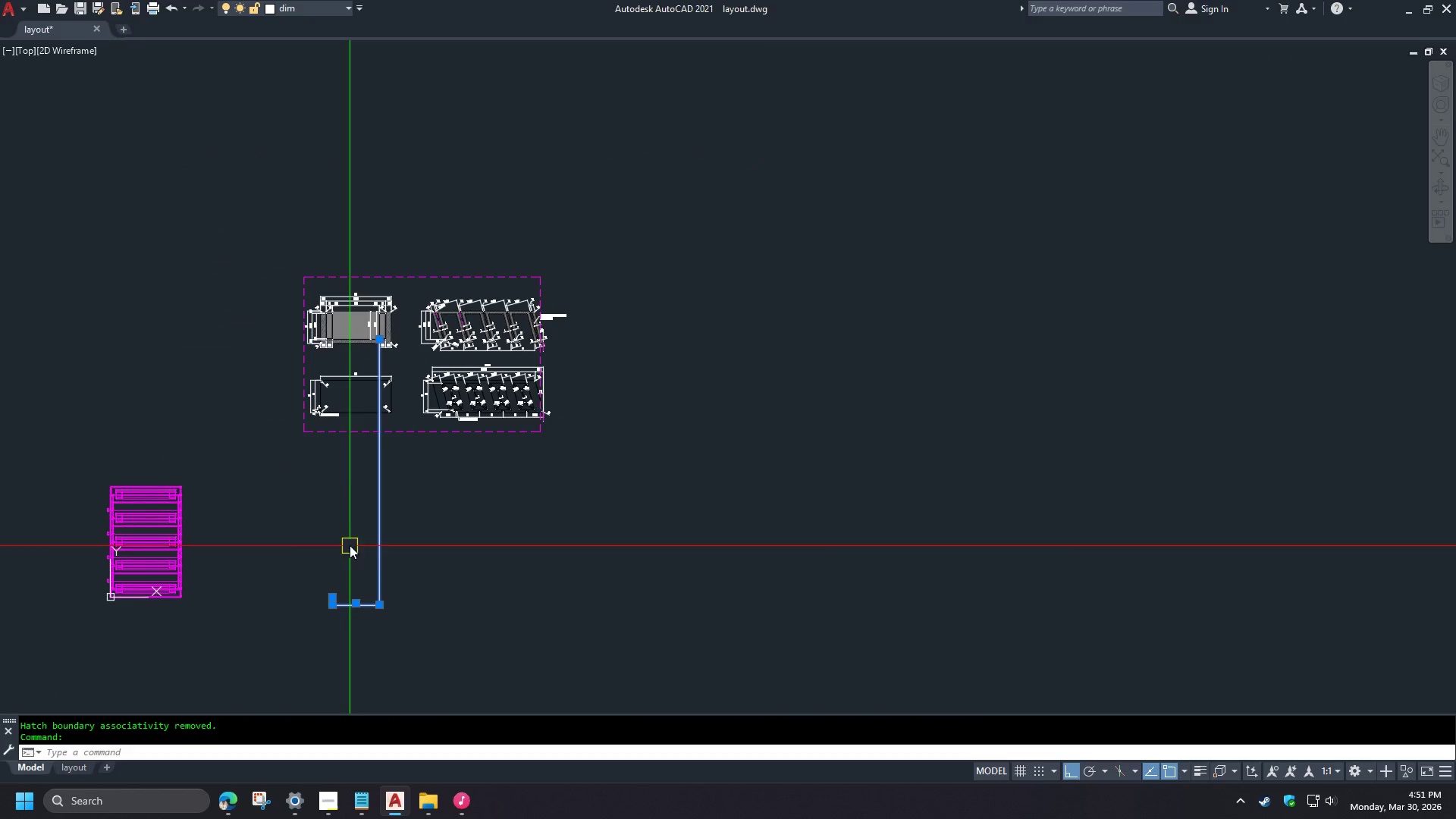 
type(dc)
 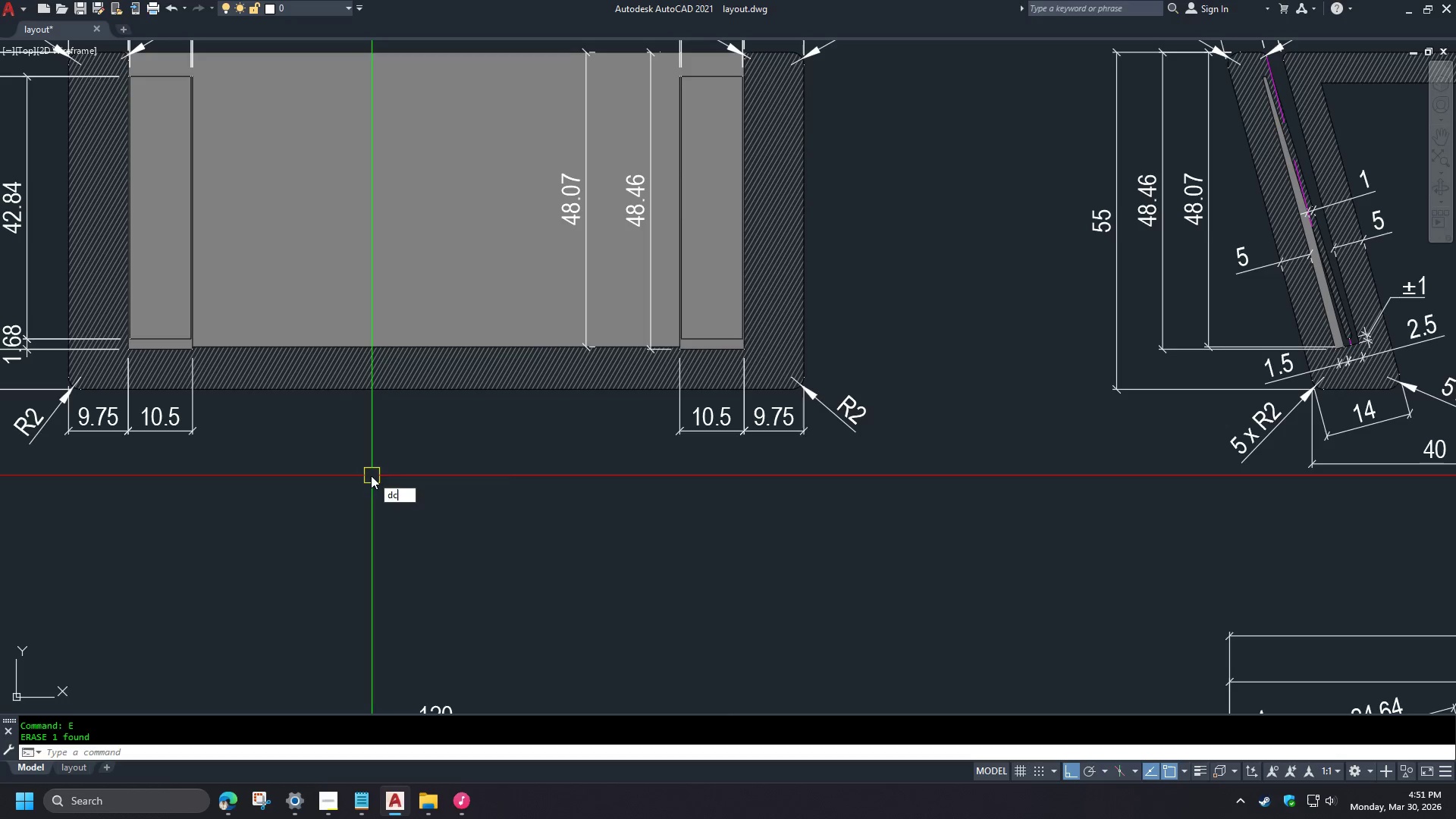 
scroll: coordinate [343, 361], scroll_direction: up, amount: 4.0
 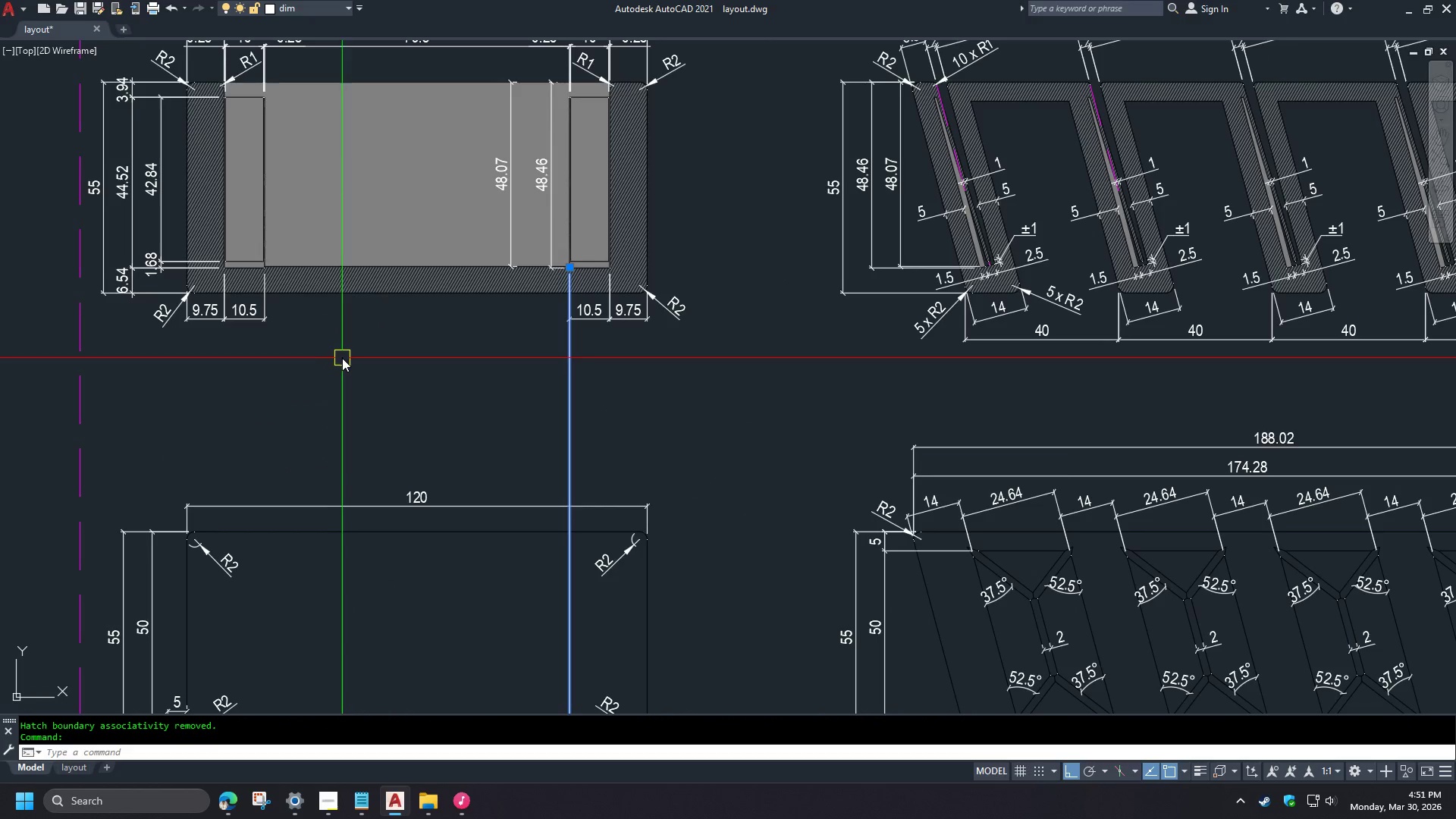 
key(O)
 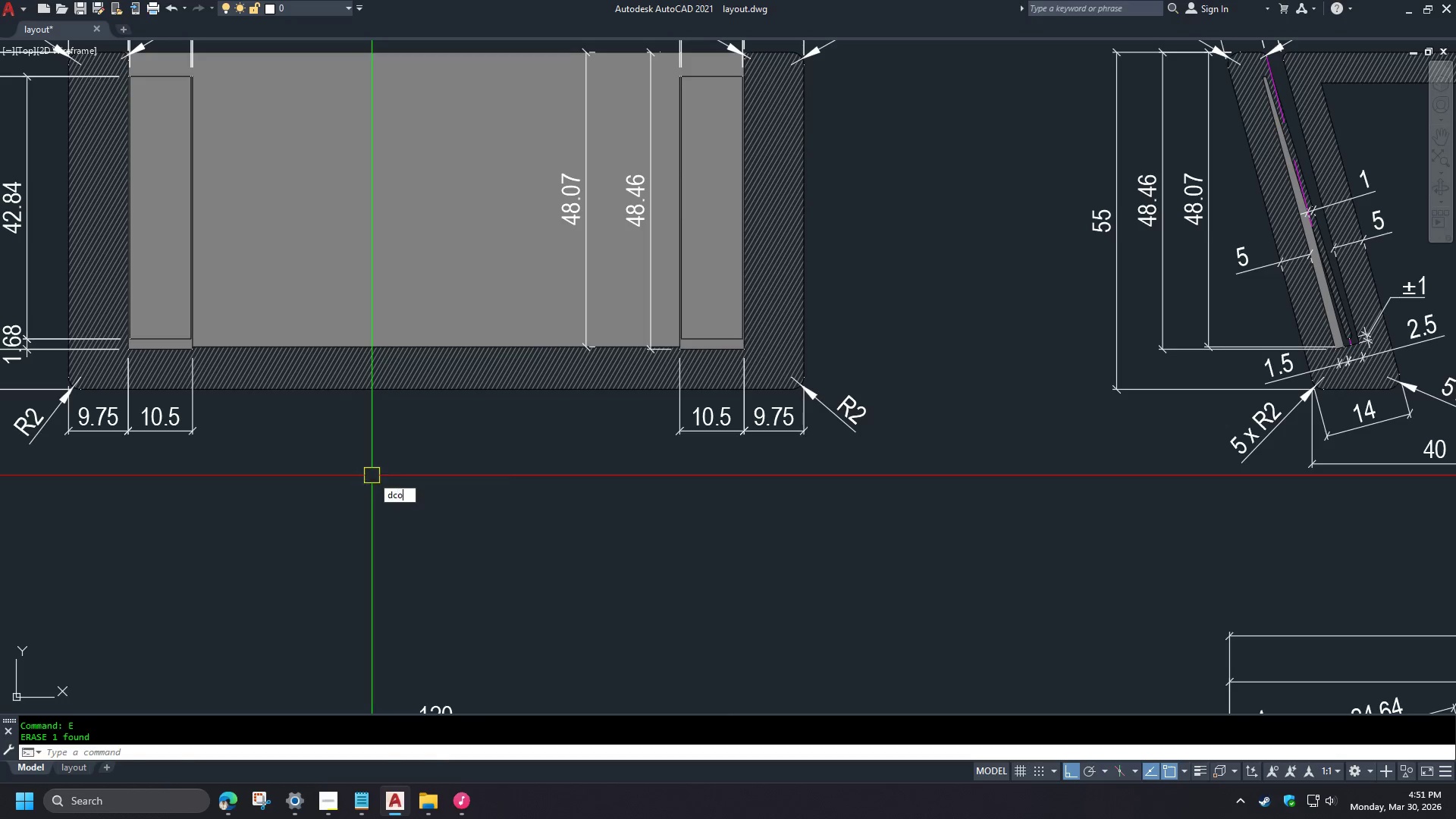 
key(Space)
 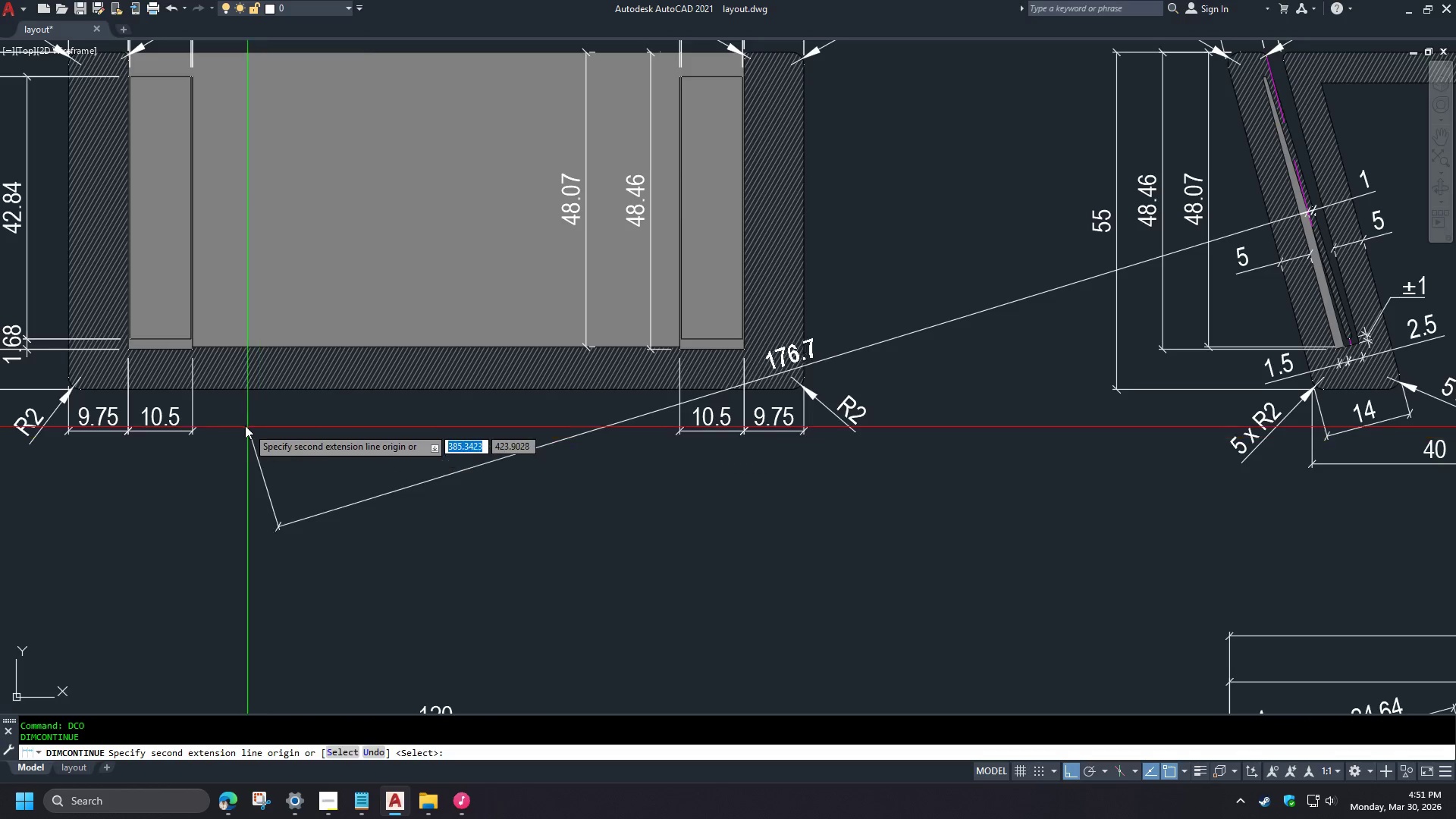 
key(Space)
 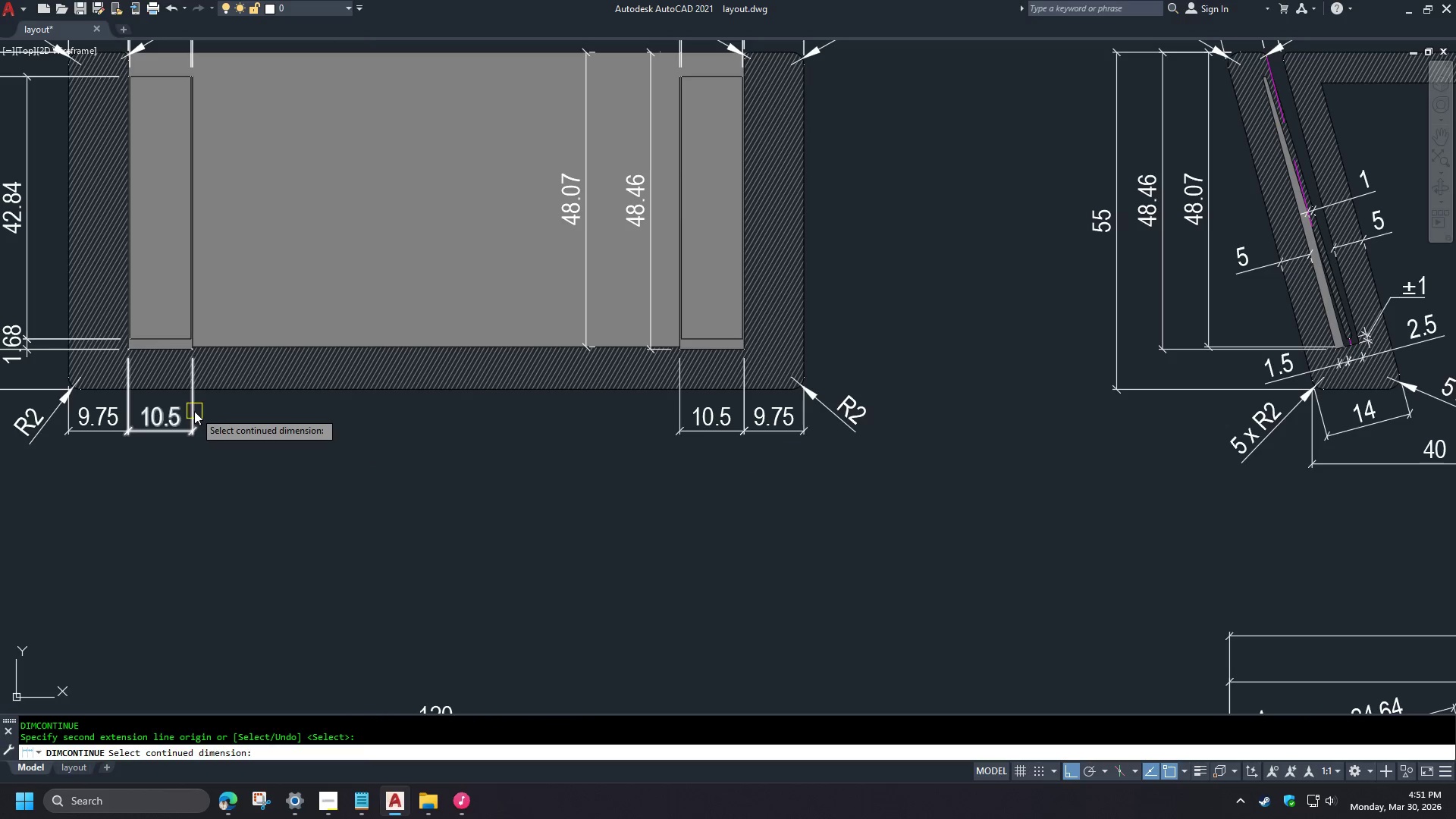 
left_click([194, 410])
 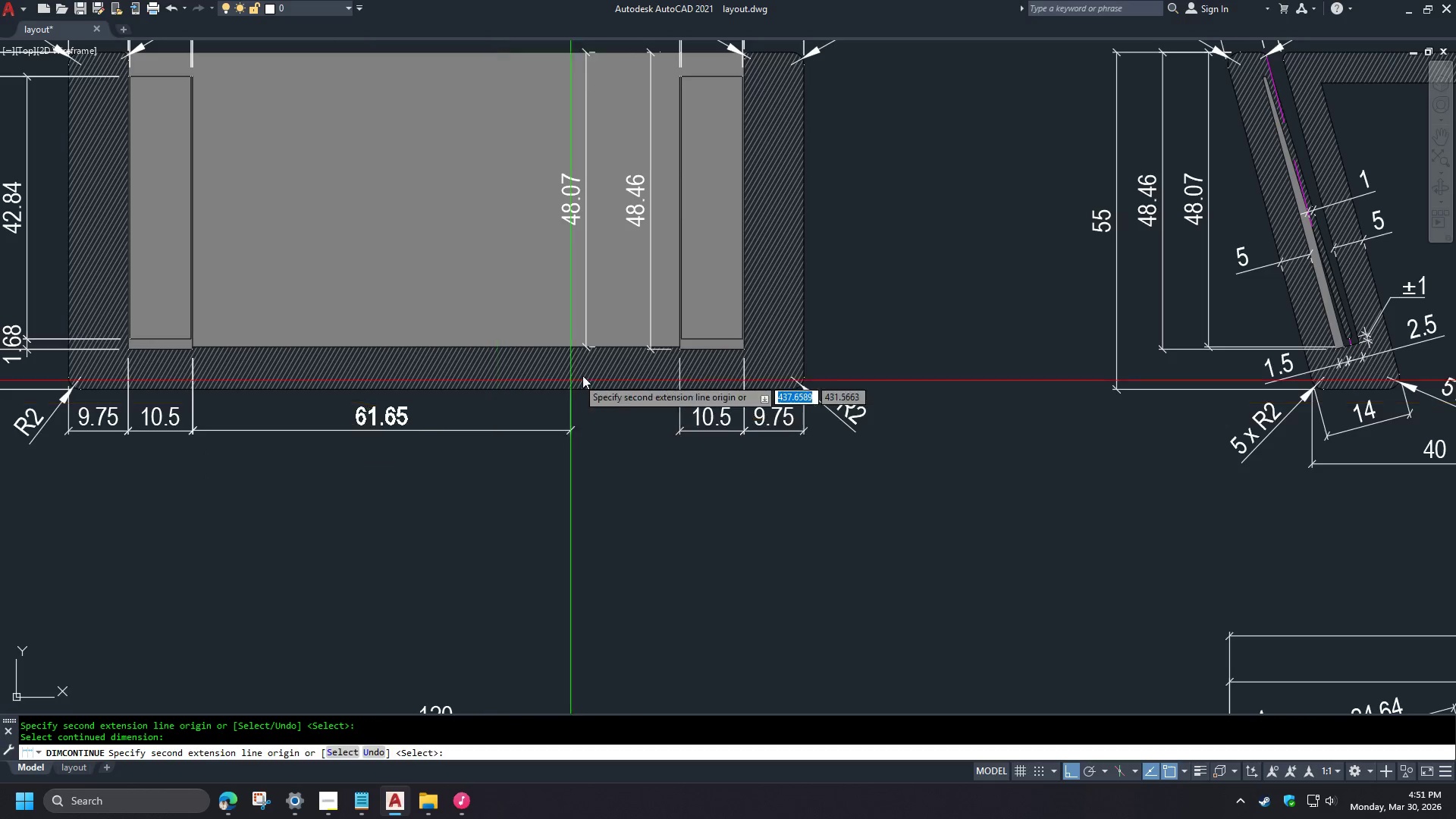 
scroll: coordinate [362, 485], scroll_direction: up, amount: 1.0
 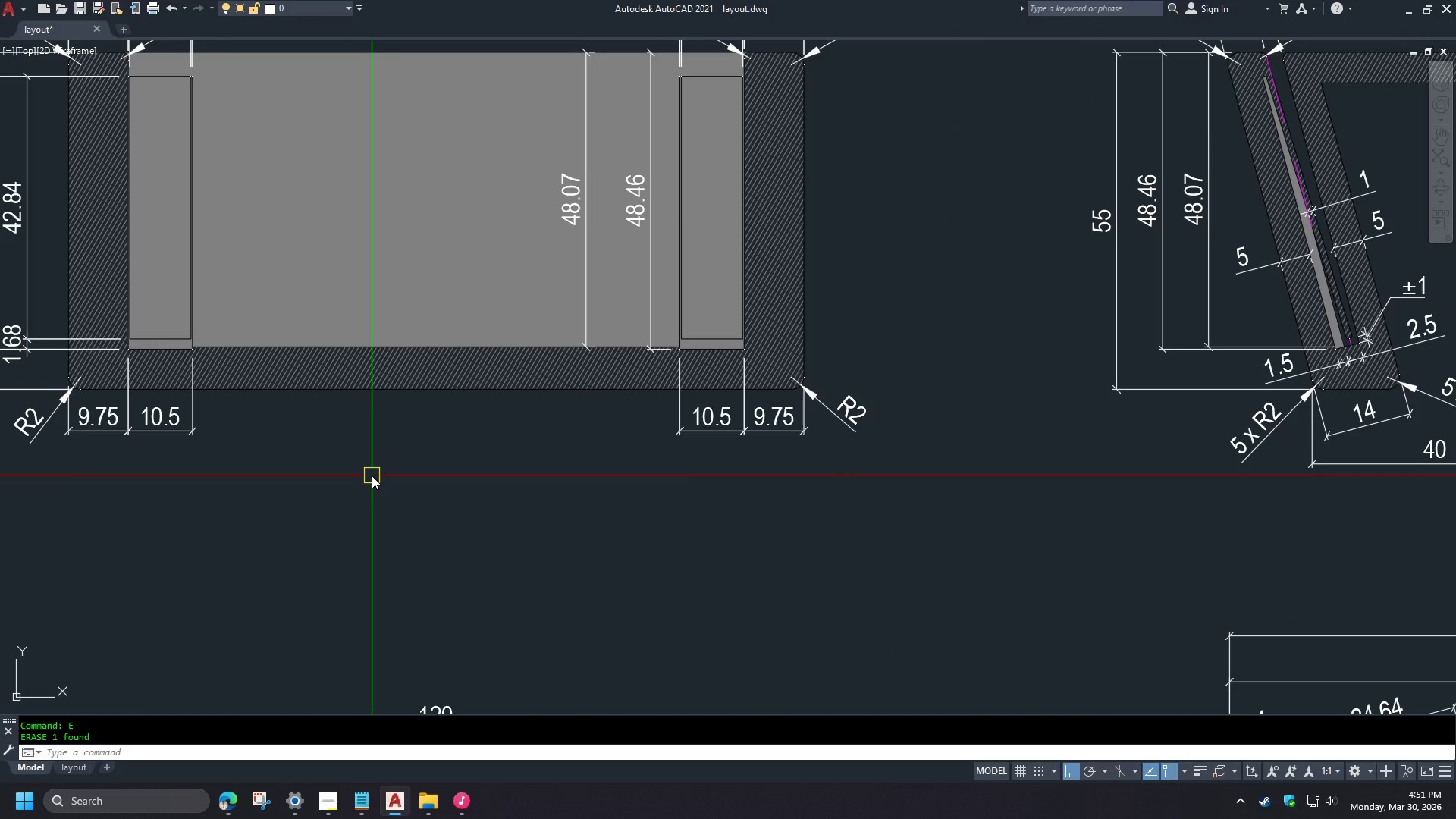 
type(end)
 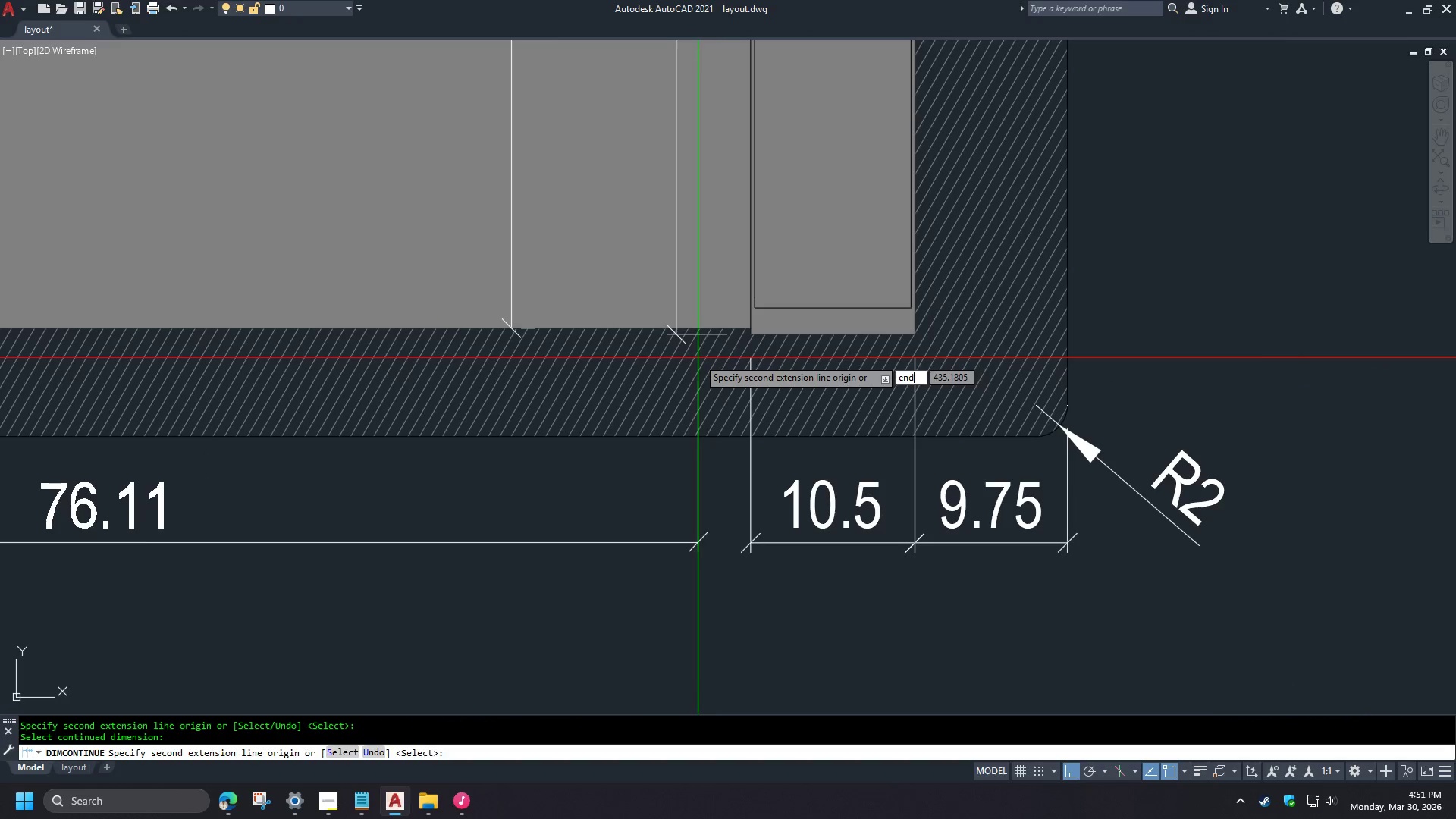 
key(Space)
 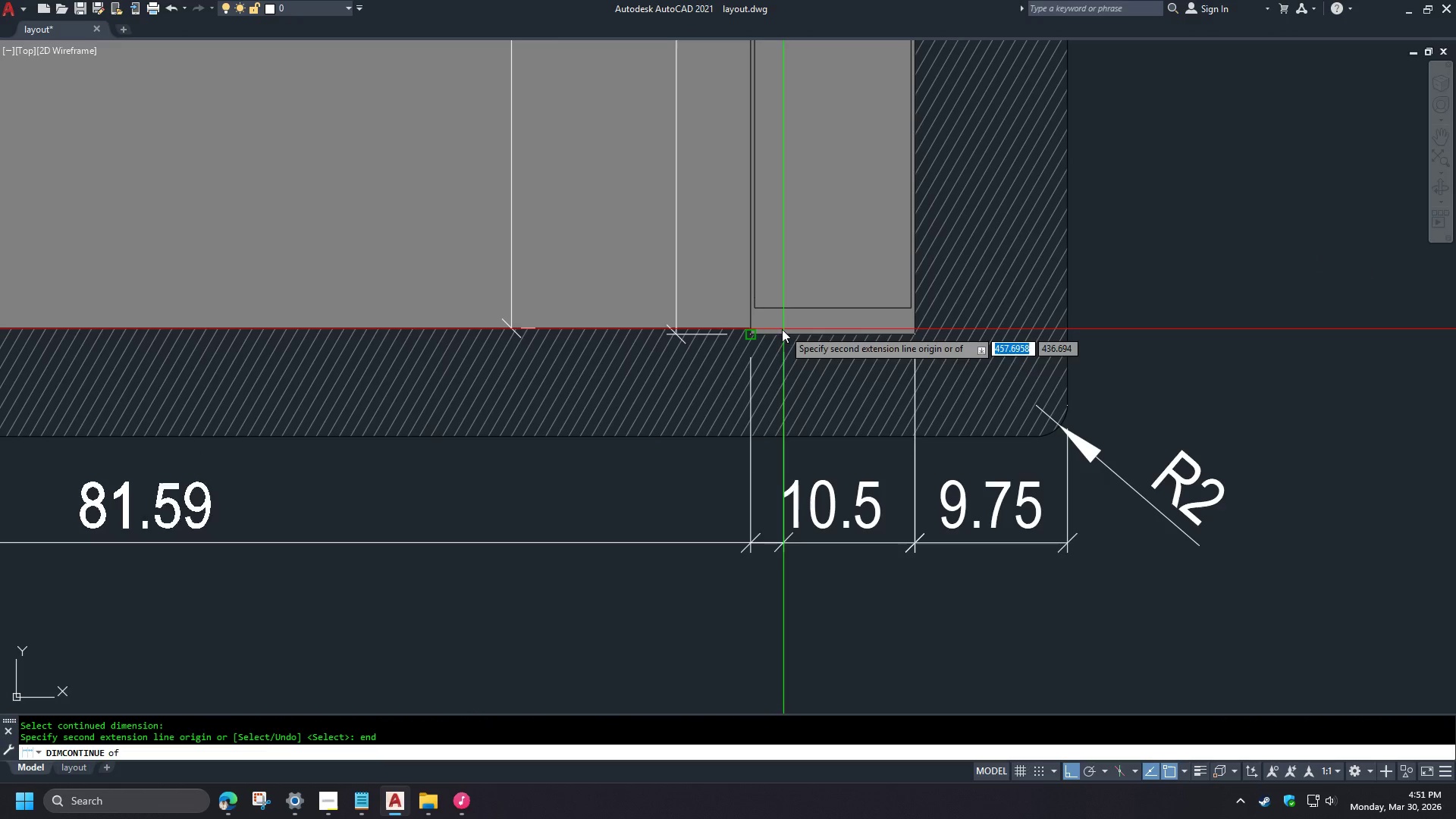 
left_click([776, 331])
 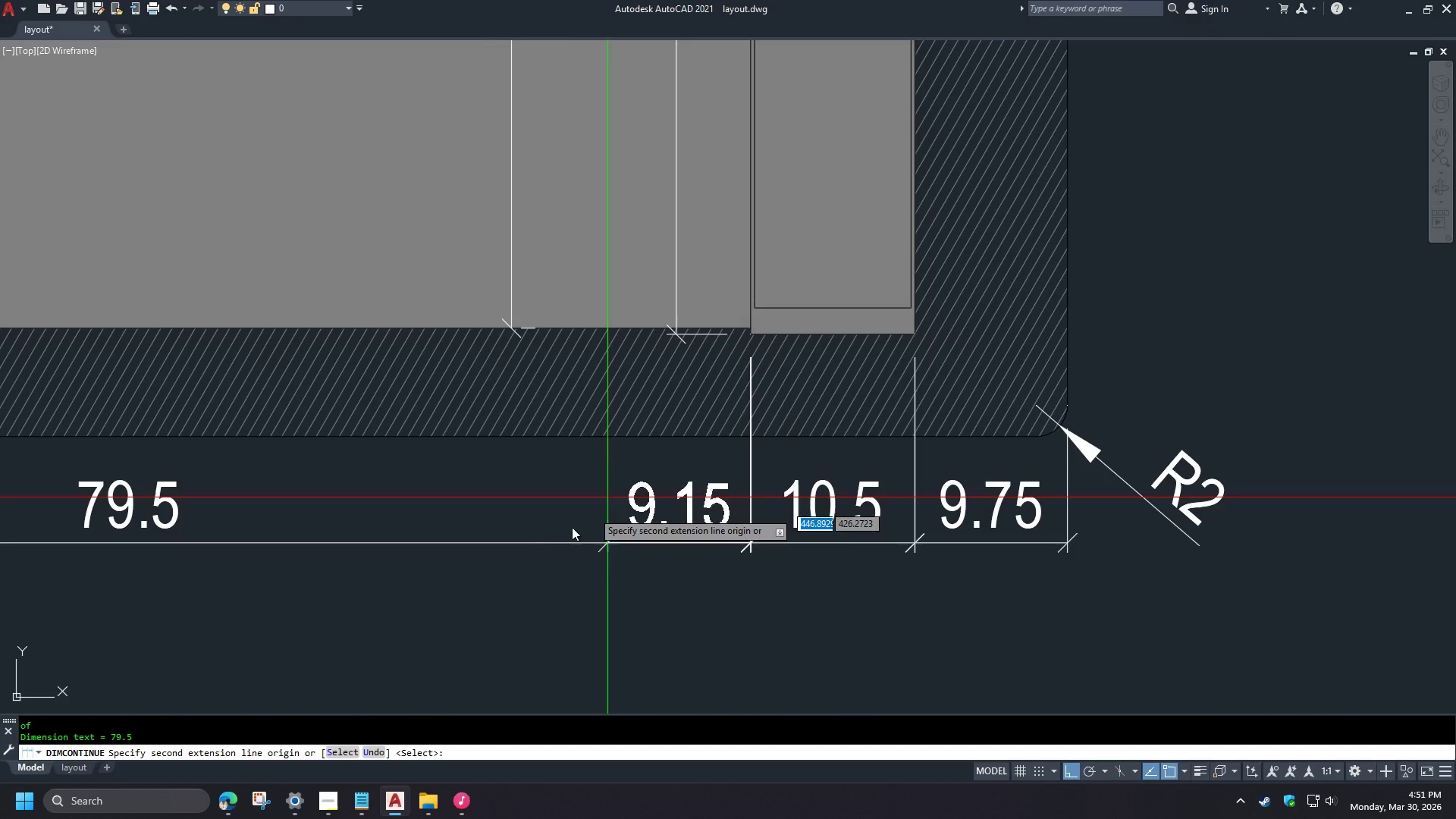 
key(Space)
 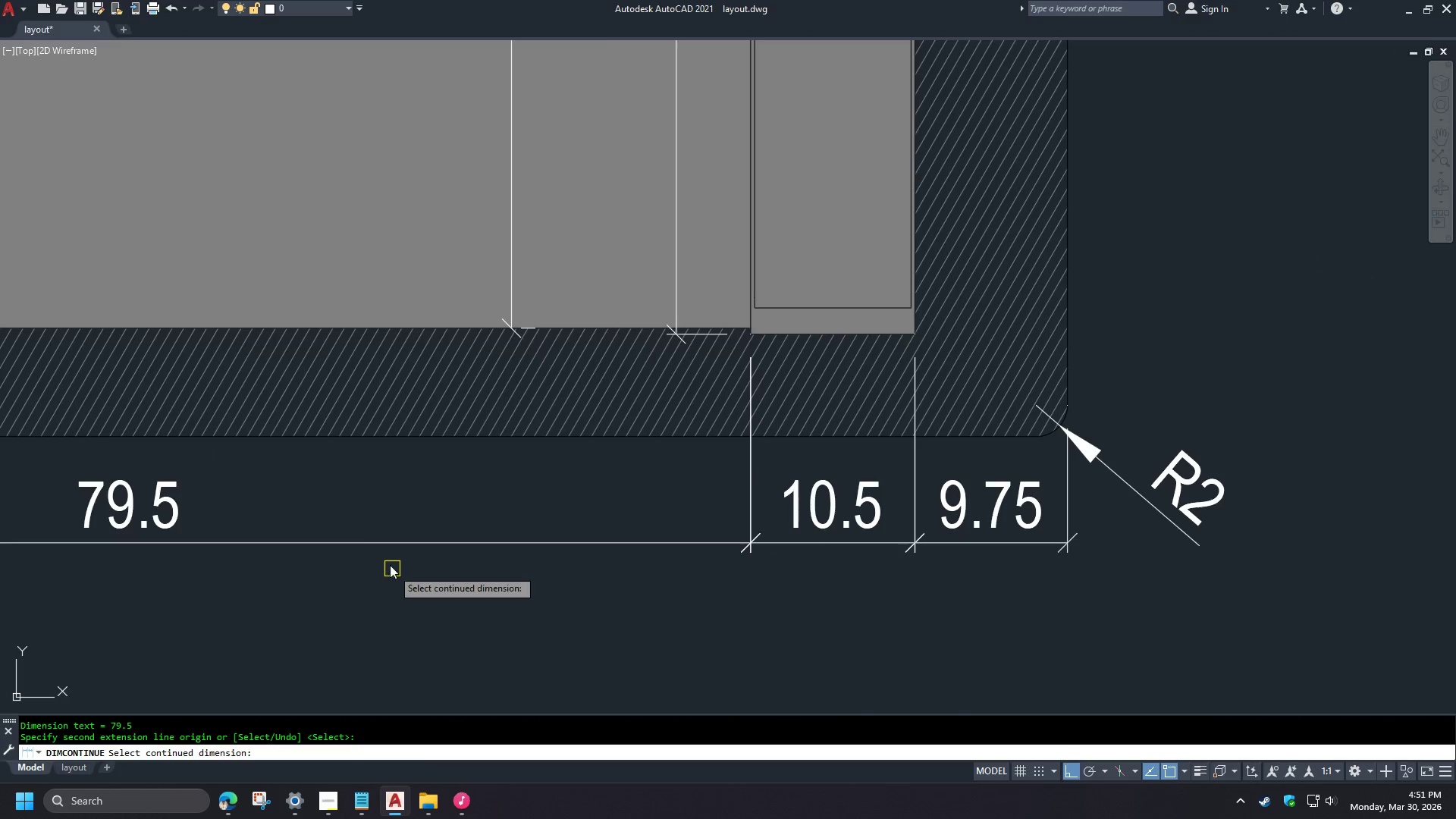 
scroll: coordinate [661, 358], scroll_direction: up, amount: 2.0
 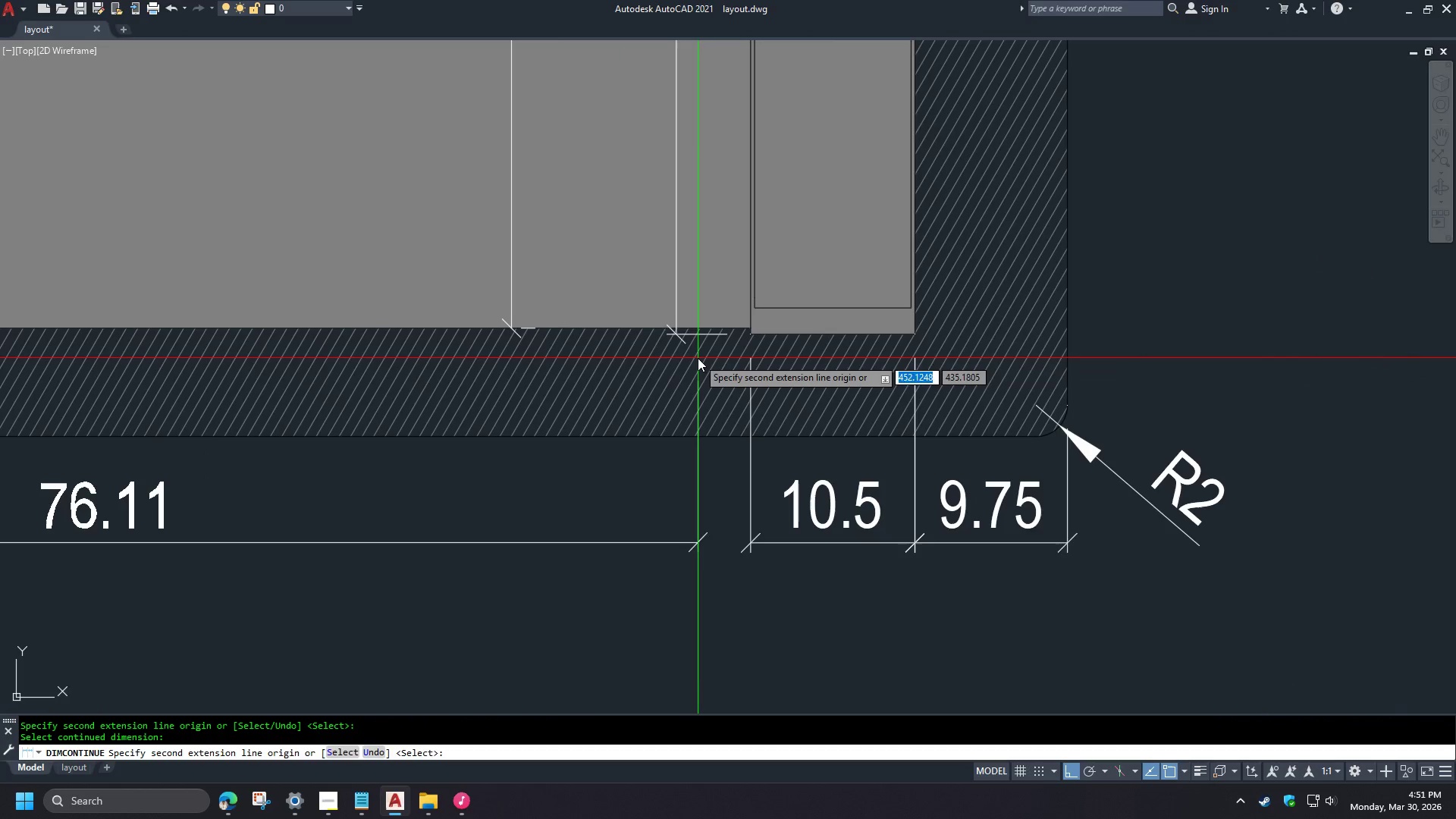 
key(Escape)
 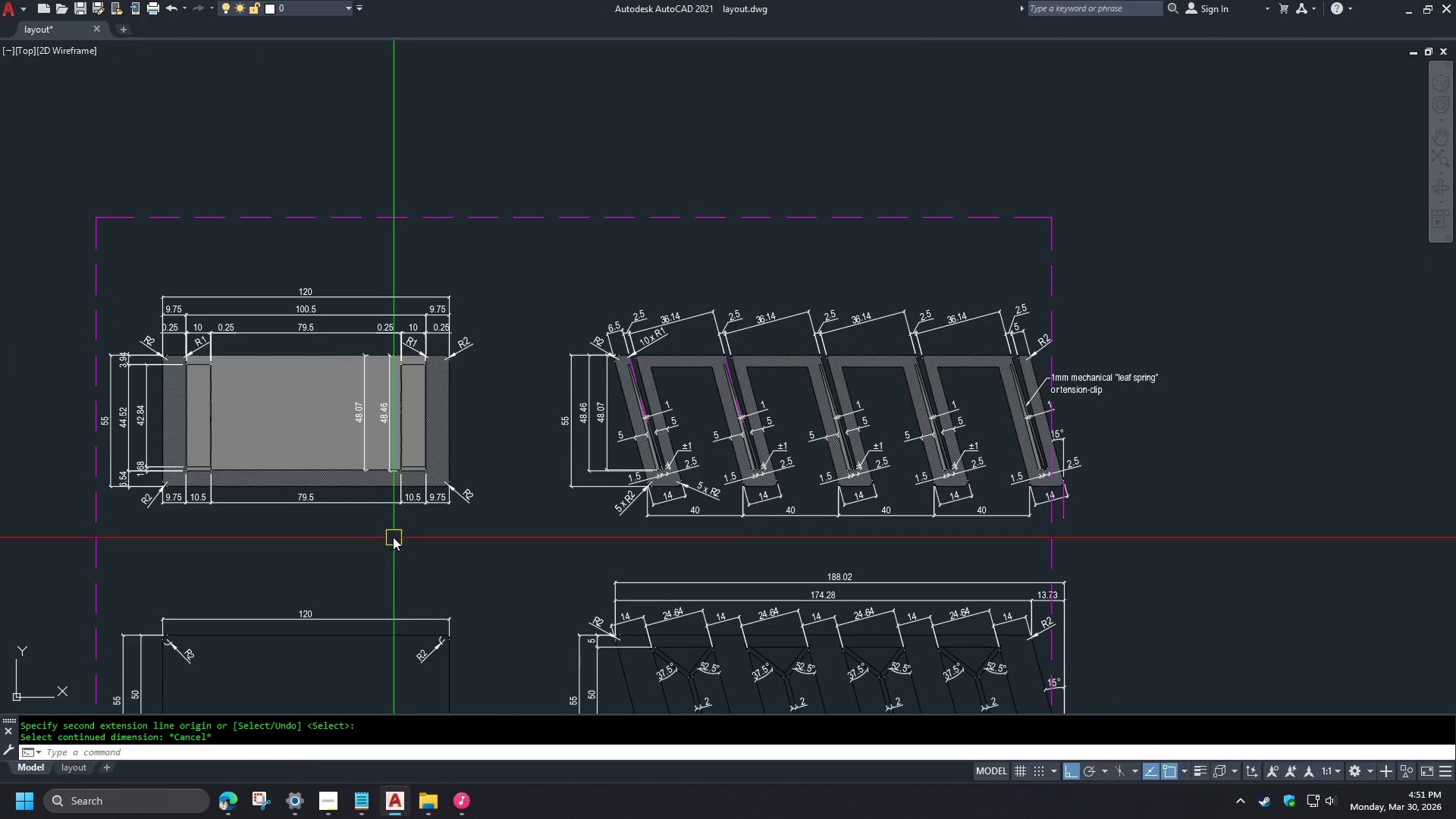 
left_click([331, 311])
 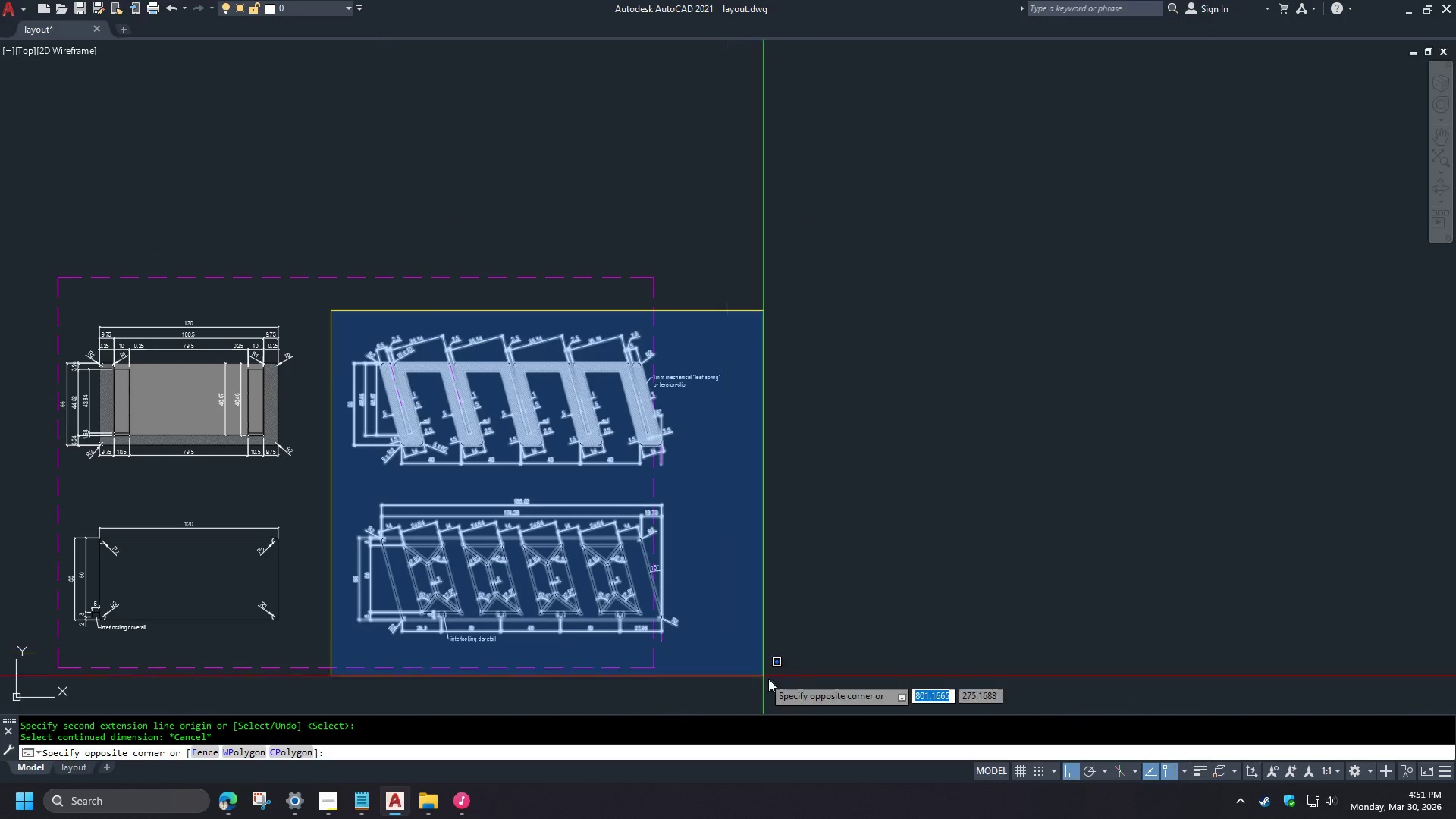 
scroll: coordinate [332, 484], scroll_direction: down, amount: 4.0
 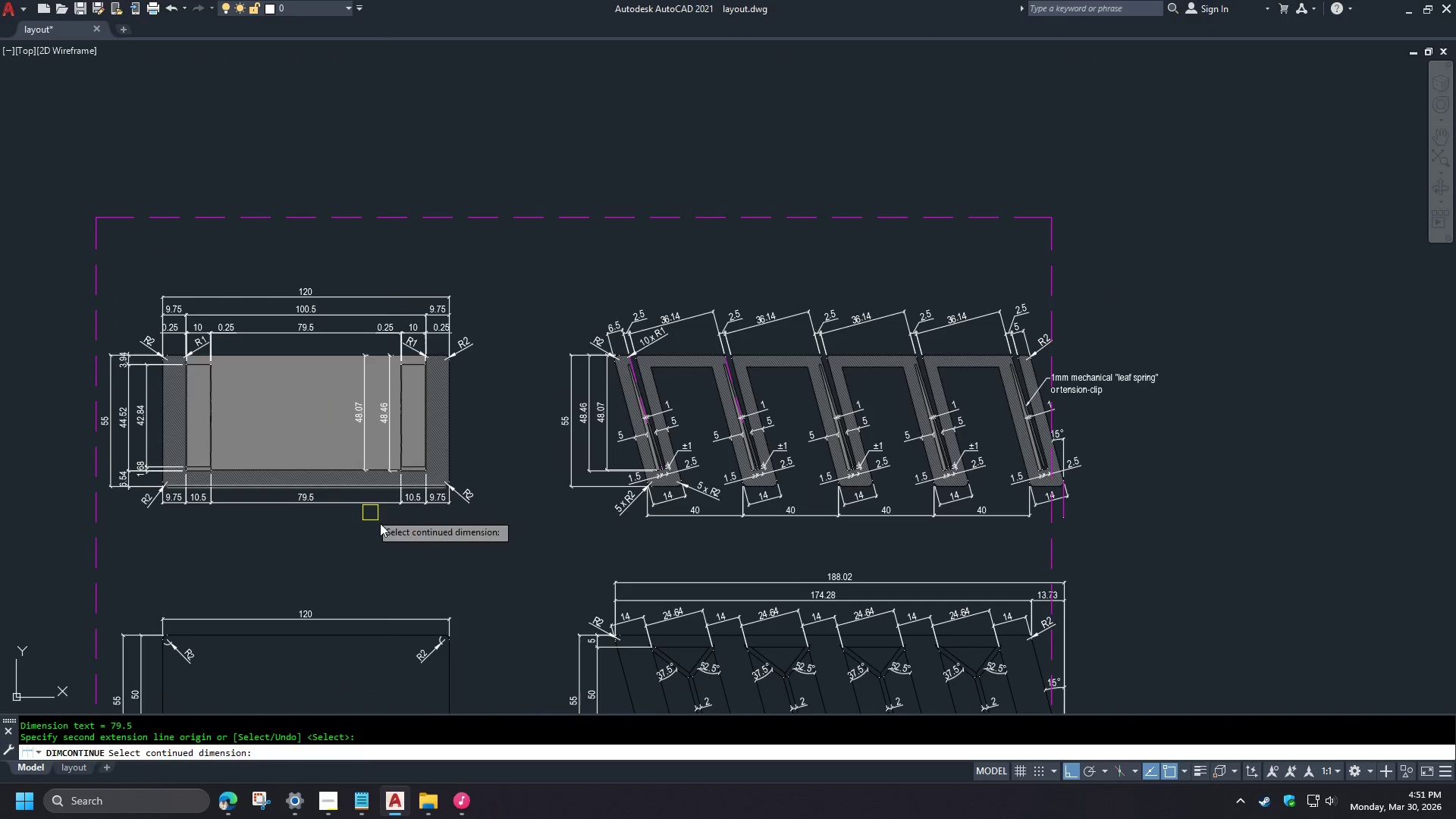 
left_click([802, 681])
 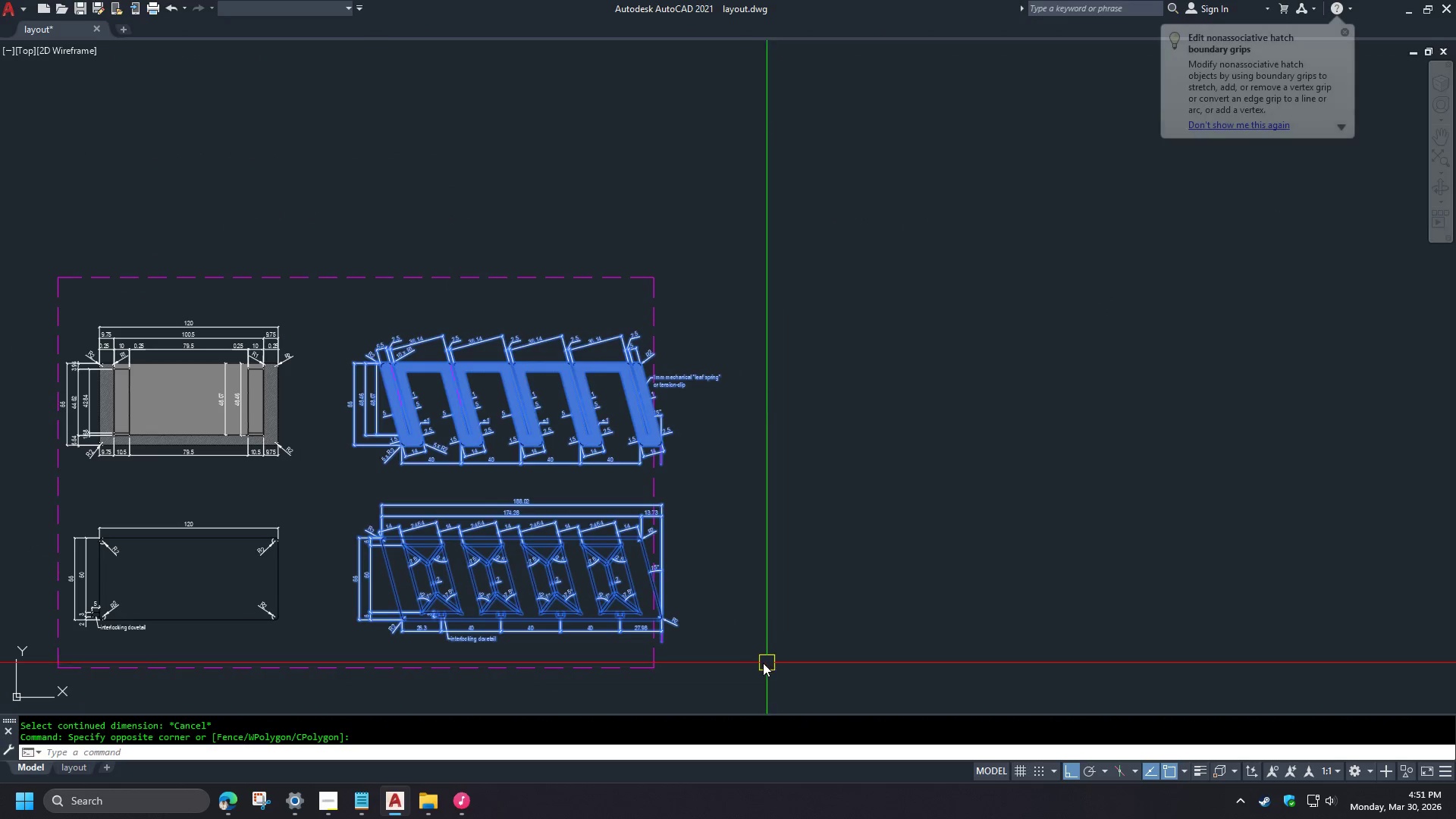 
scroll: coordinate [539, 535], scroll_direction: none, amount: 0.0
 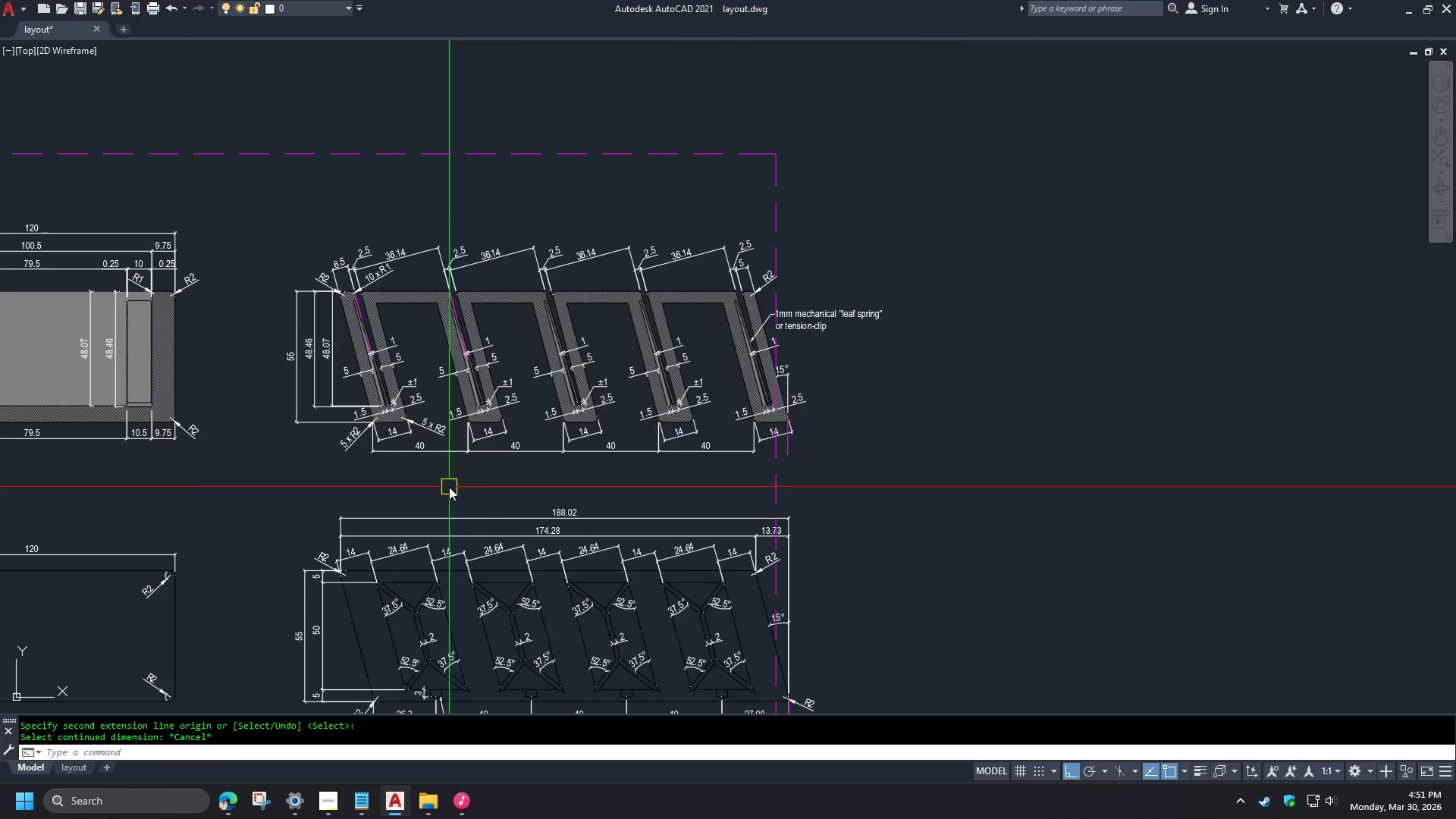 
scroll: coordinate [450, 484], scroll_direction: down, amount: 1.0
 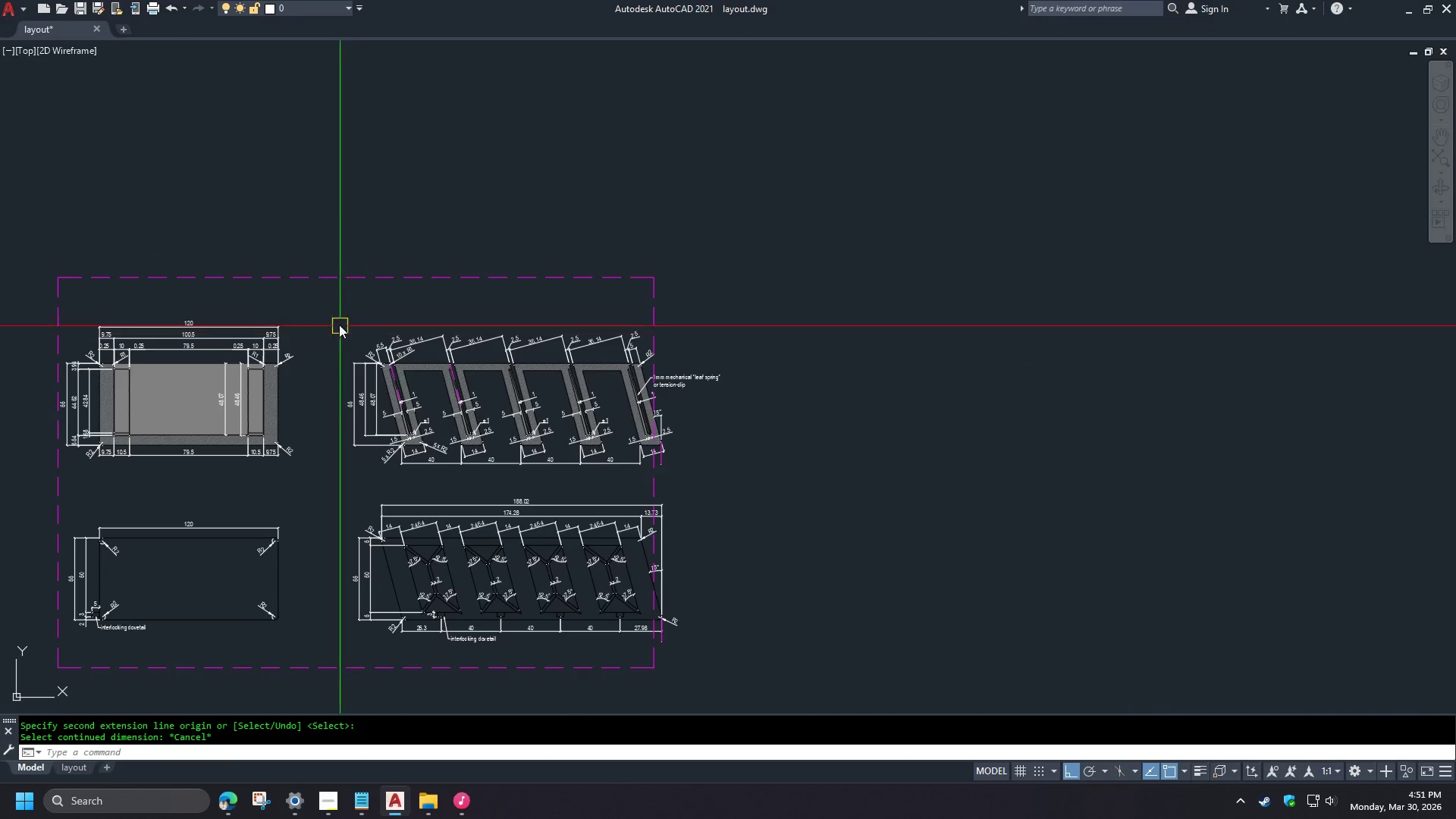 
key(M)
 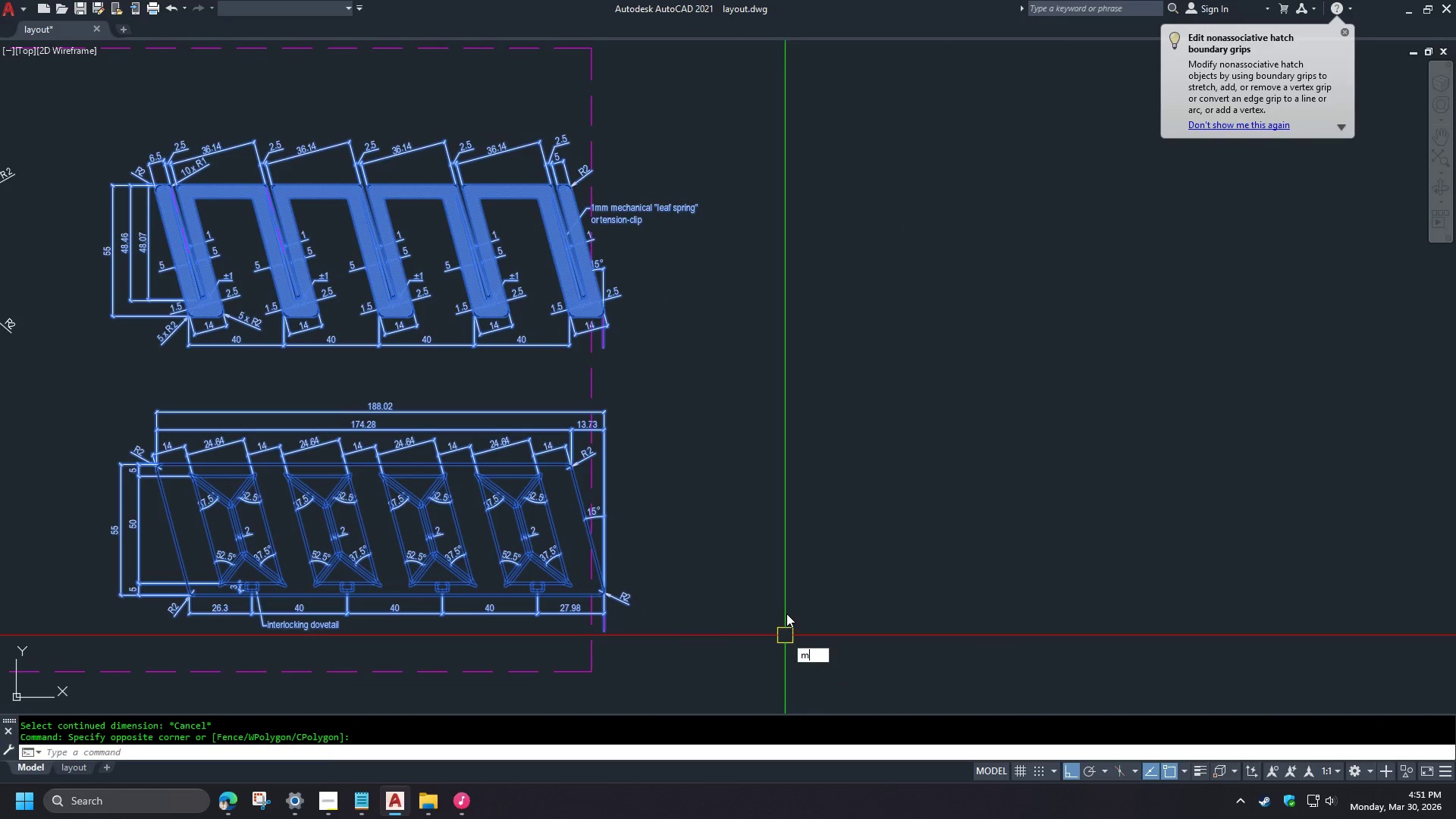 
key(Space)
 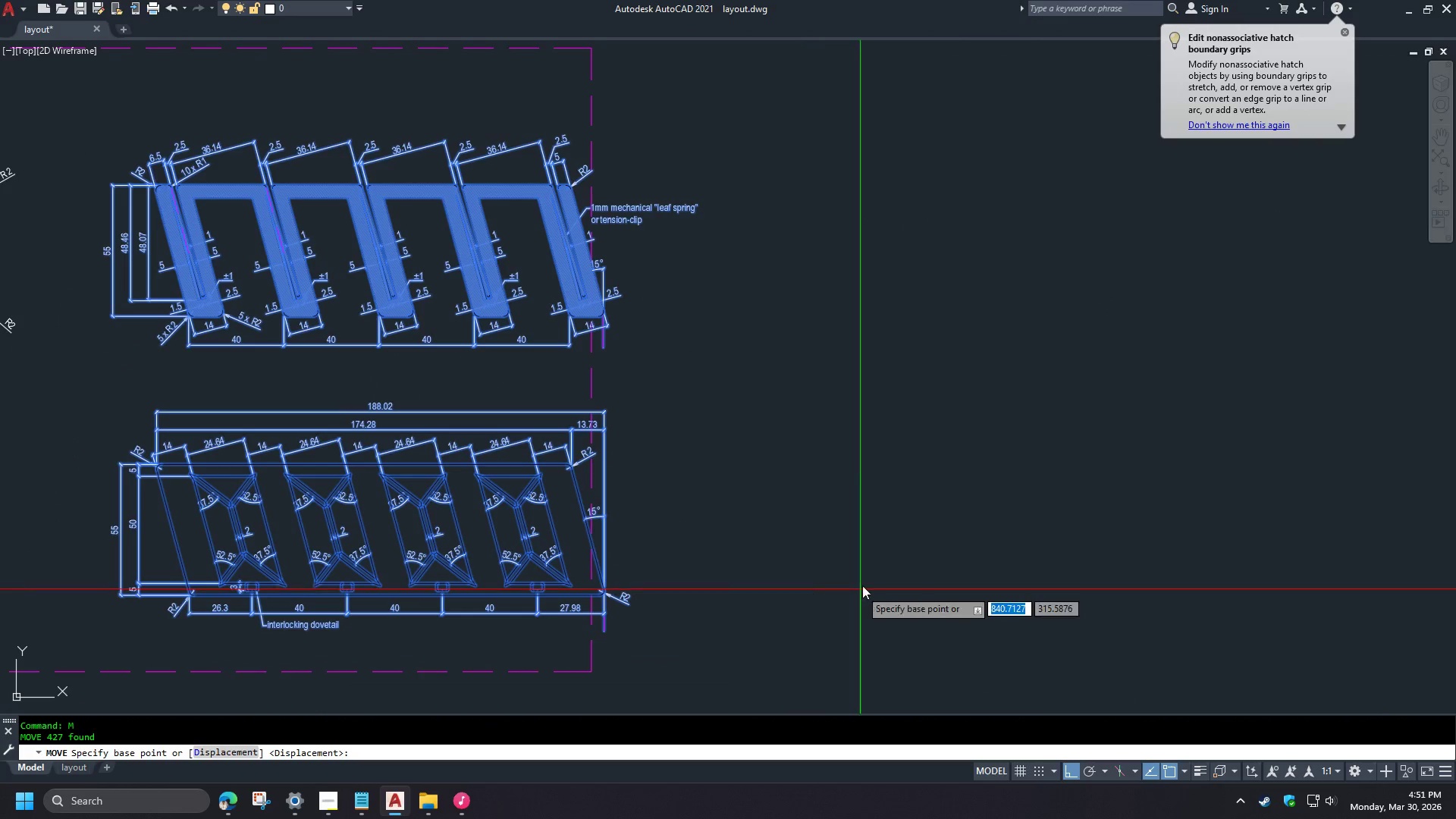 
left_click([855, 581])
 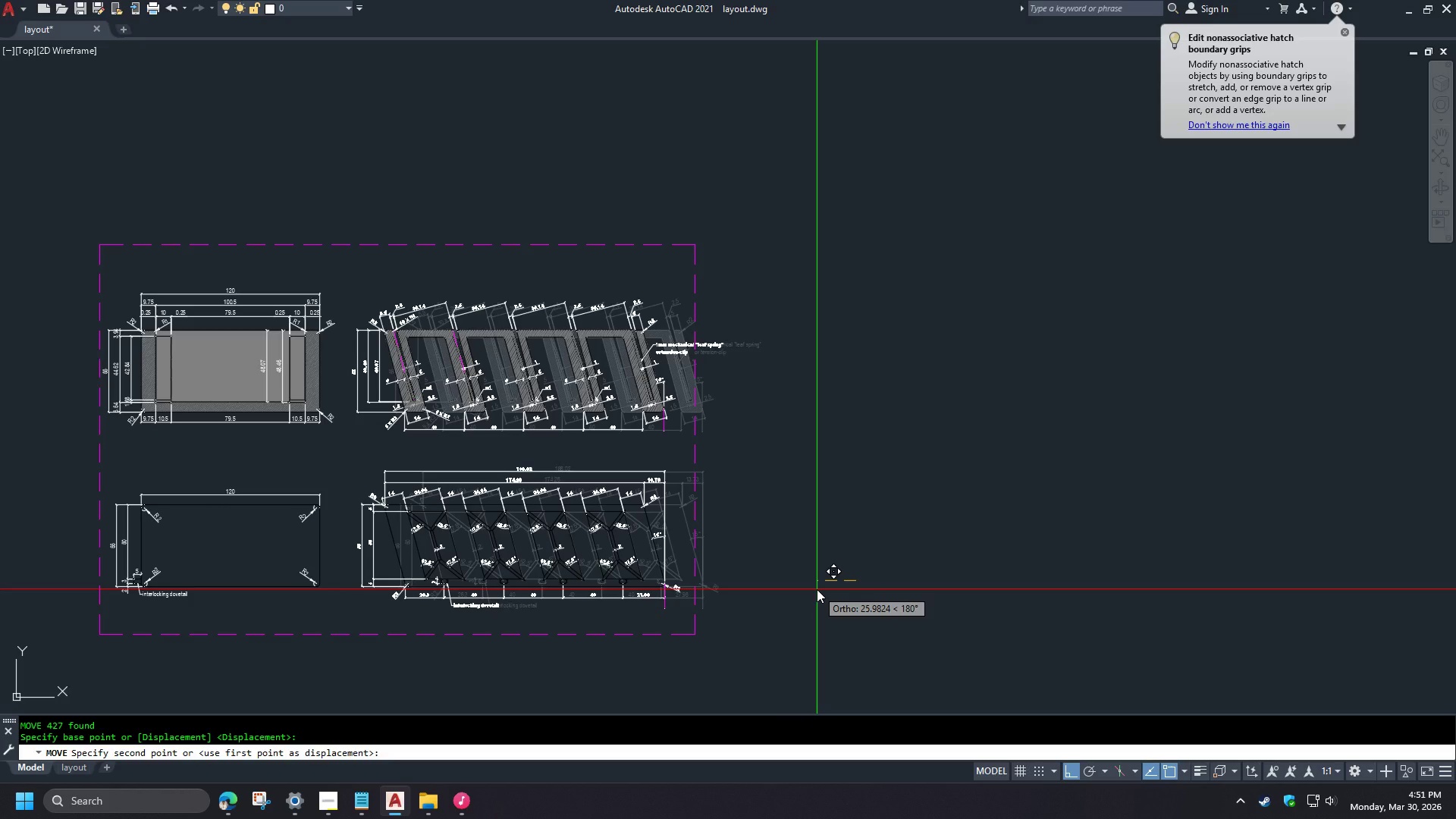 
scroll: coordinate [758, 661], scroll_direction: up, amount: 1.0
 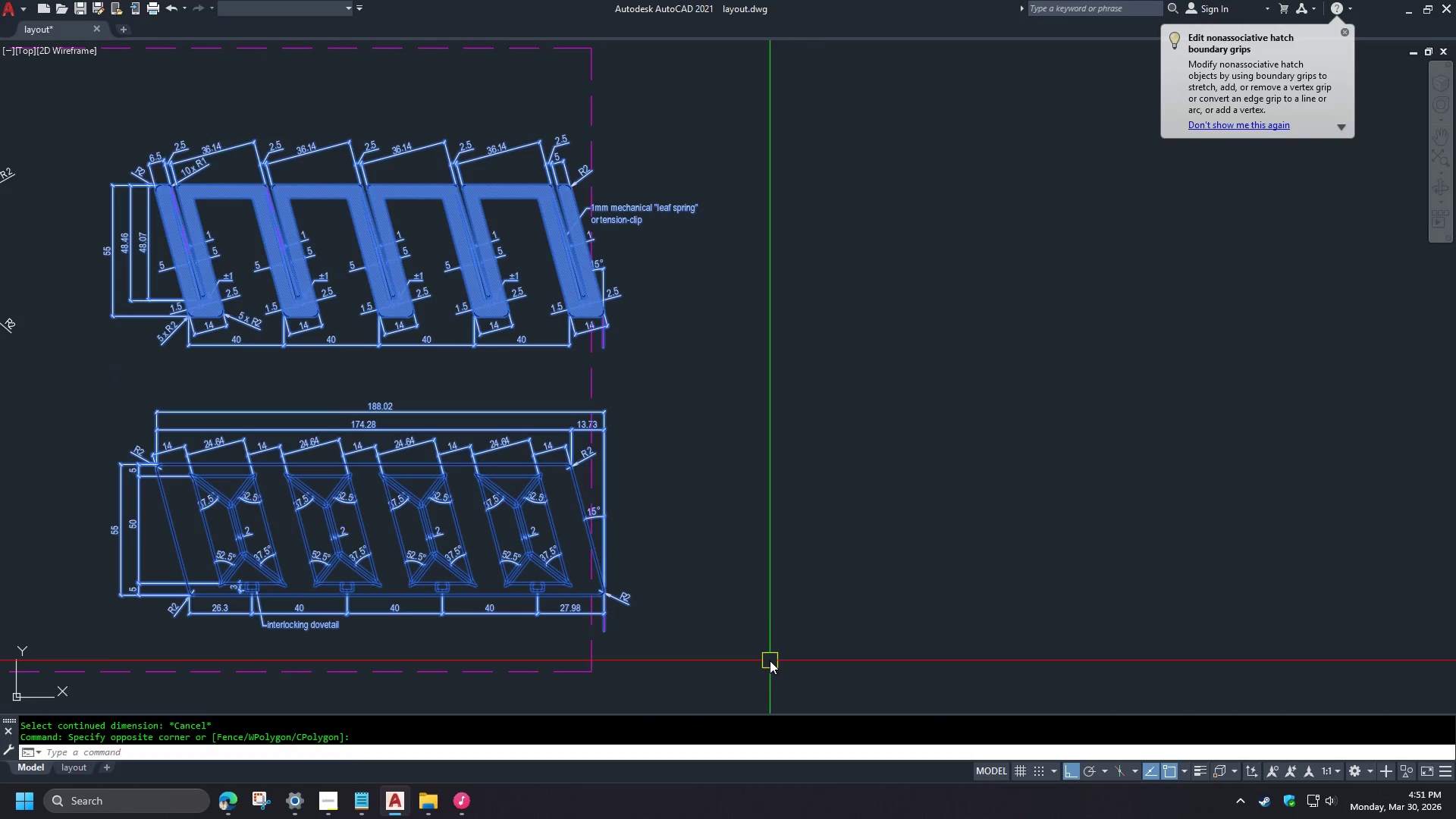 
scroll: coordinate [868, 573], scroll_direction: down, amount: 1.0
 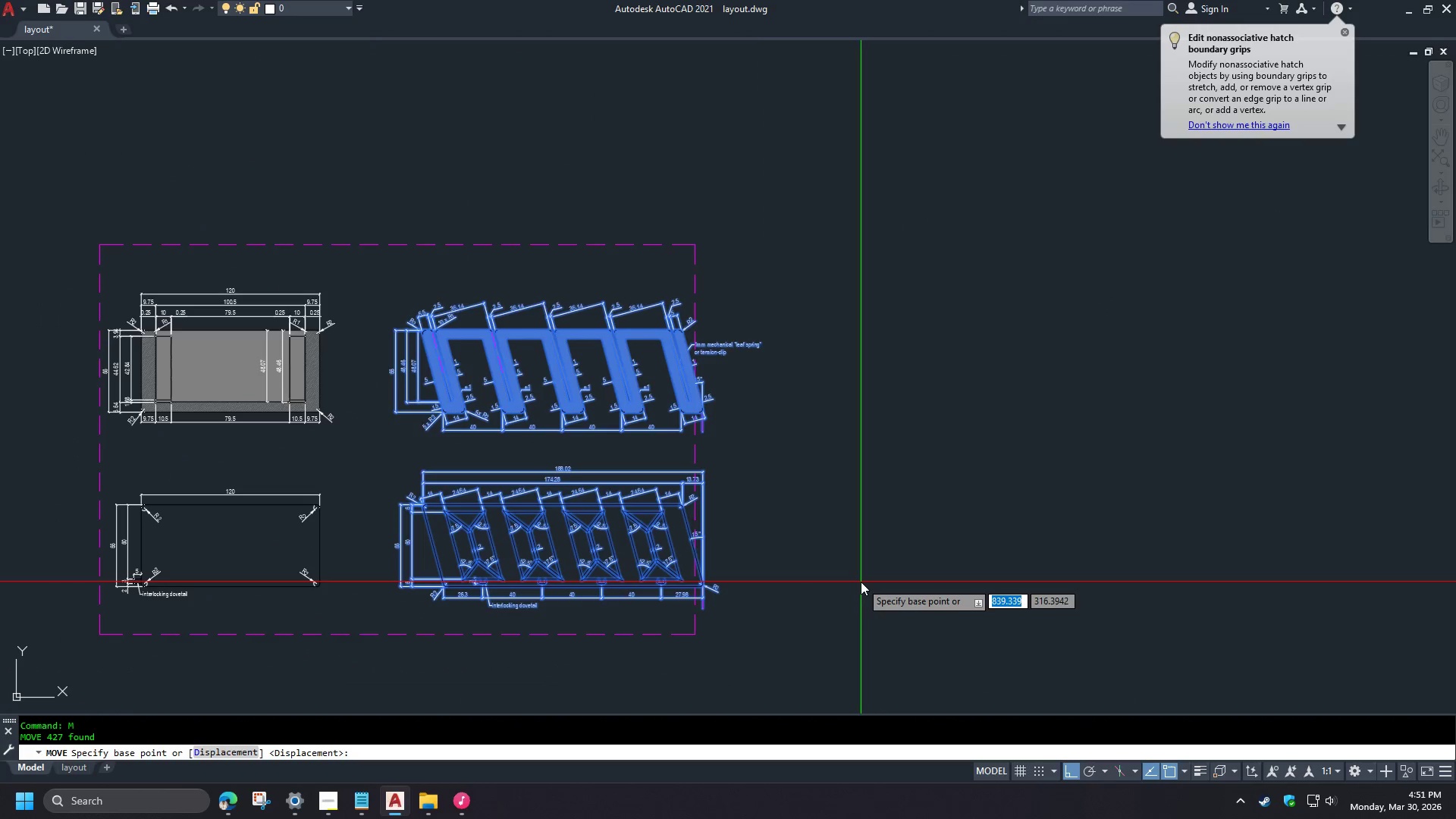 
left_click([817, 589])
 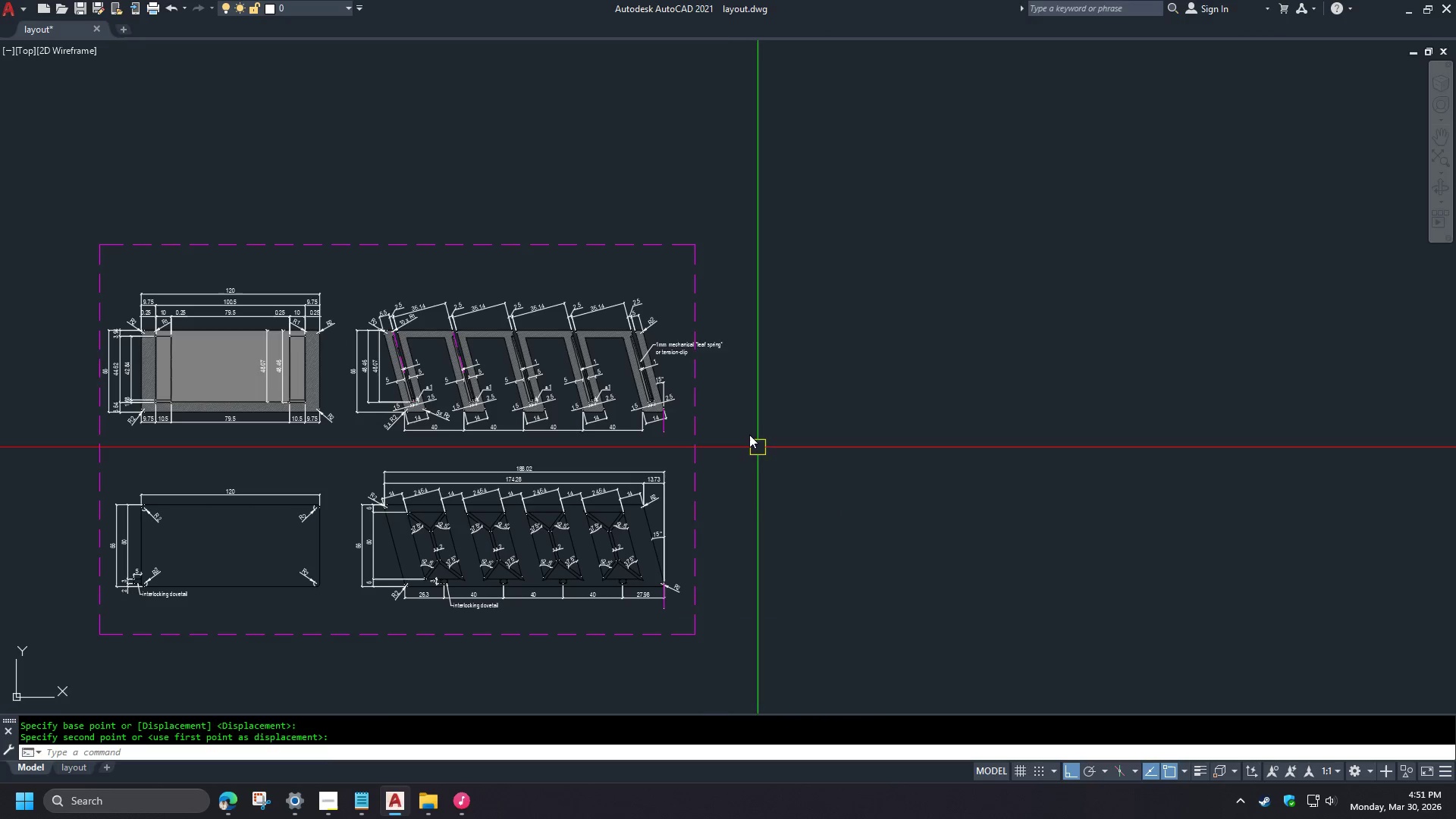 
double_click([613, 433])
 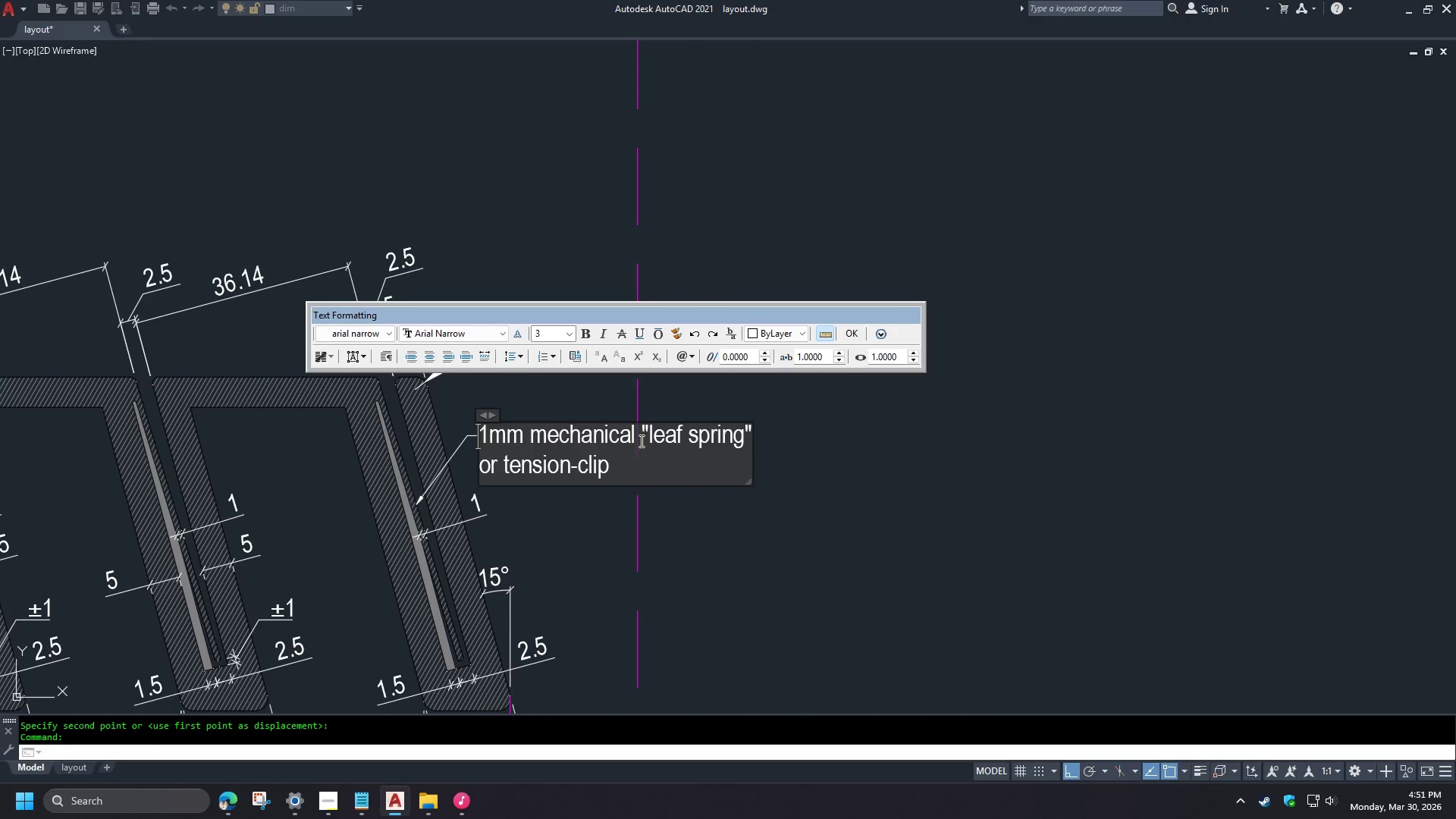 
scroll: coordinate [689, 326], scroll_direction: up, amount: 3.0
 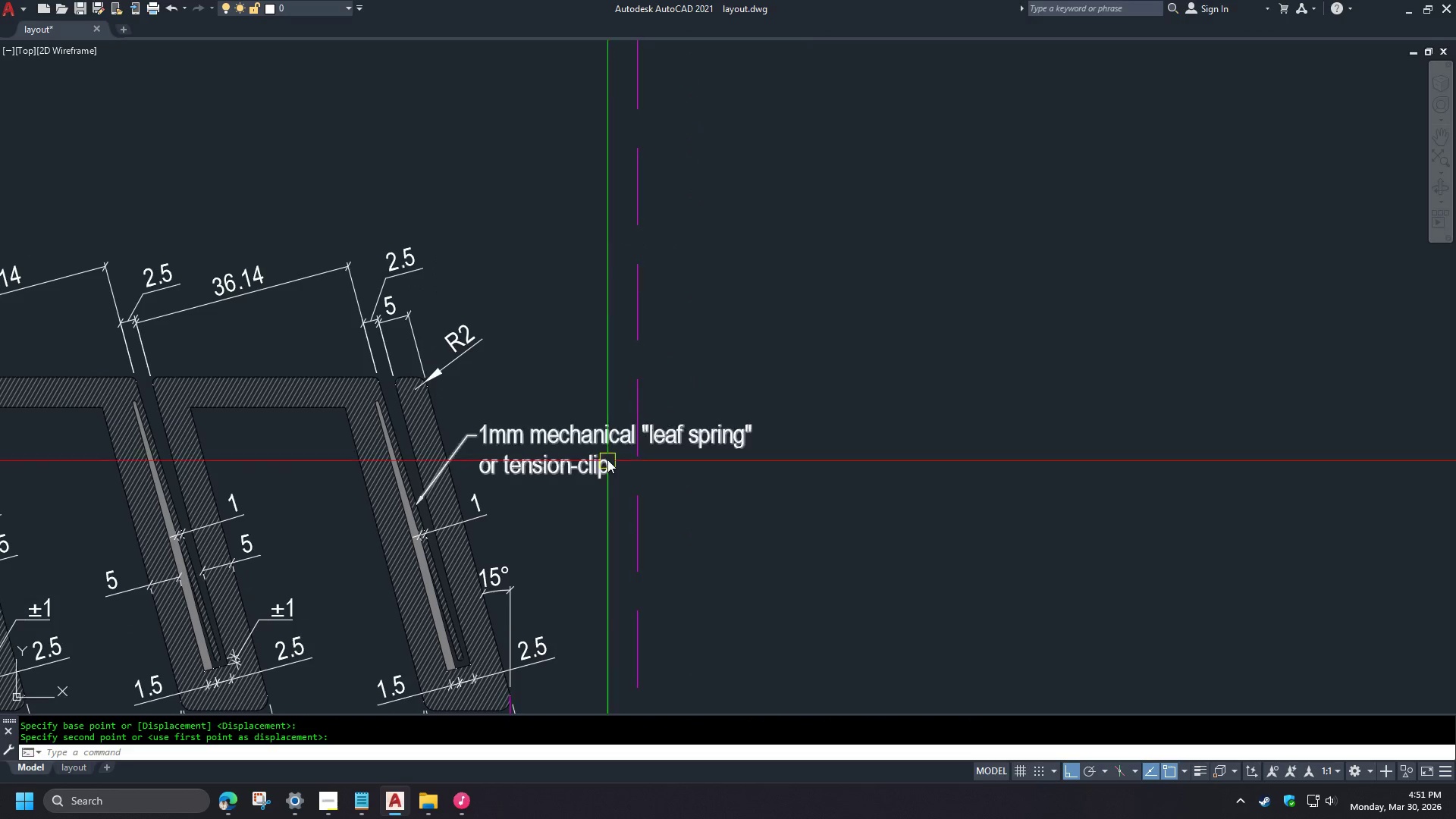 
left_click_drag(start_coordinate=[637, 438], to_coordinate=[641, 439])
 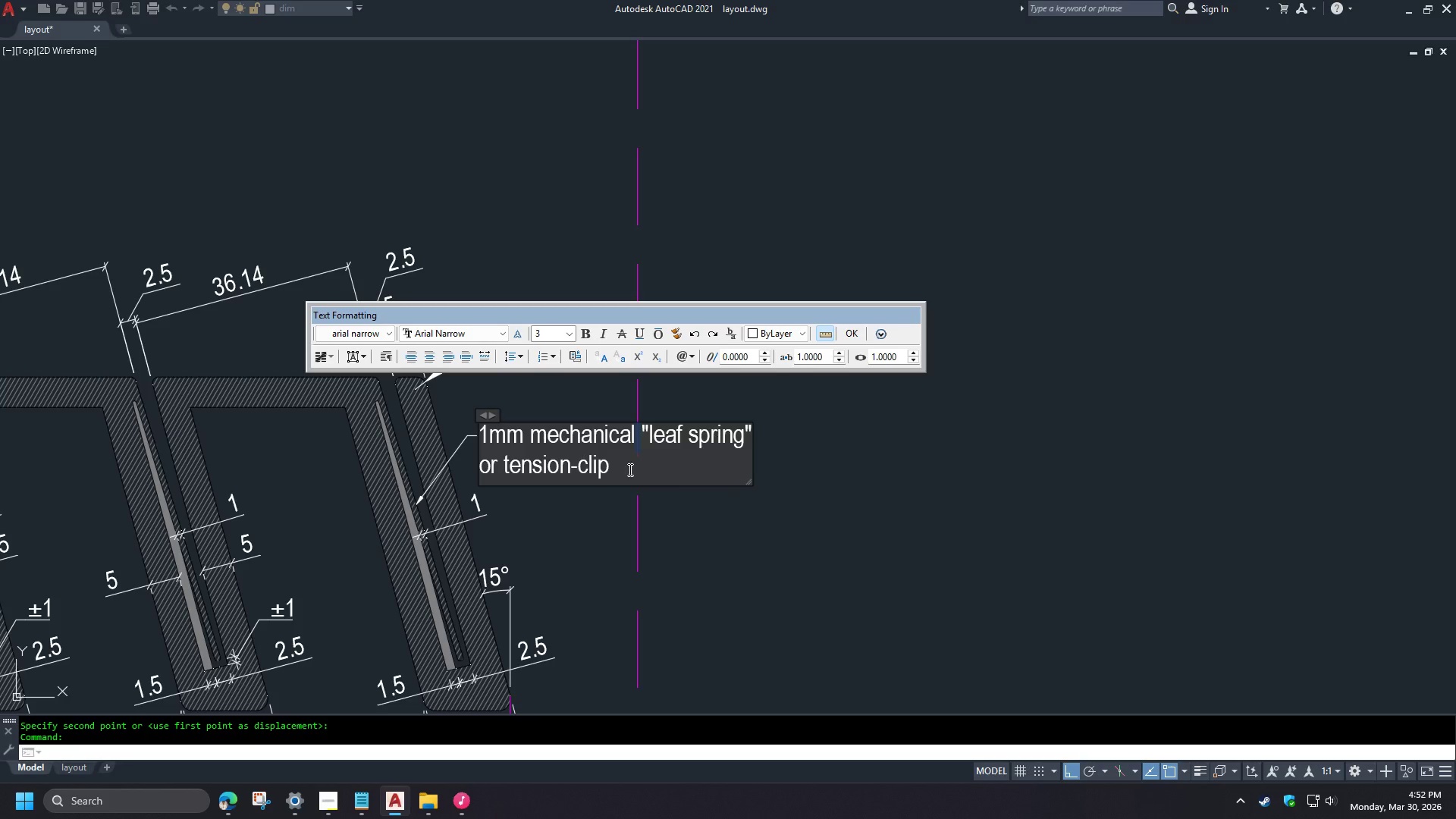 
key(Enter)
 